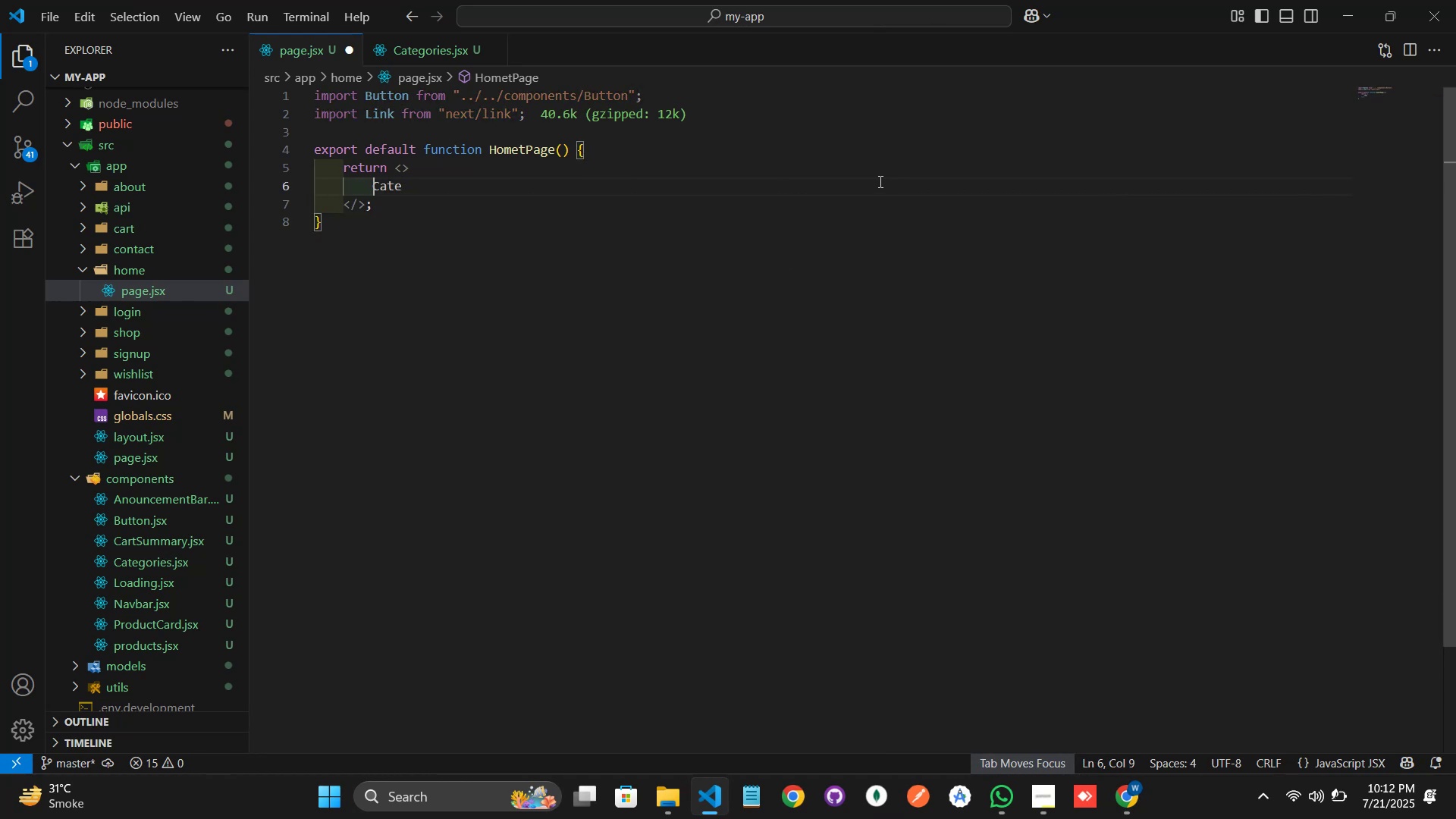 
key(Shift+Comma)
 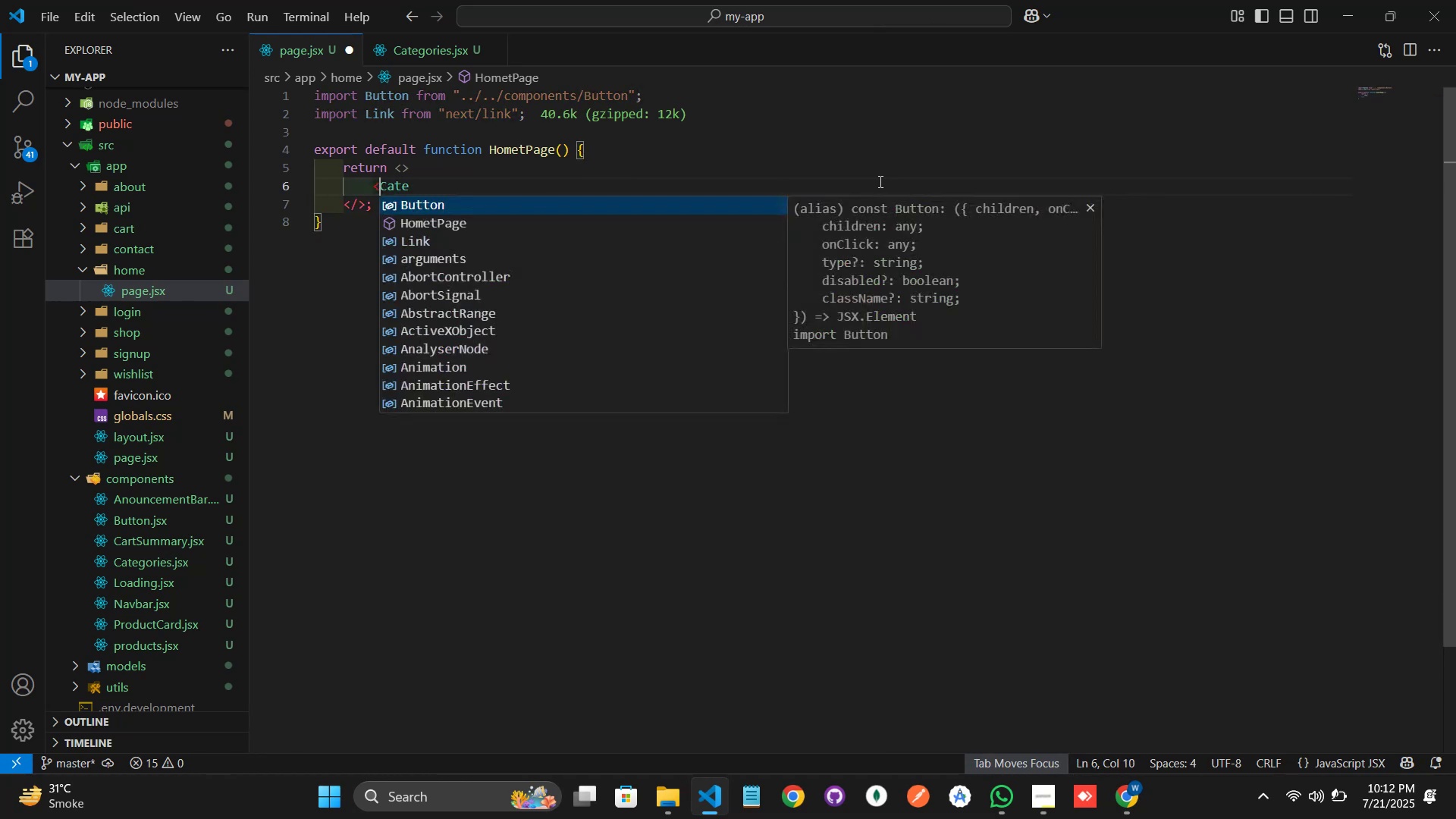 
key(ArrowRight)
 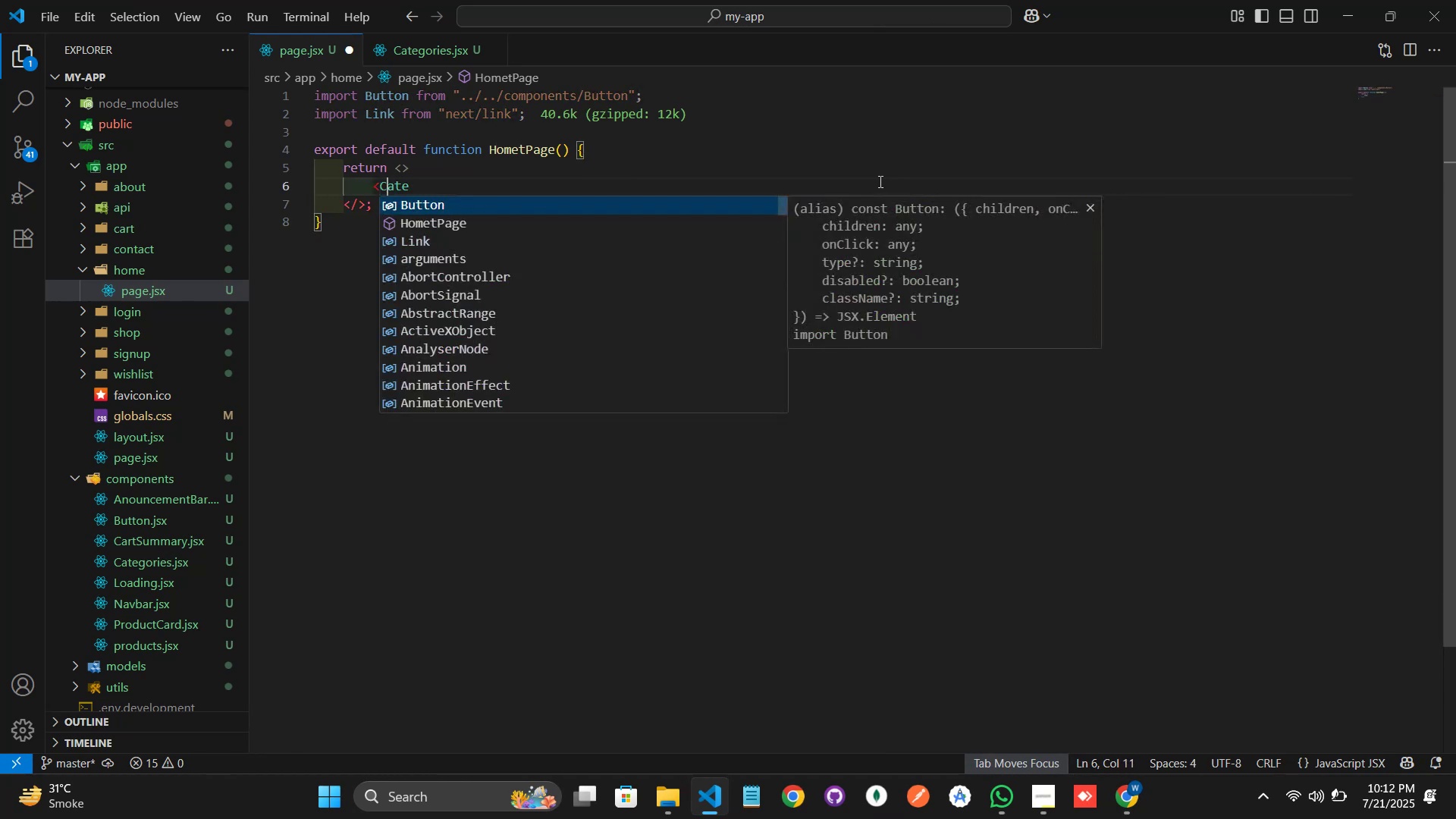 
key(ArrowRight)
 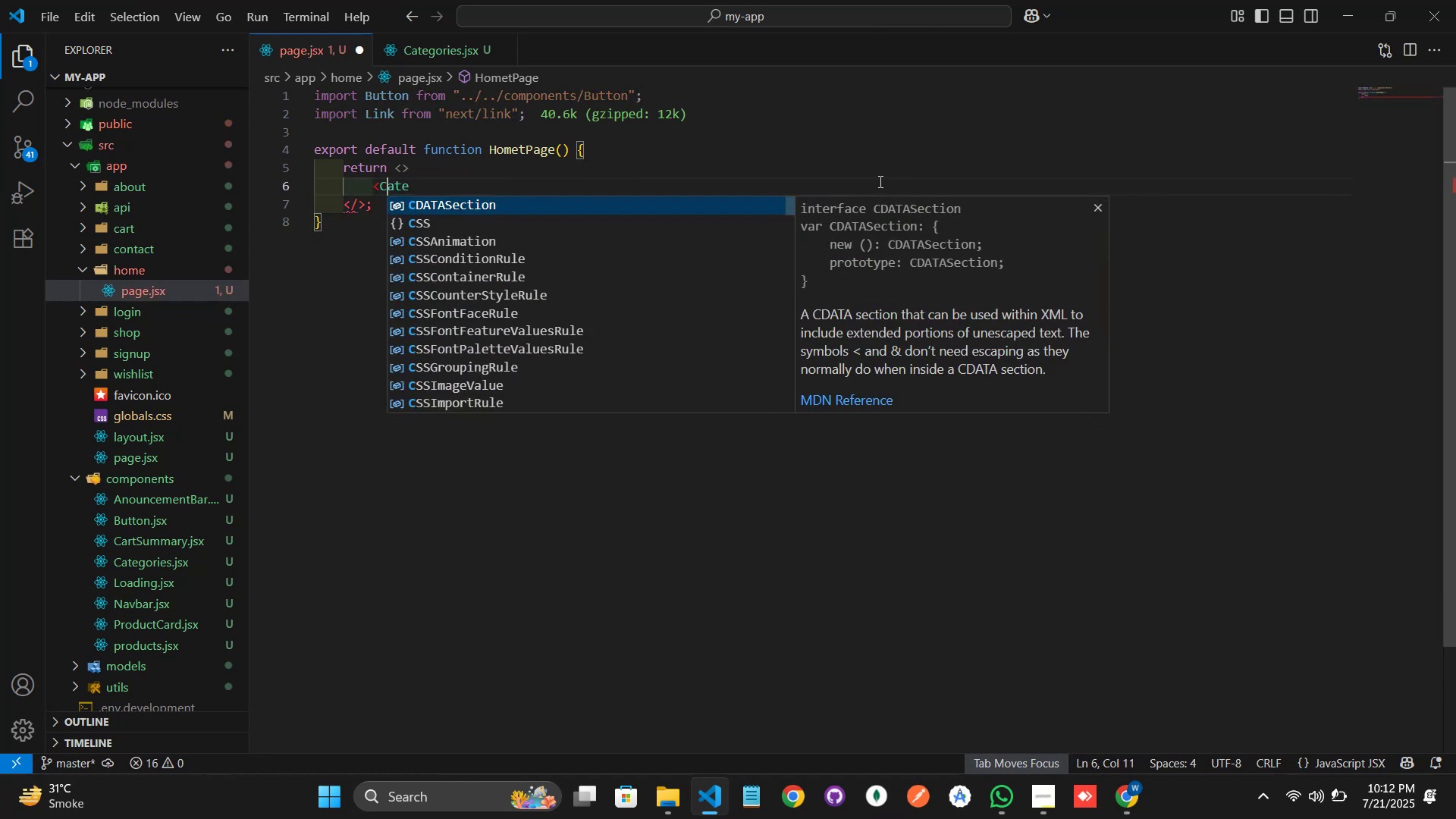 
key(ArrowRight)
 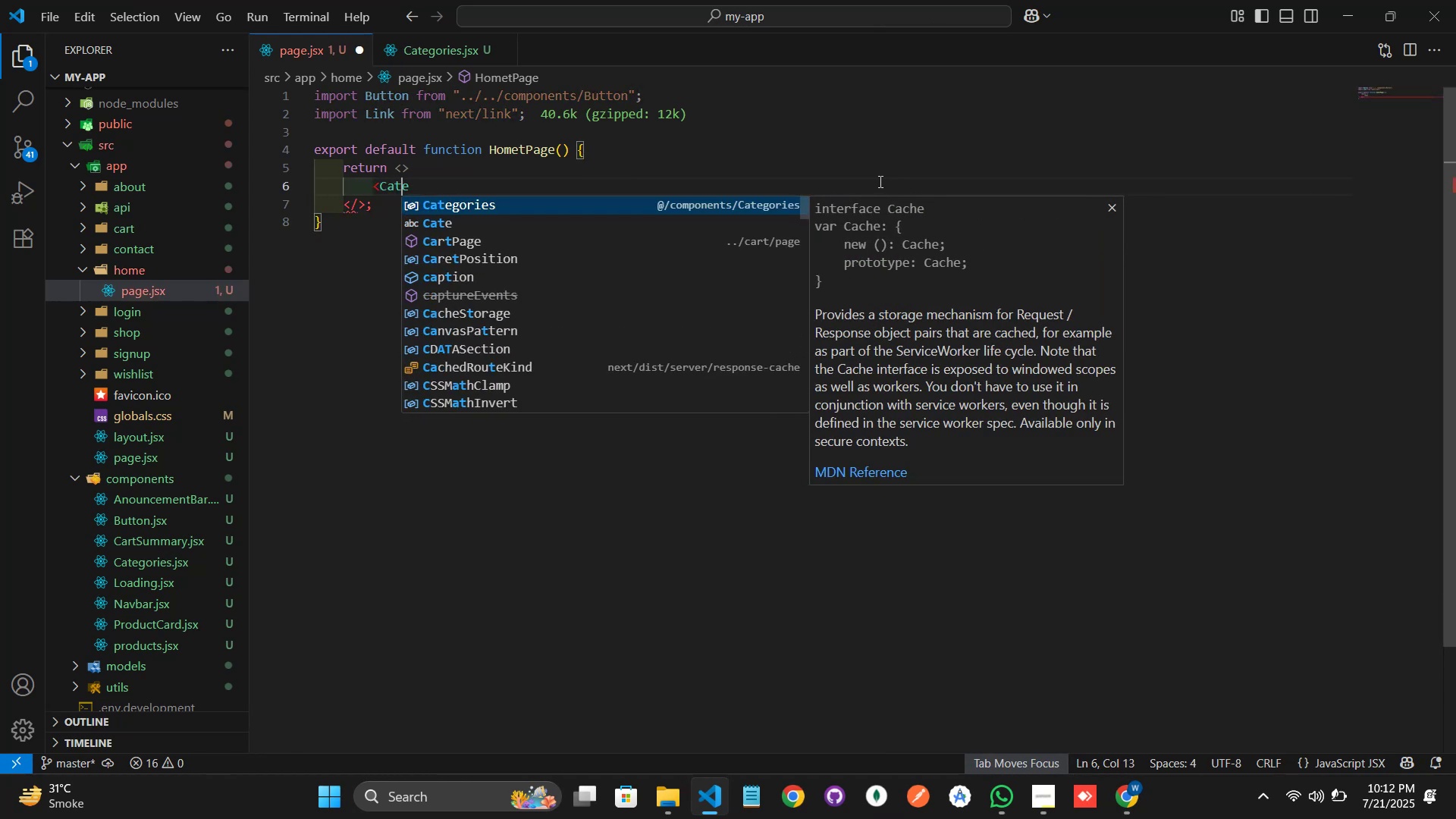 
key(ArrowRight)
 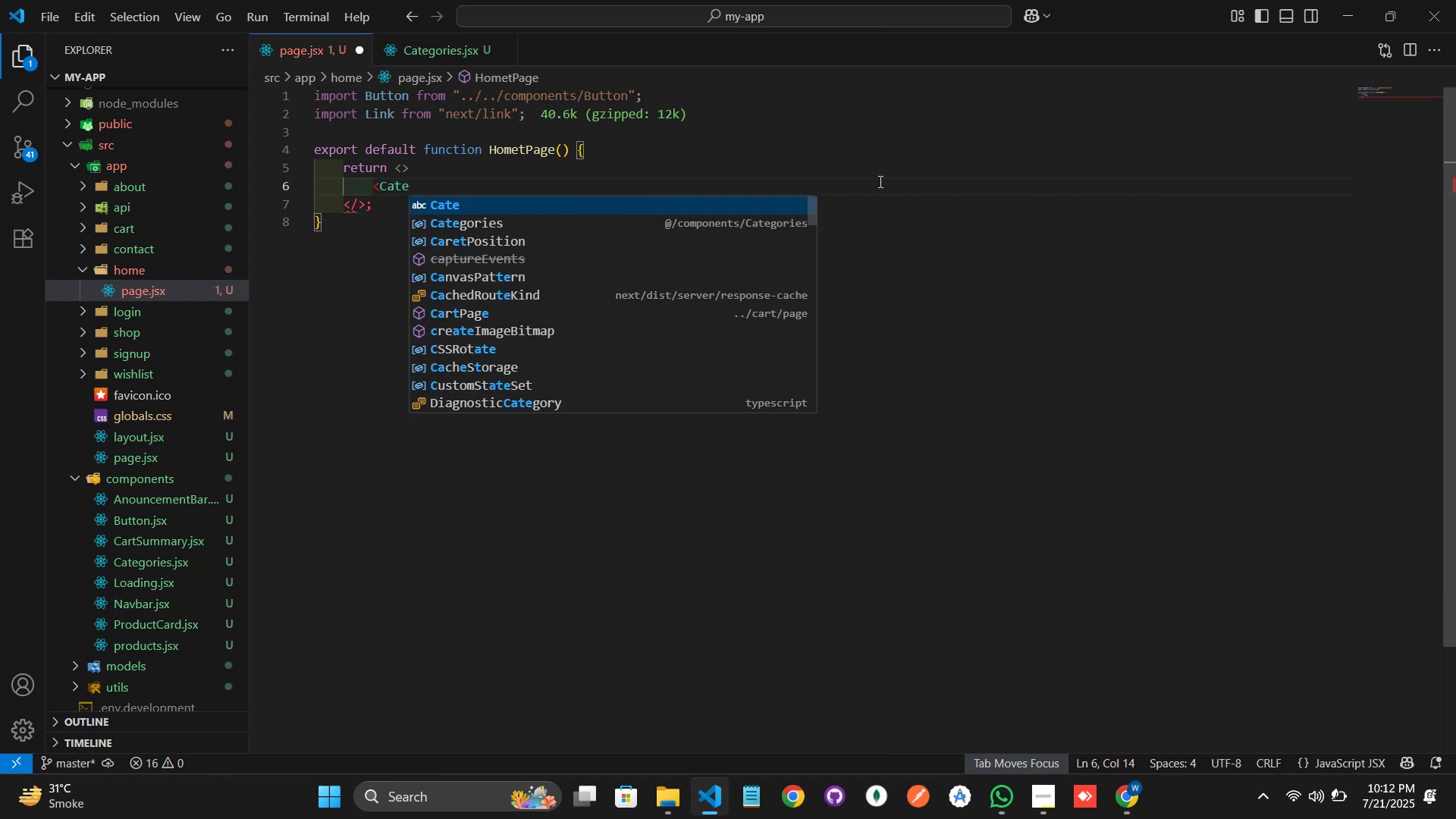 
key(ArrowDown)
 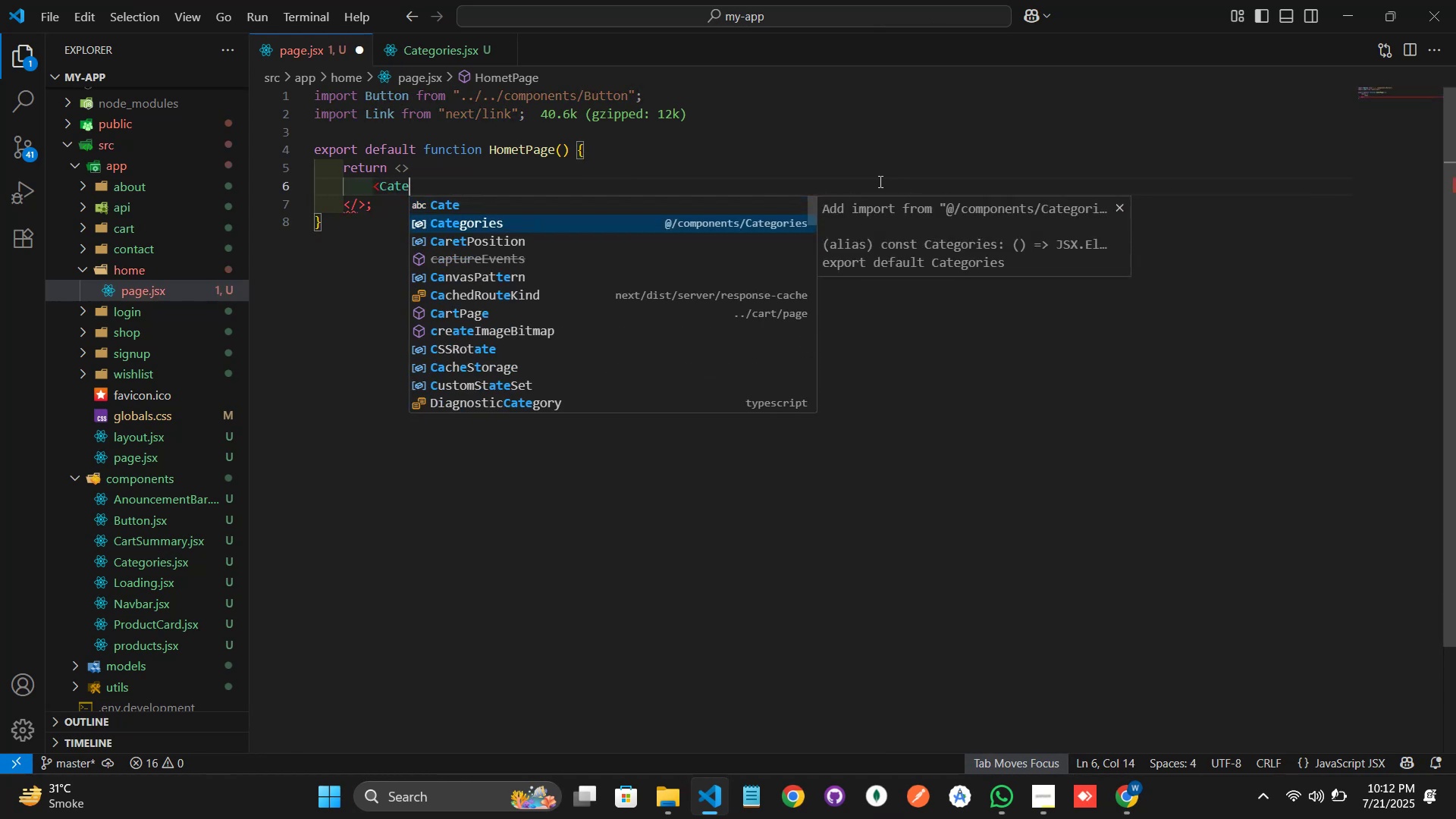 
key(Enter)
 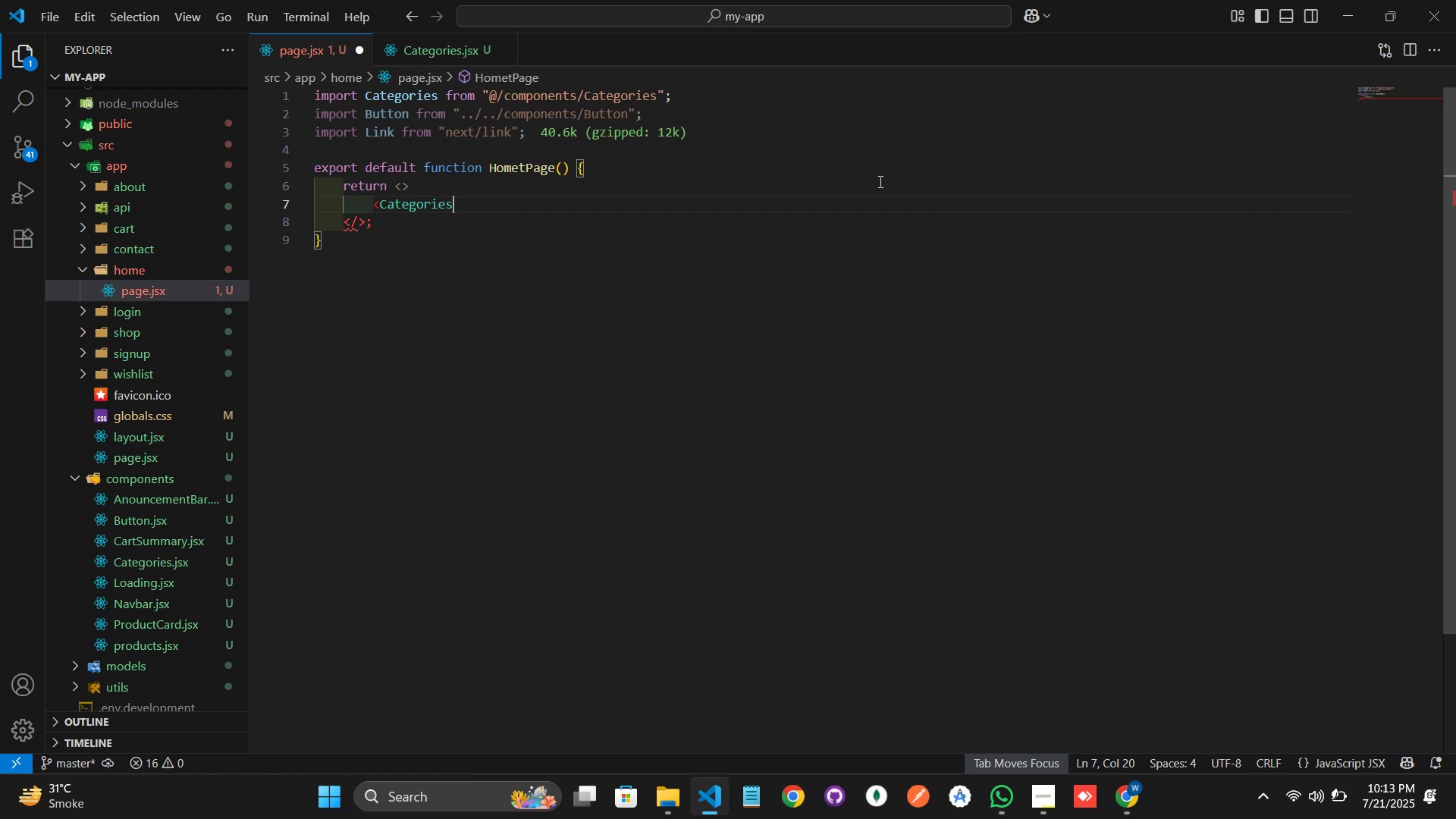 
key(Slash)
 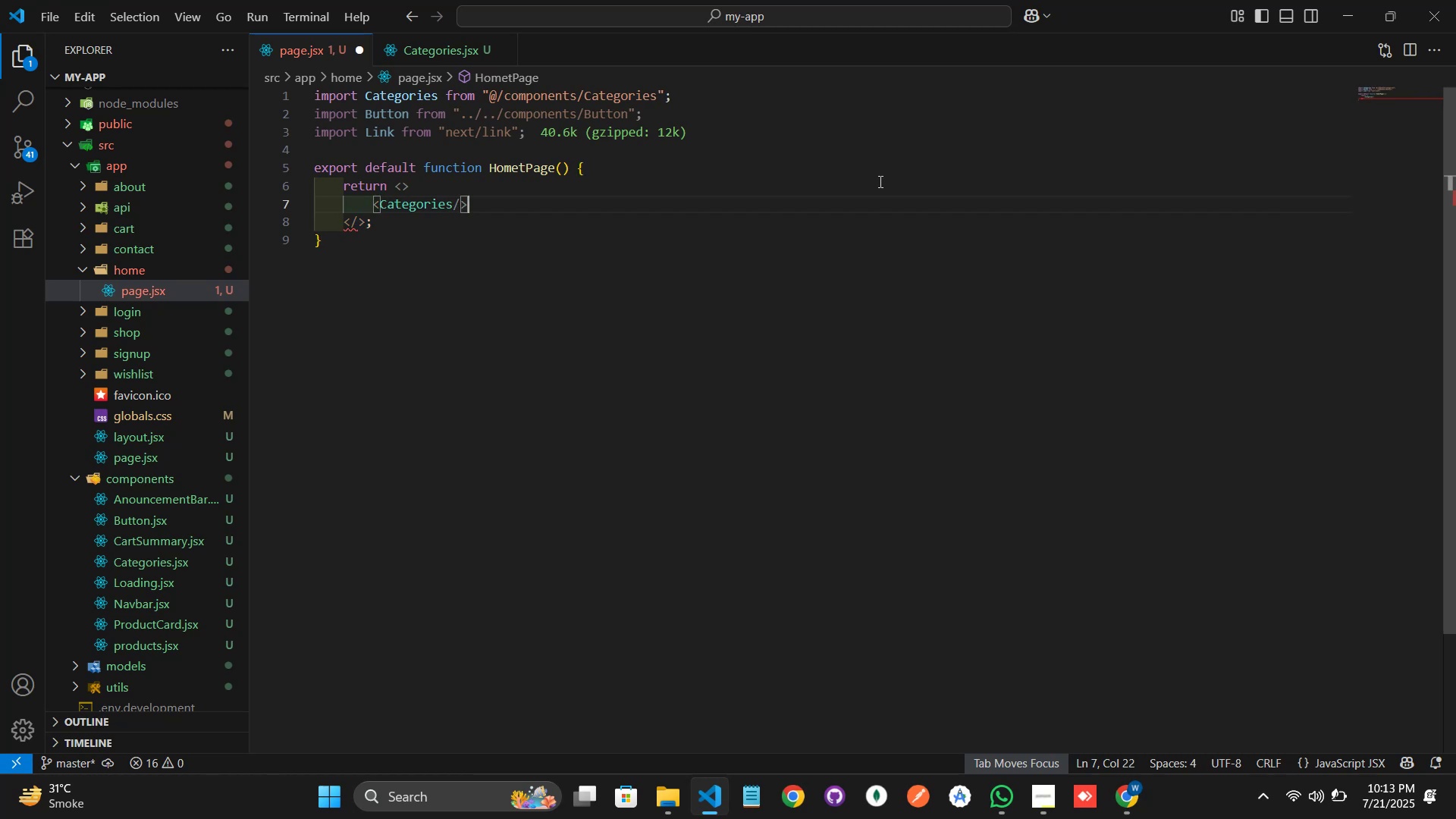 
key(ArrowUp)
 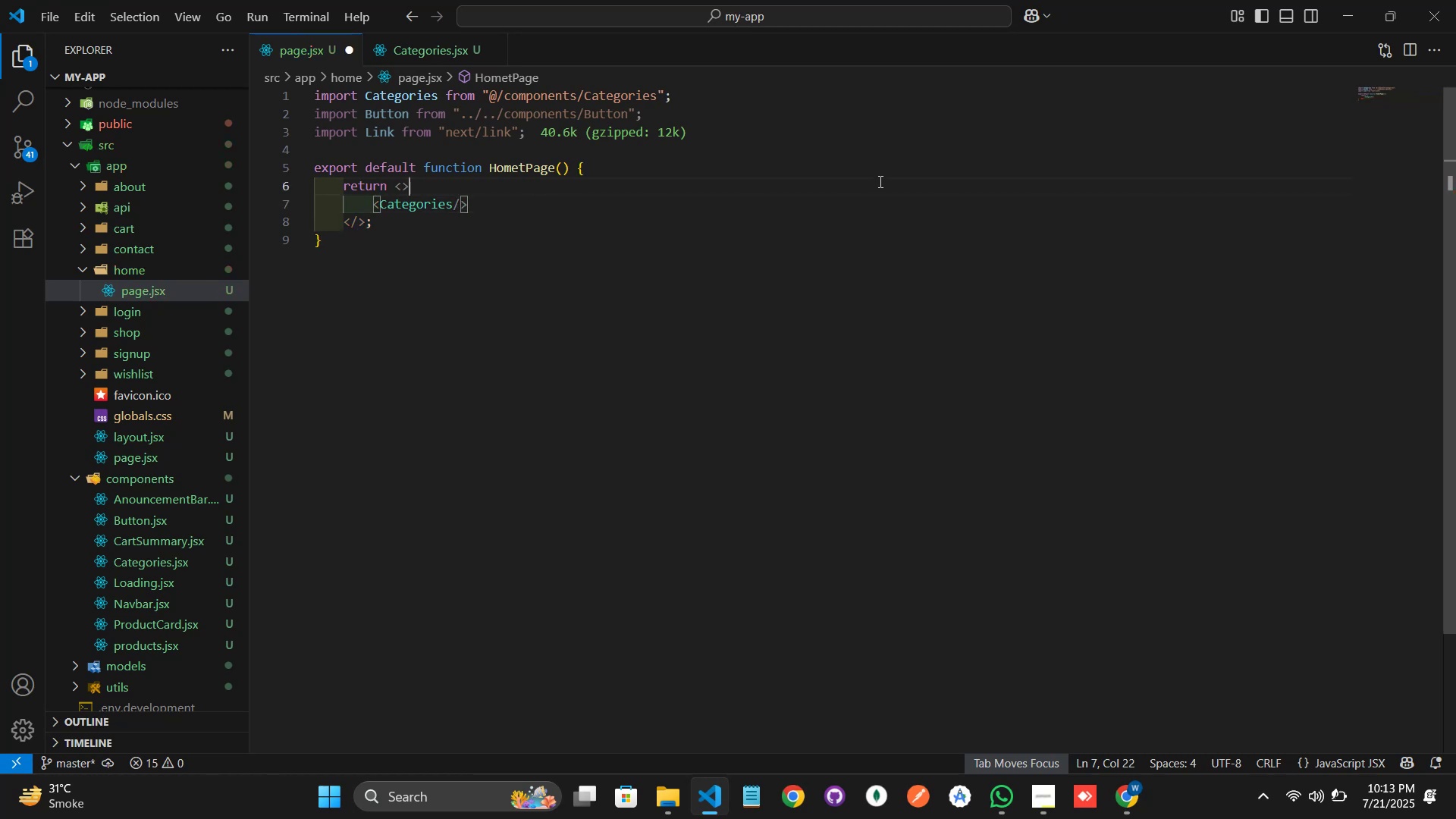 
key(ArrowUp)
 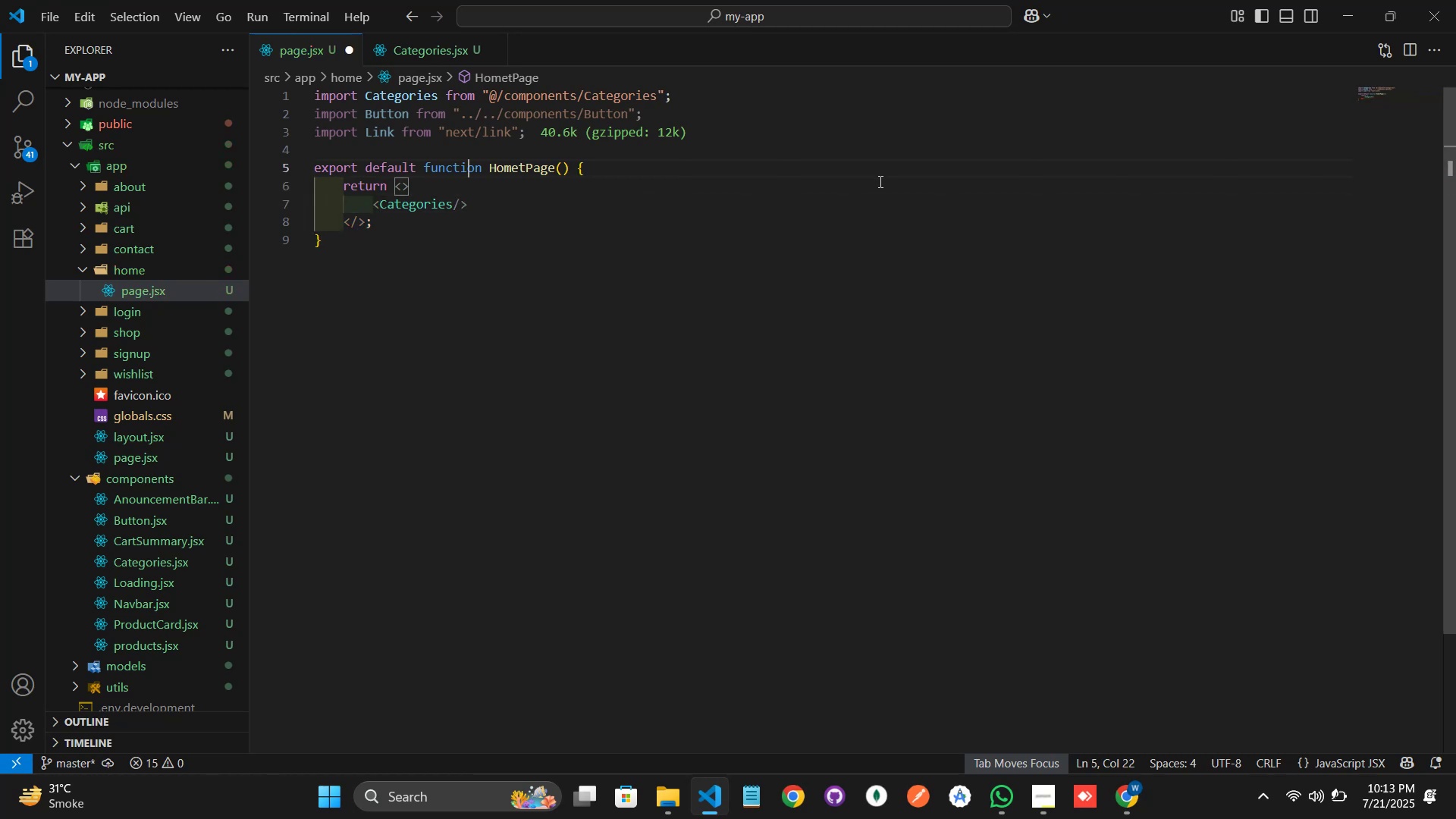 
key(ArrowUp)
 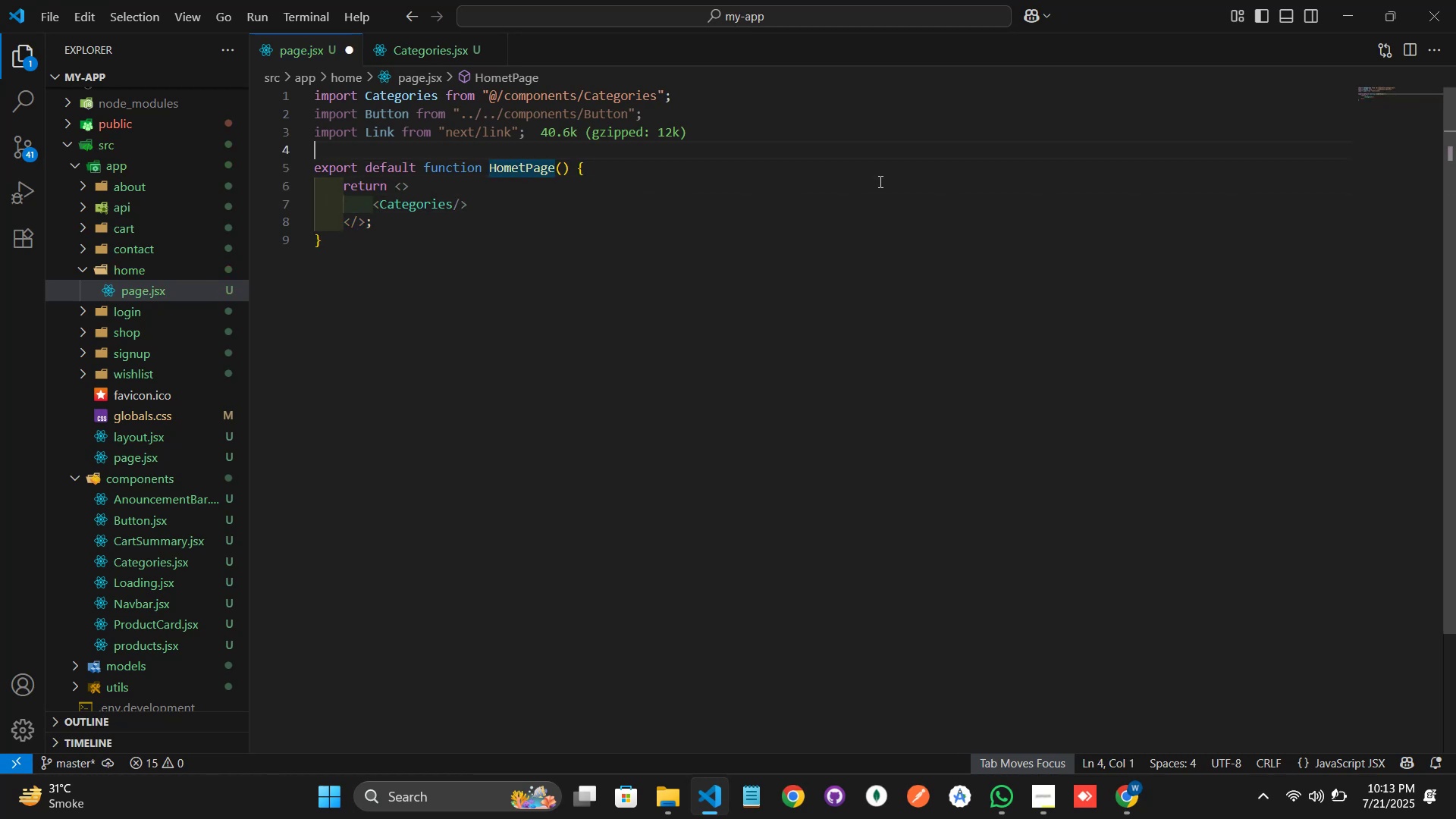 
key(ArrowUp)
 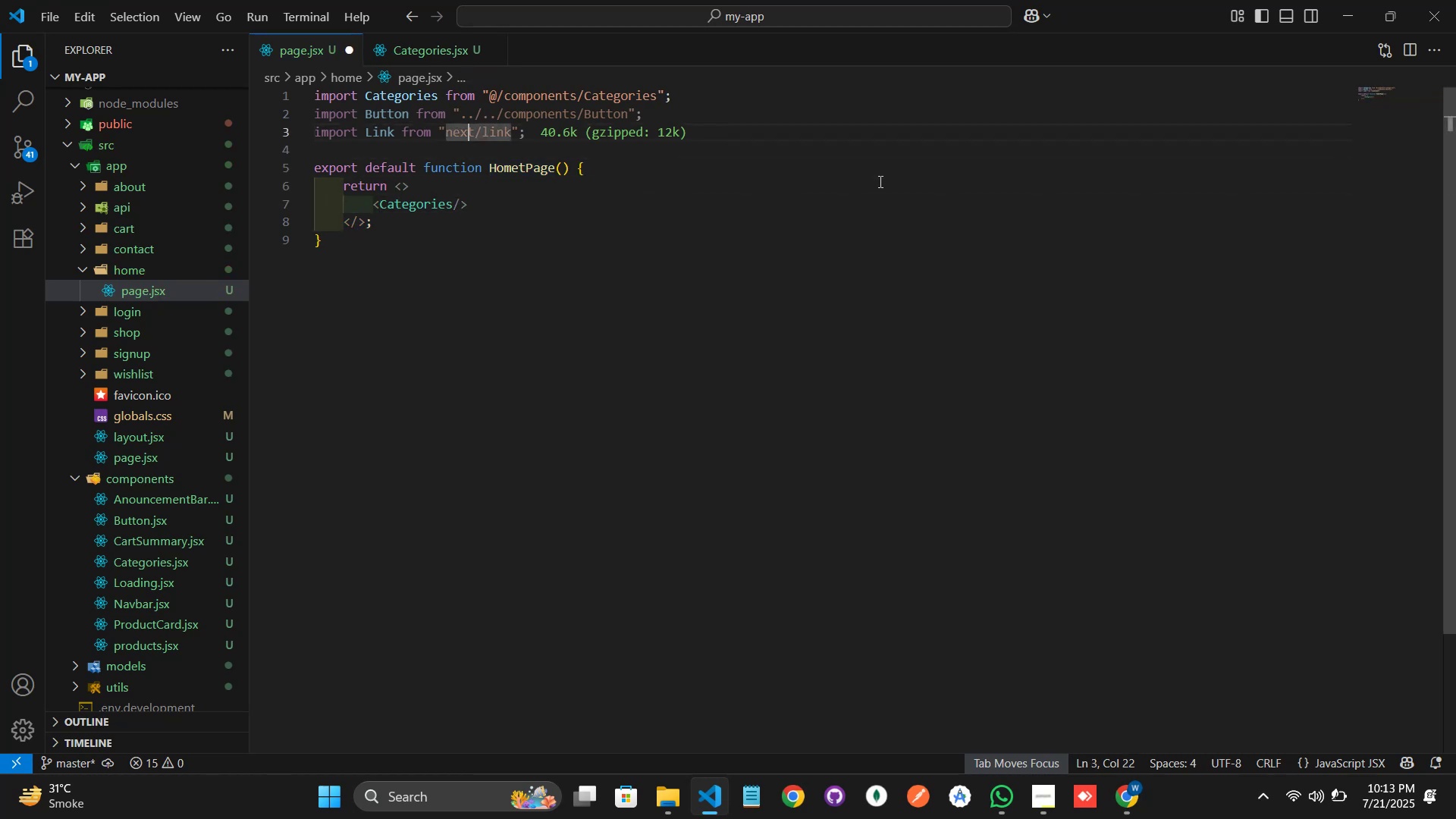 
key(ArrowUp)
 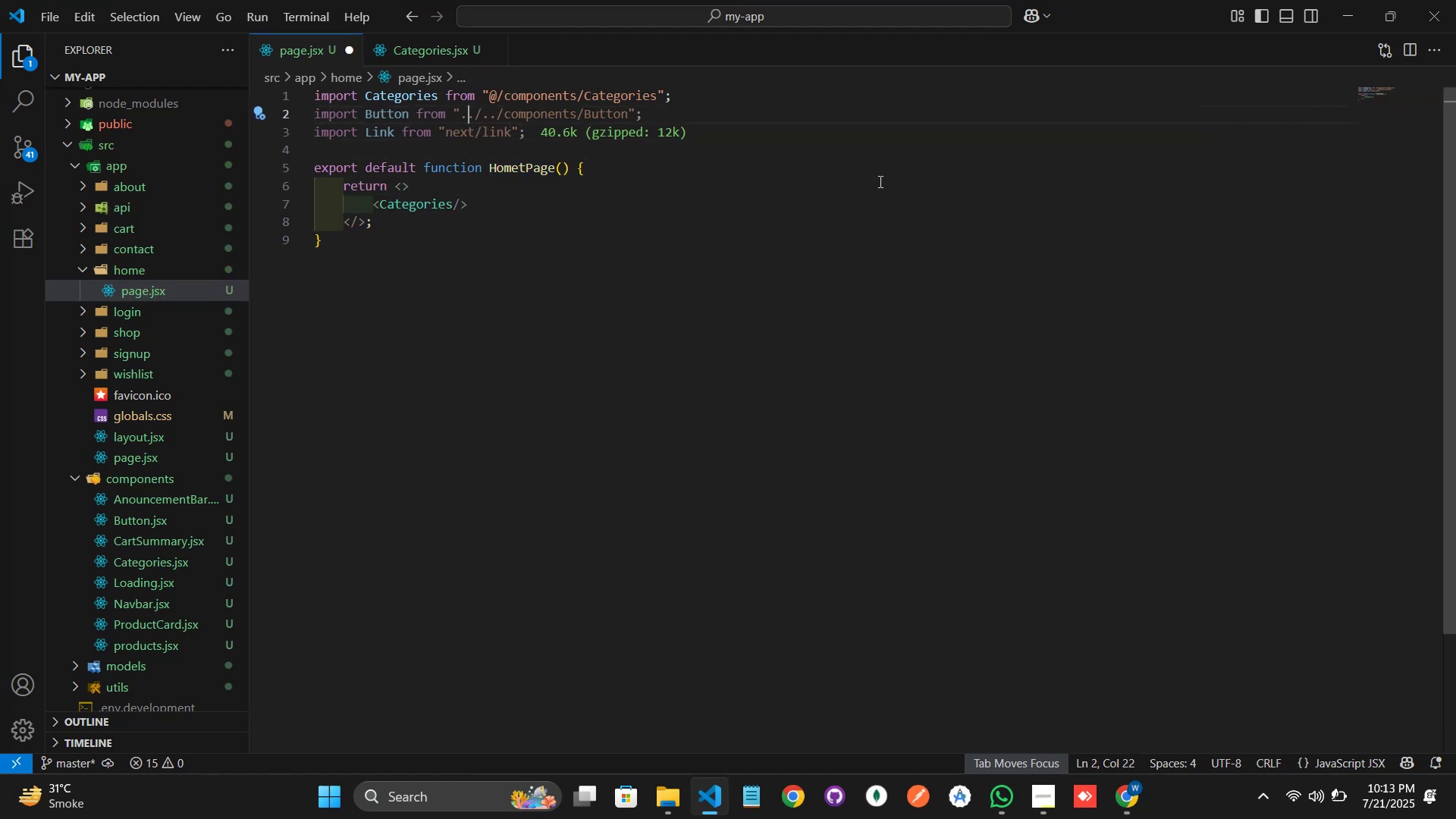 
hold_key(key=ArrowLeft, duration=1.15)
 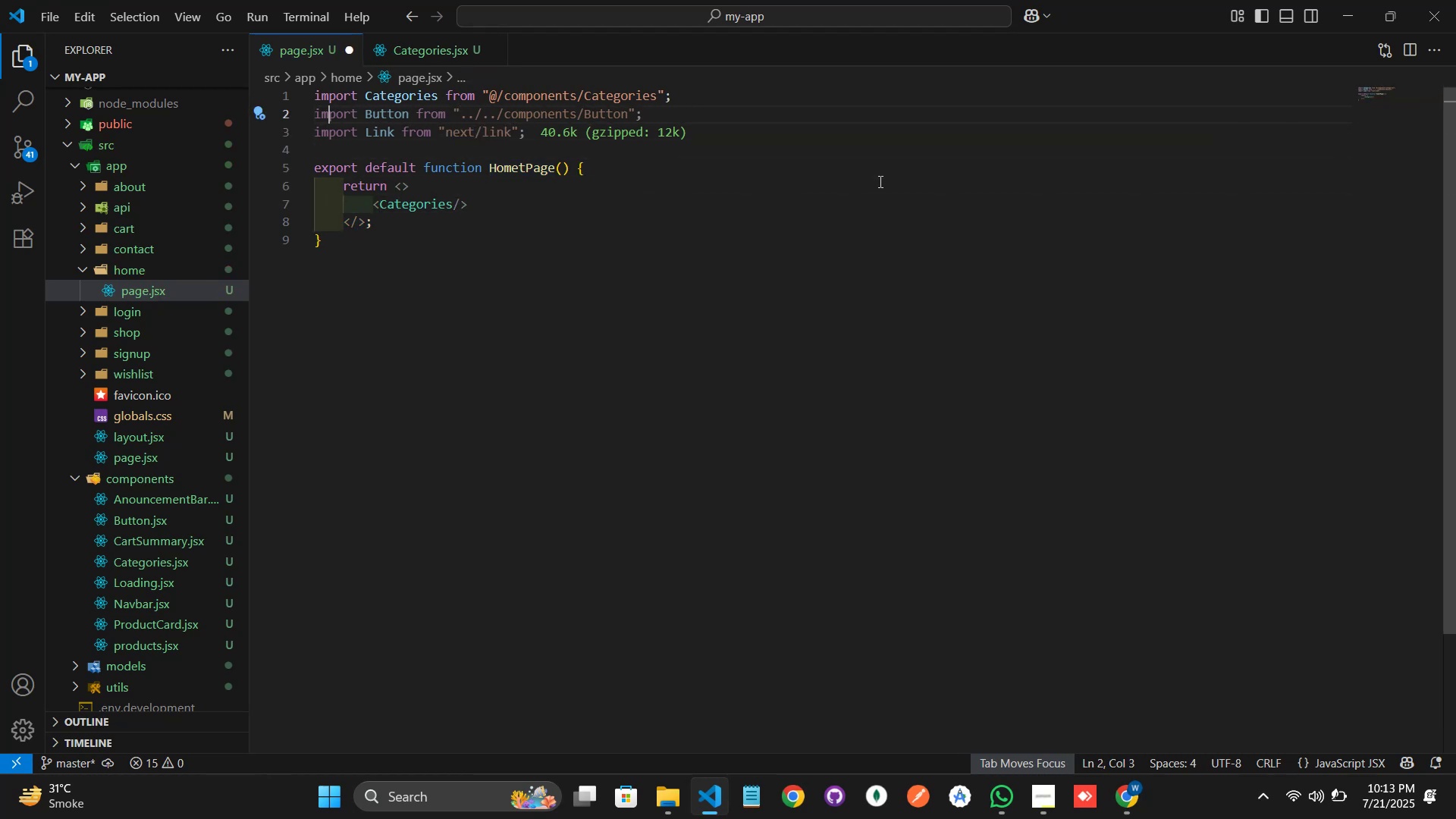 
key(ArrowLeft)
 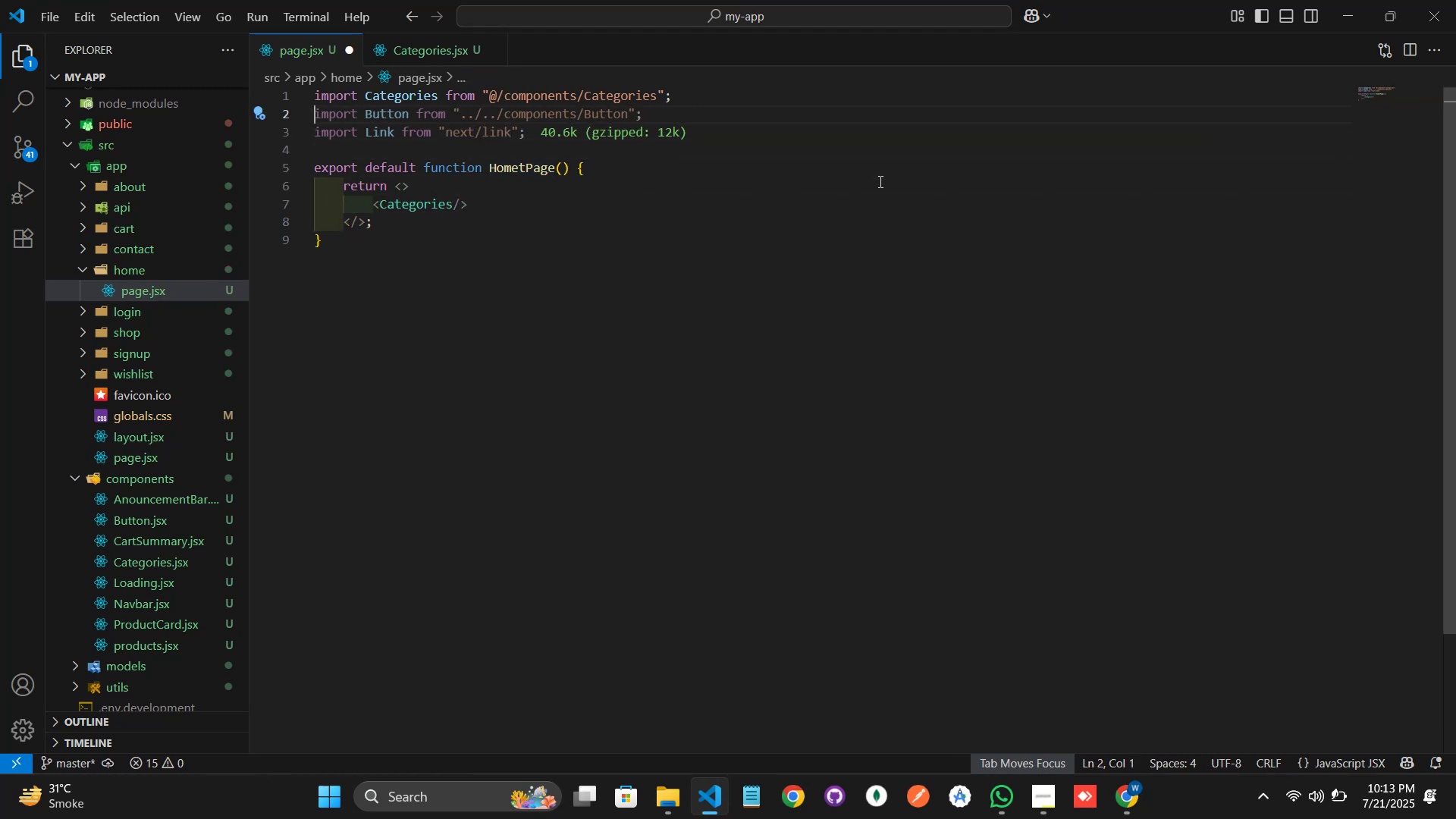 
key(Shift+ArrowDown)
 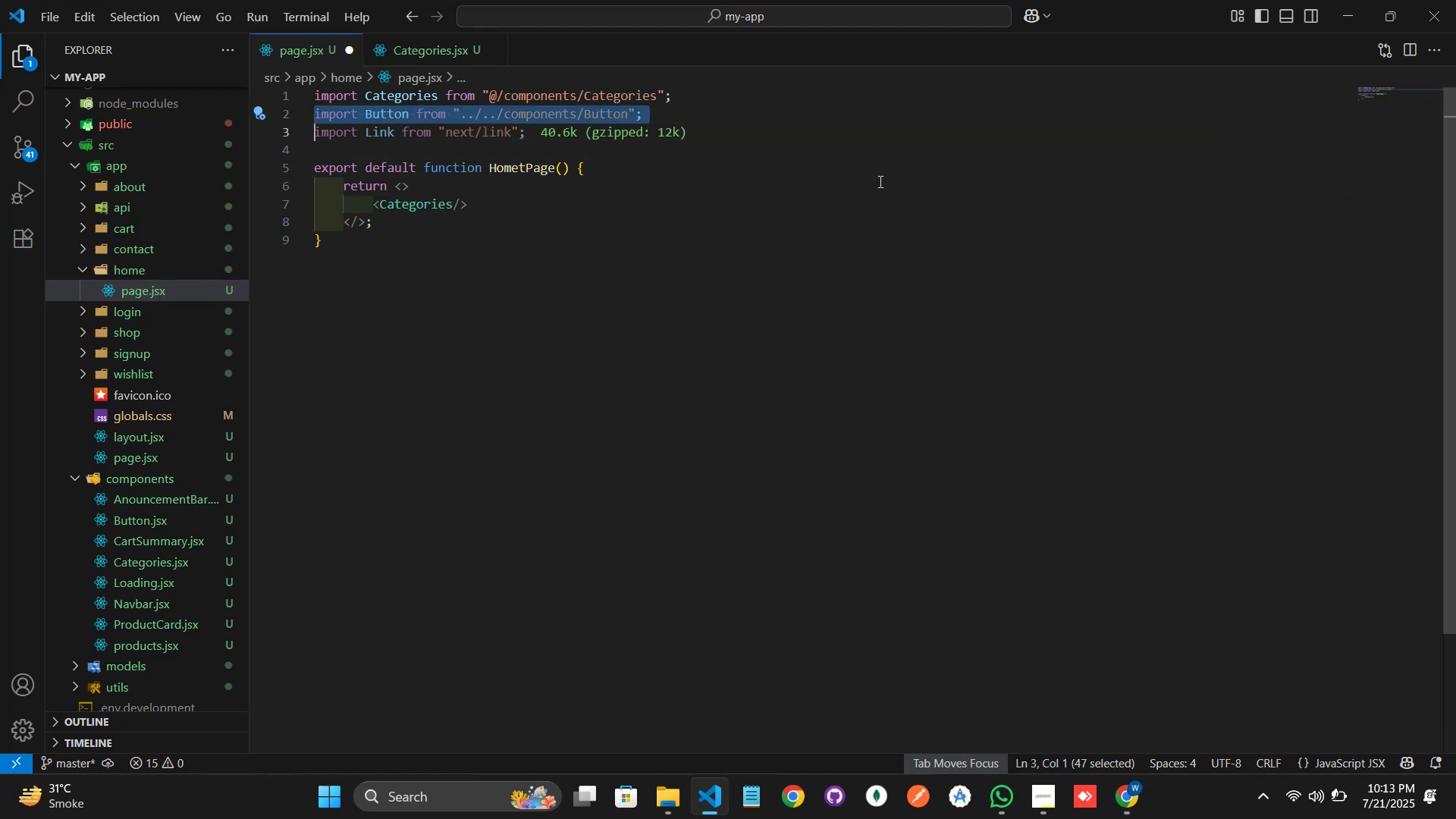 
key(Shift+ArrowDown)
 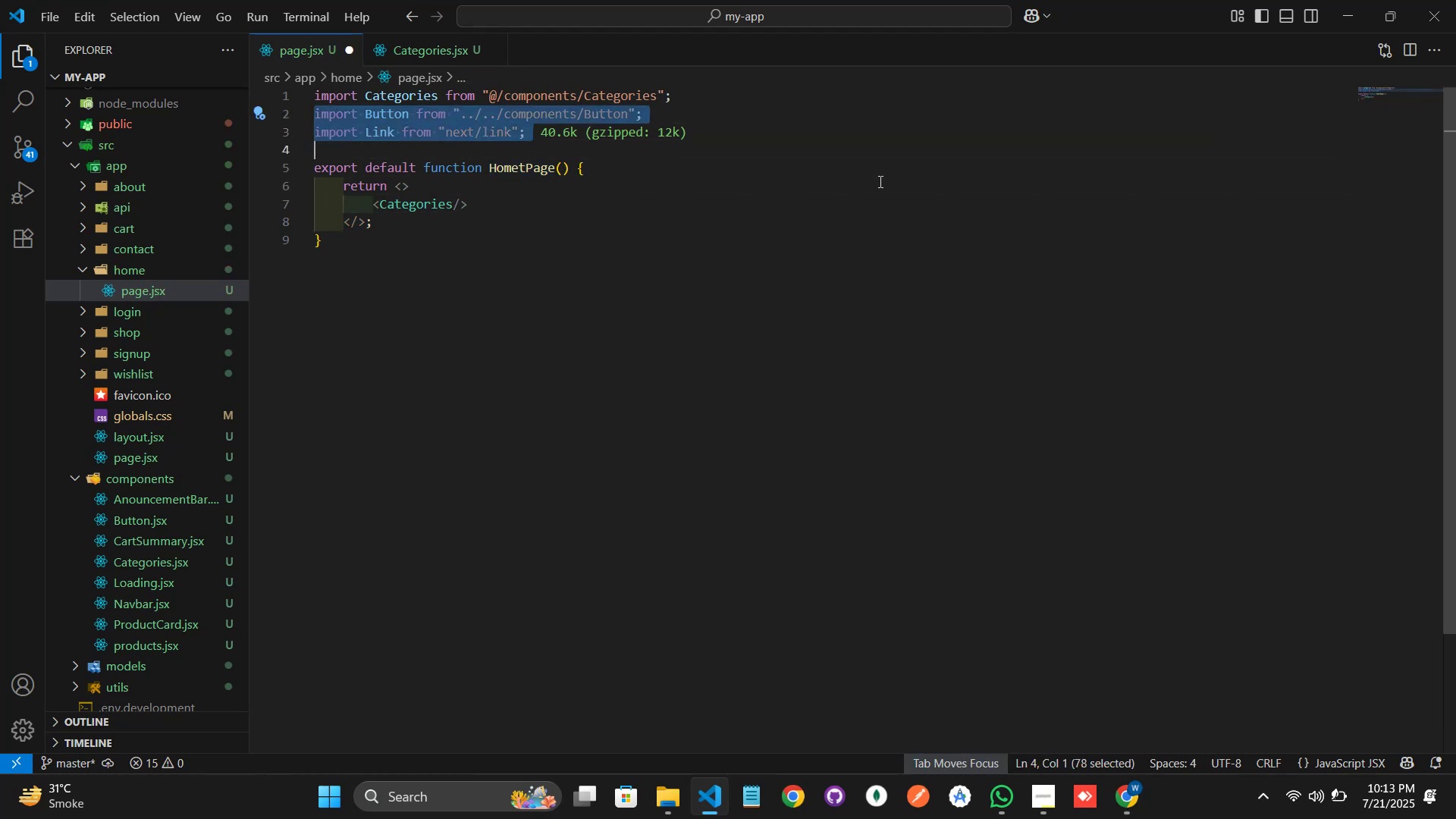 
key(Backspace)
 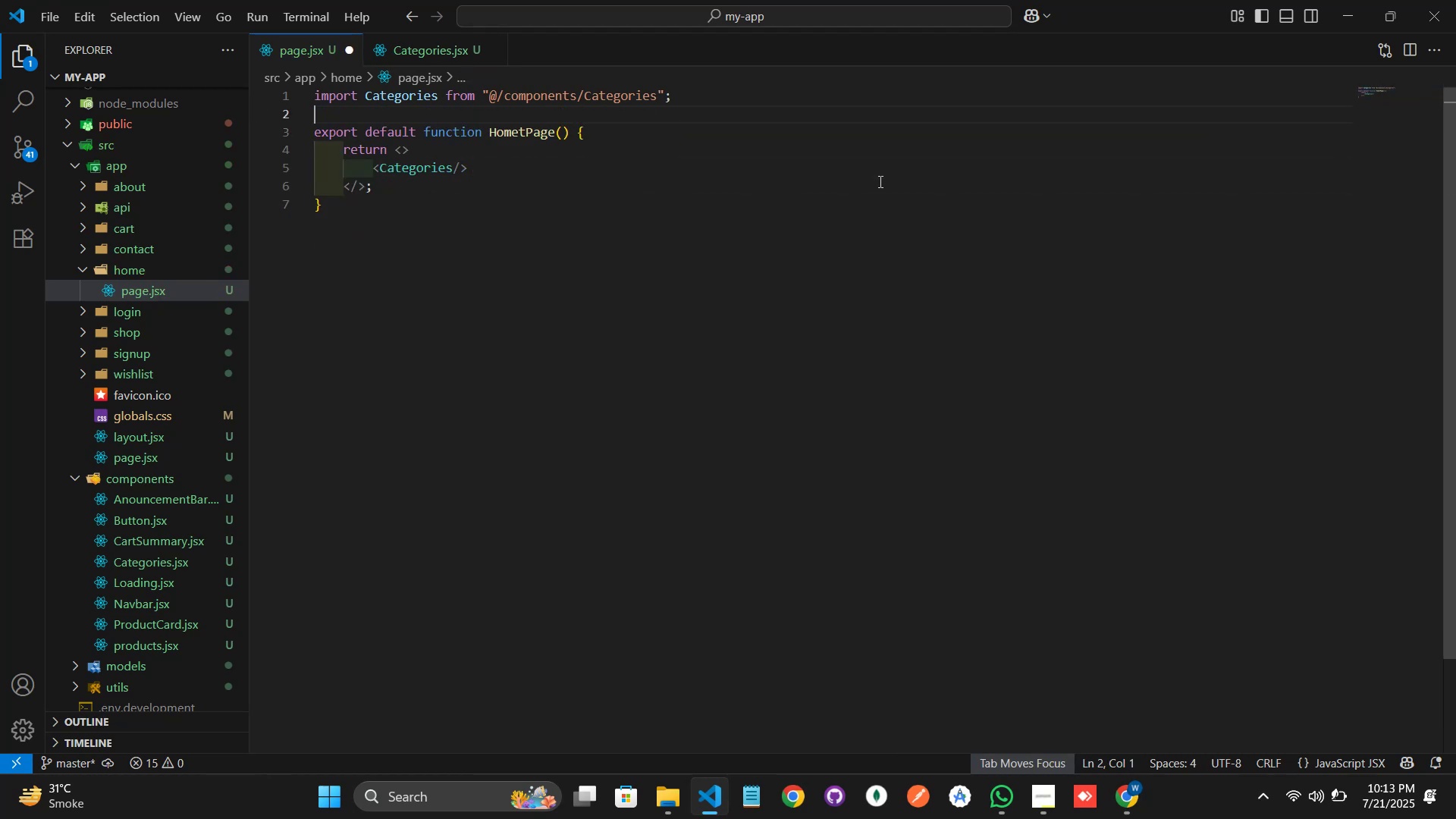 
key(Control+S)
 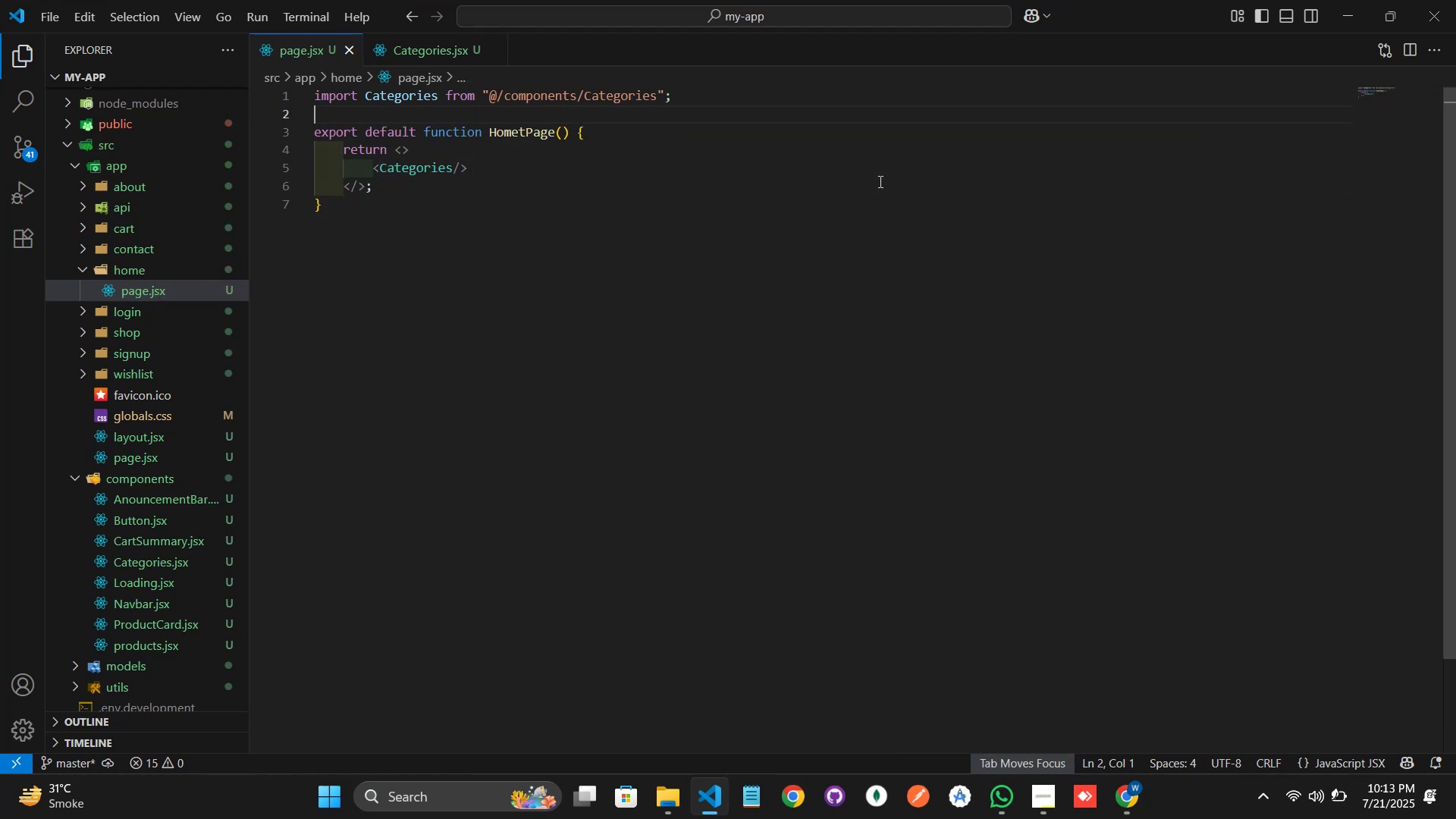 
key(Alt+Tab)
 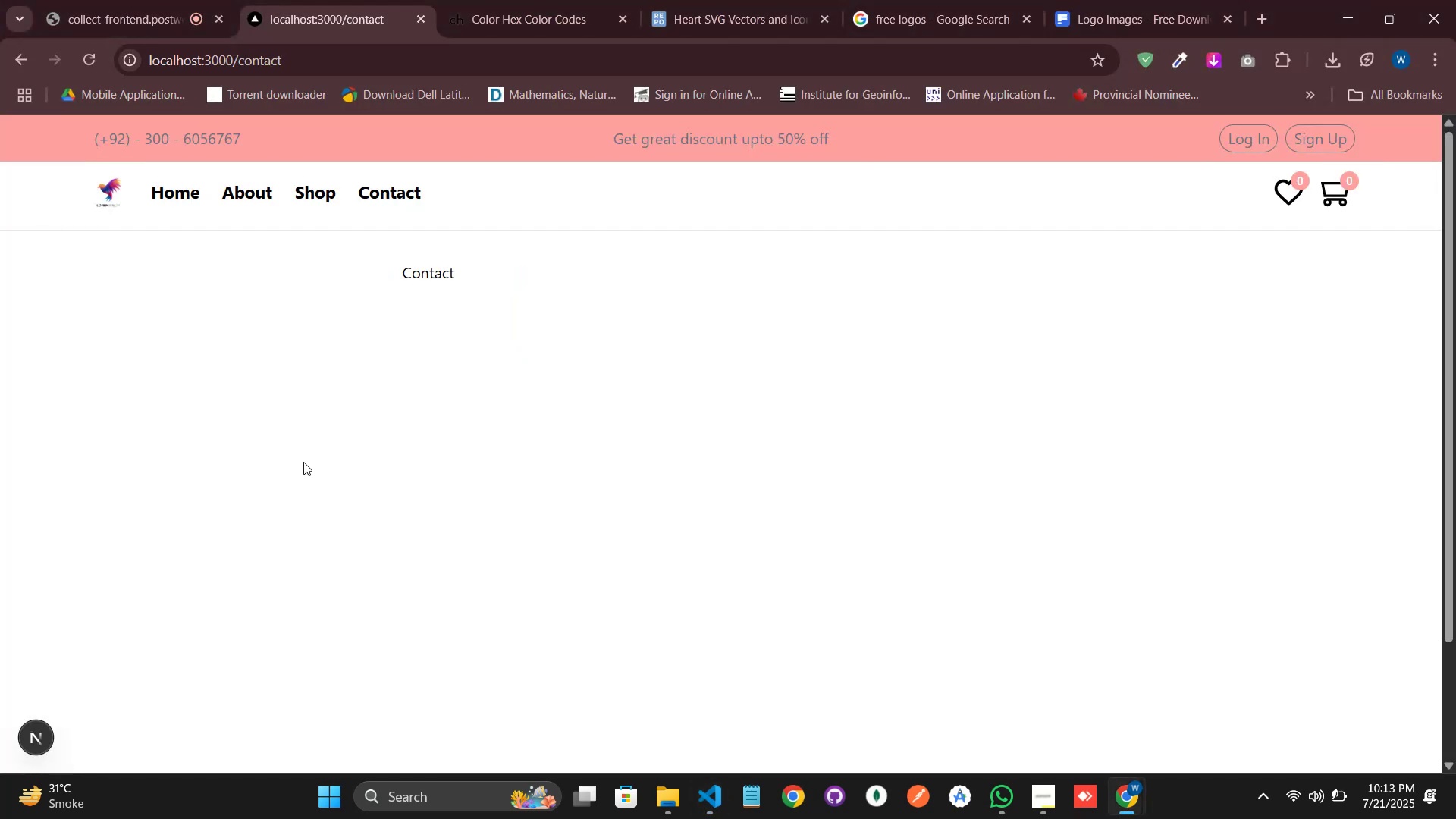 
left_click([176, 197])
 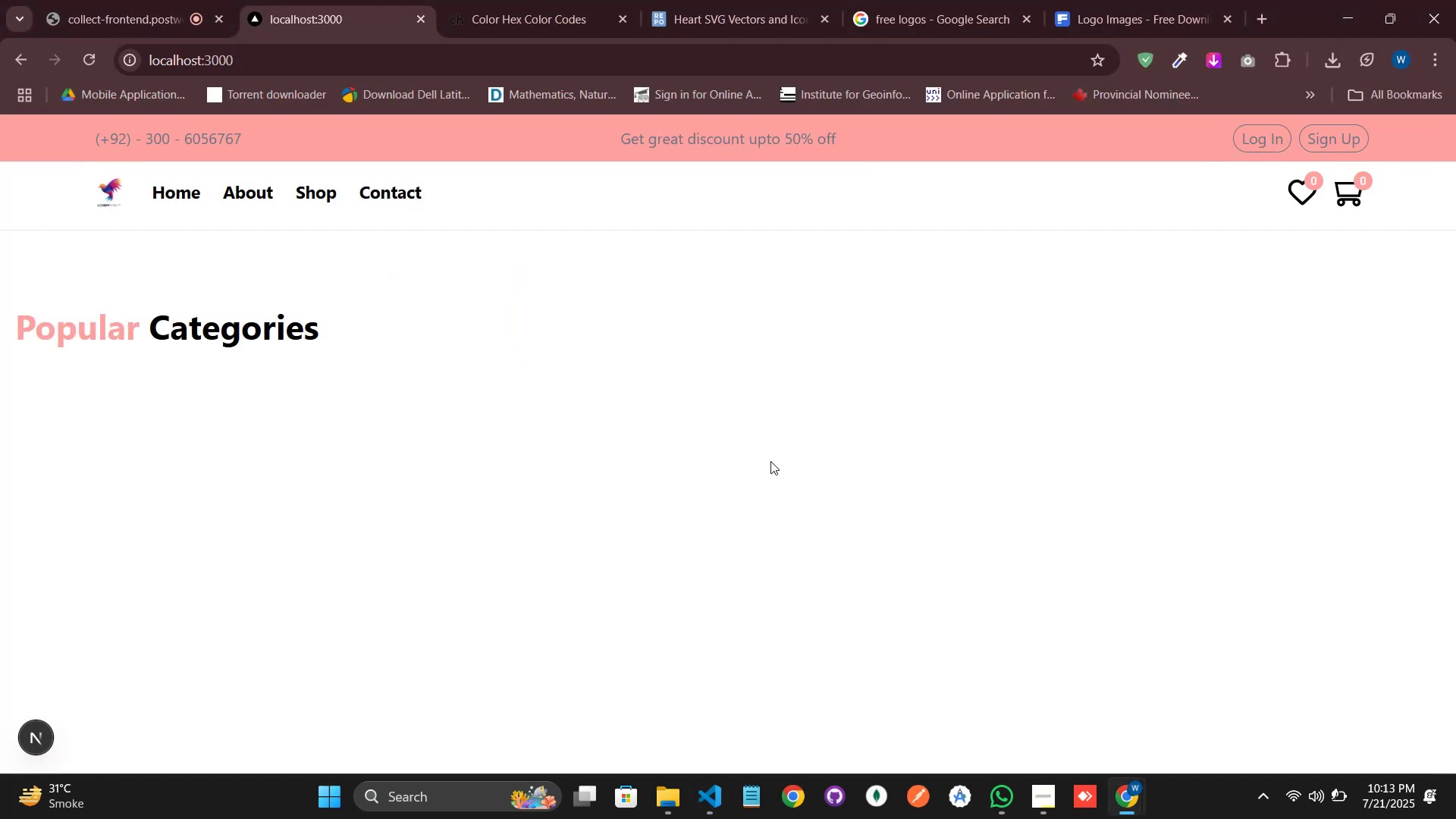 
key(Alt+AltLeft)
 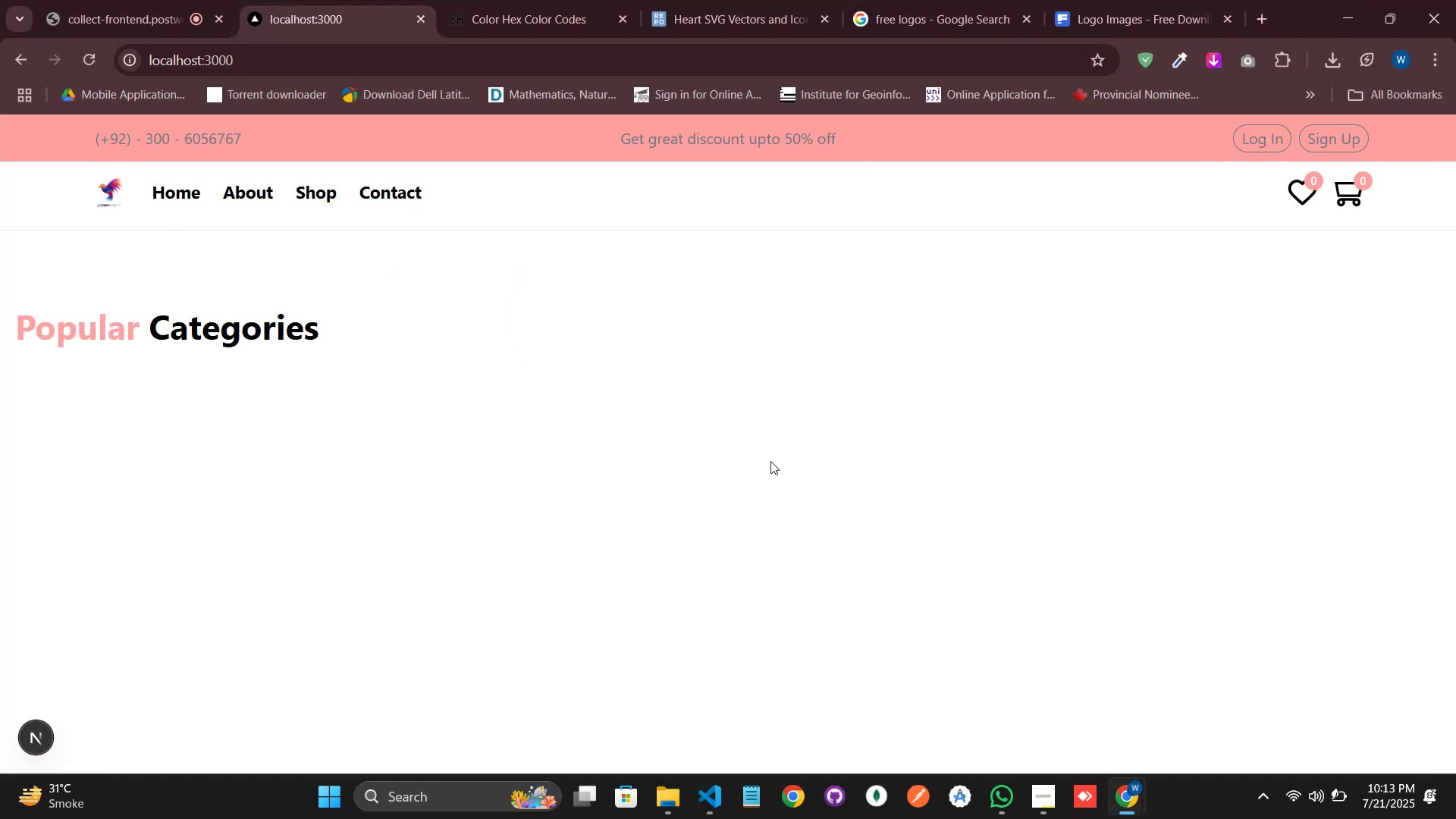 
key(Alt+Tab)
 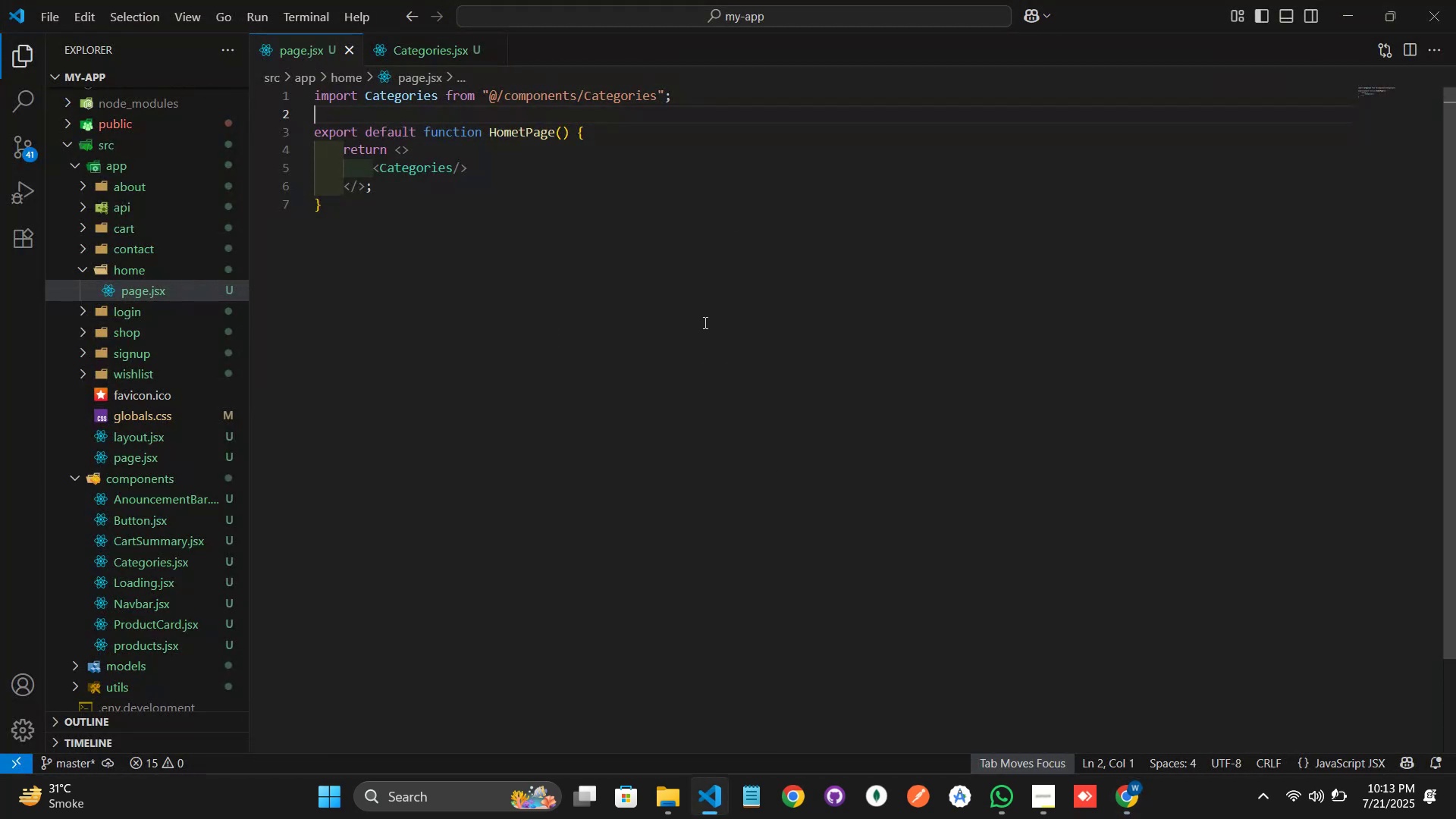 
left_click([410, 54])
 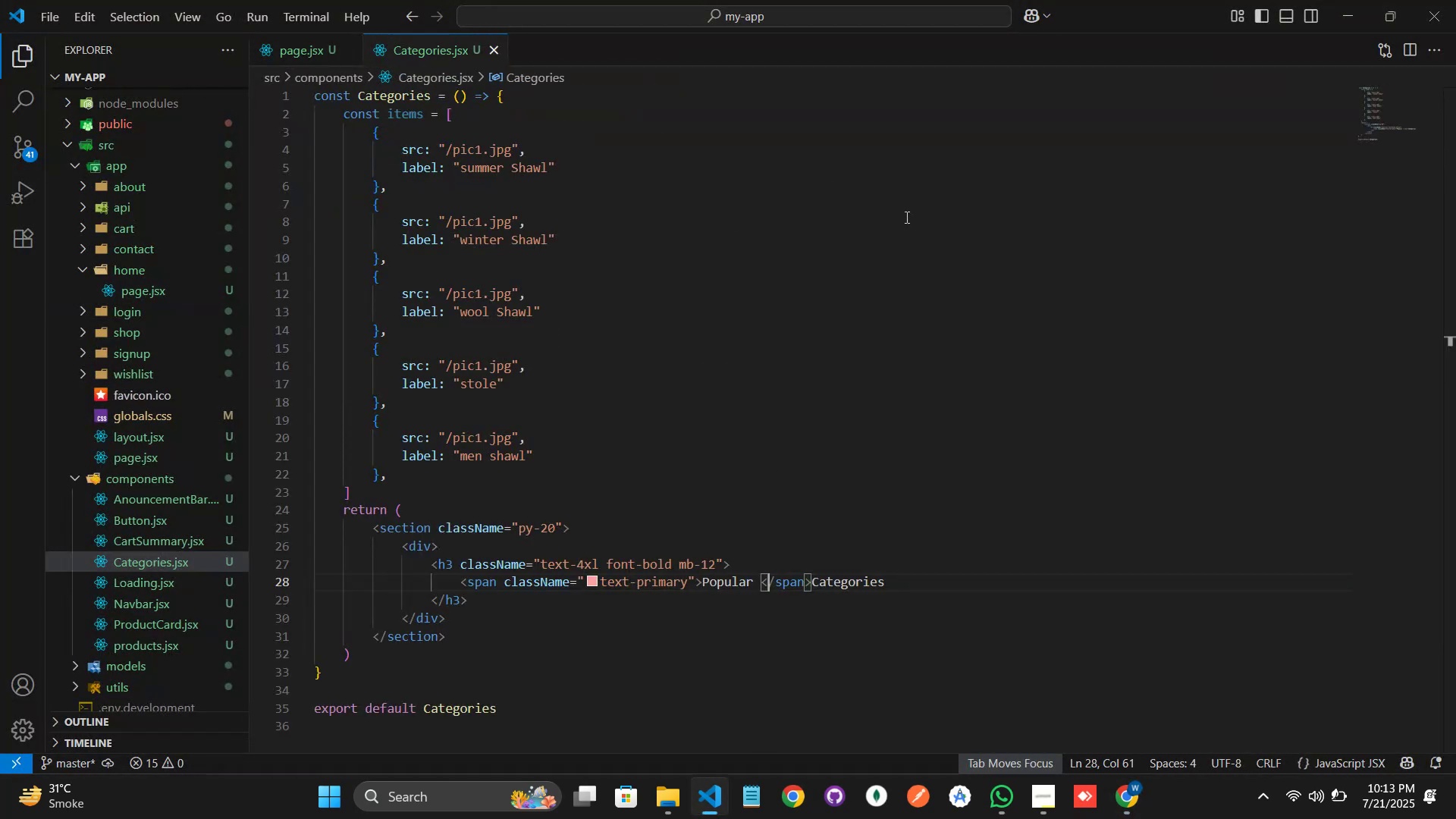 
left_click([808, 287])
 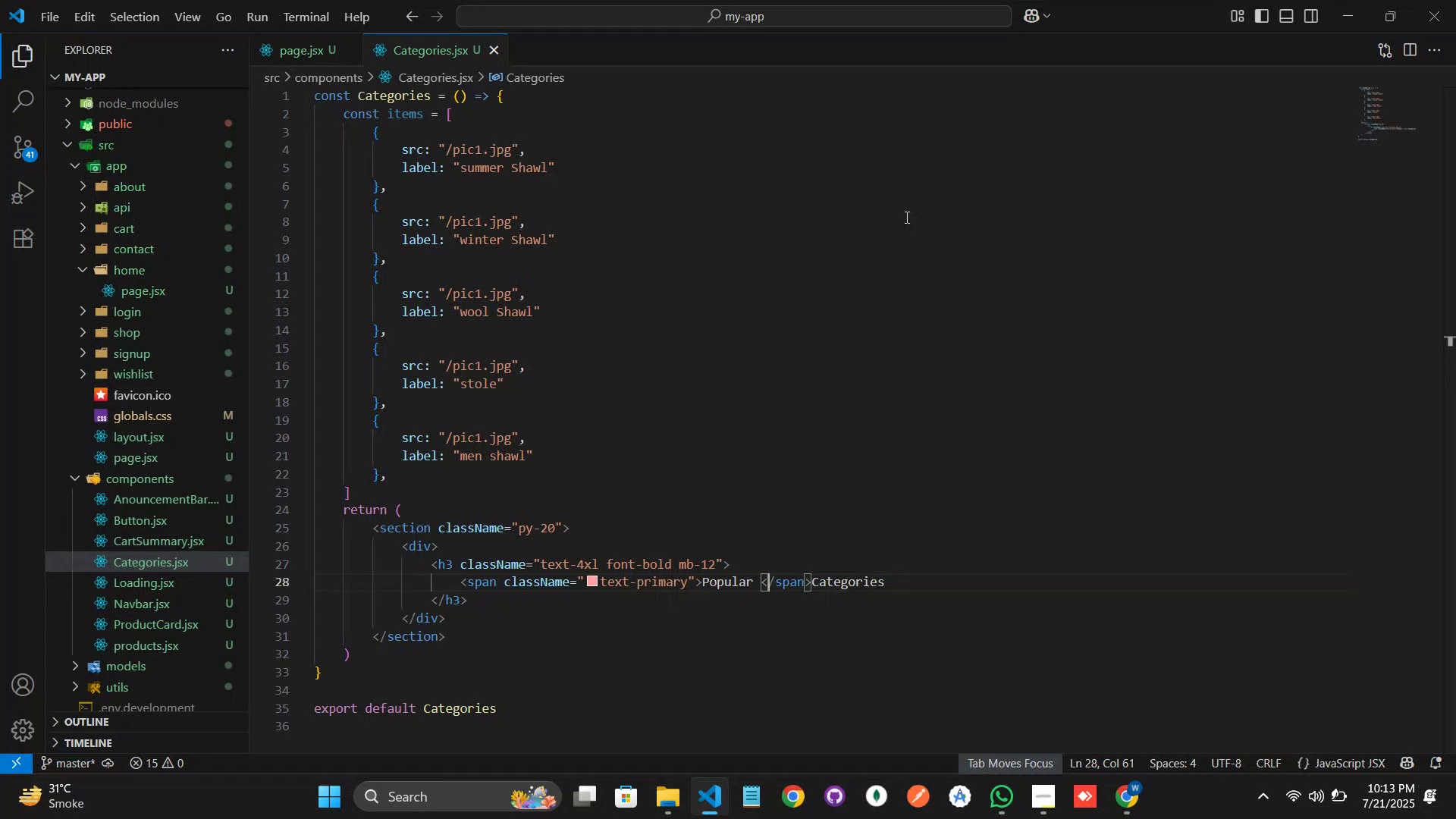 
scroll: coordinate [805, 291], scroll_direction: down, amount: 5.0
 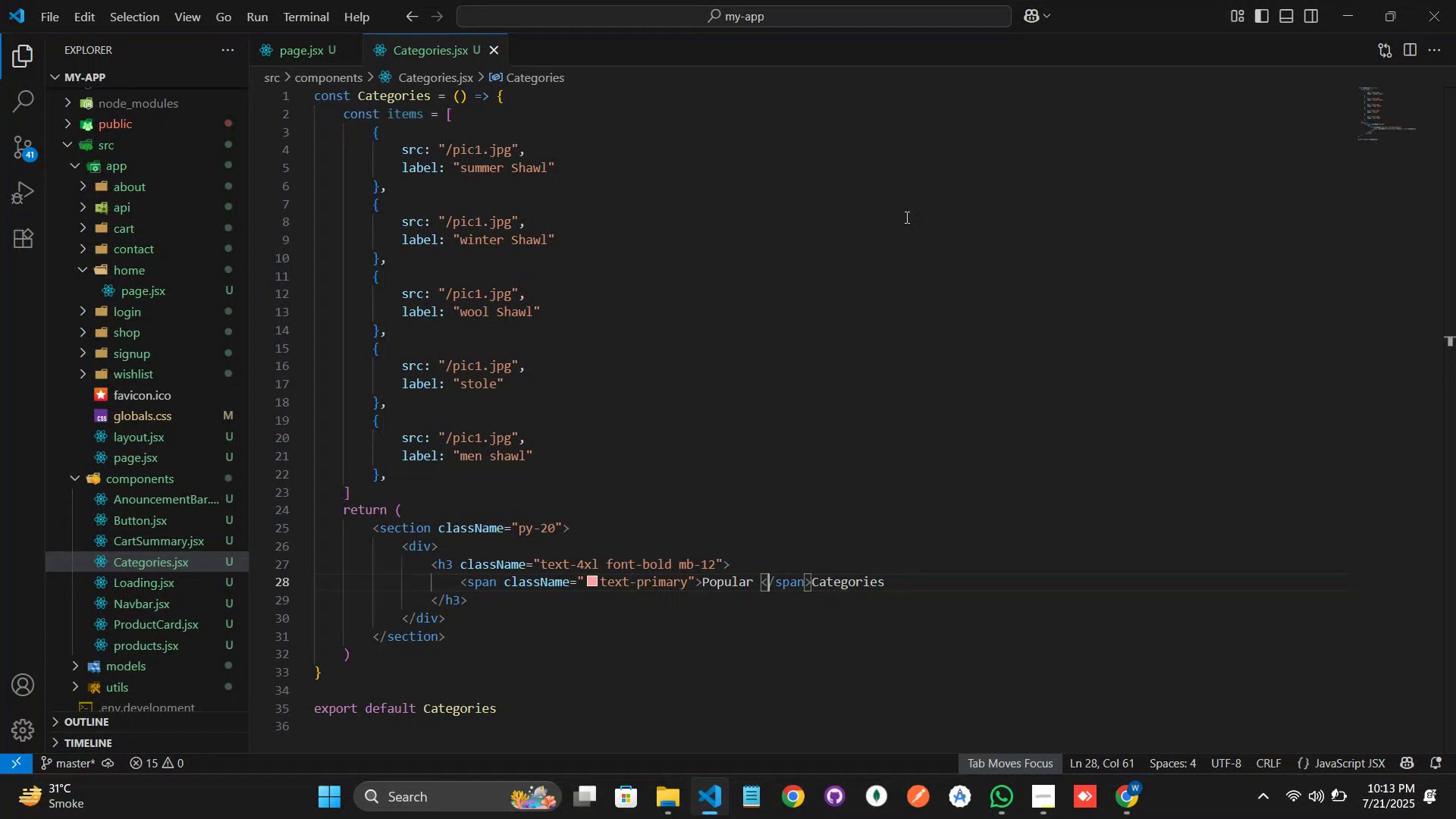 
key(Alt+AltLeft)
 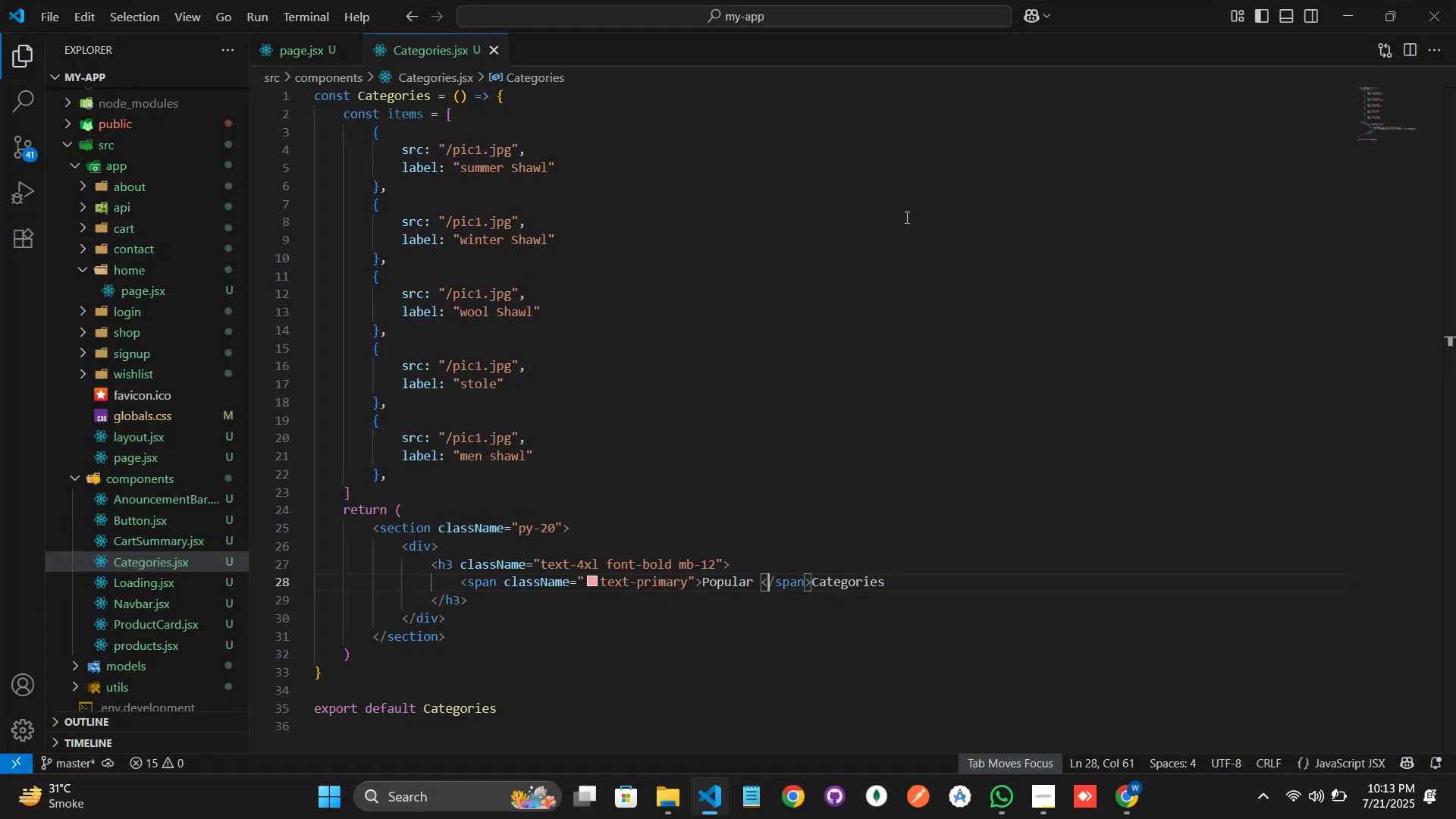 
key(Alt+Tab)
 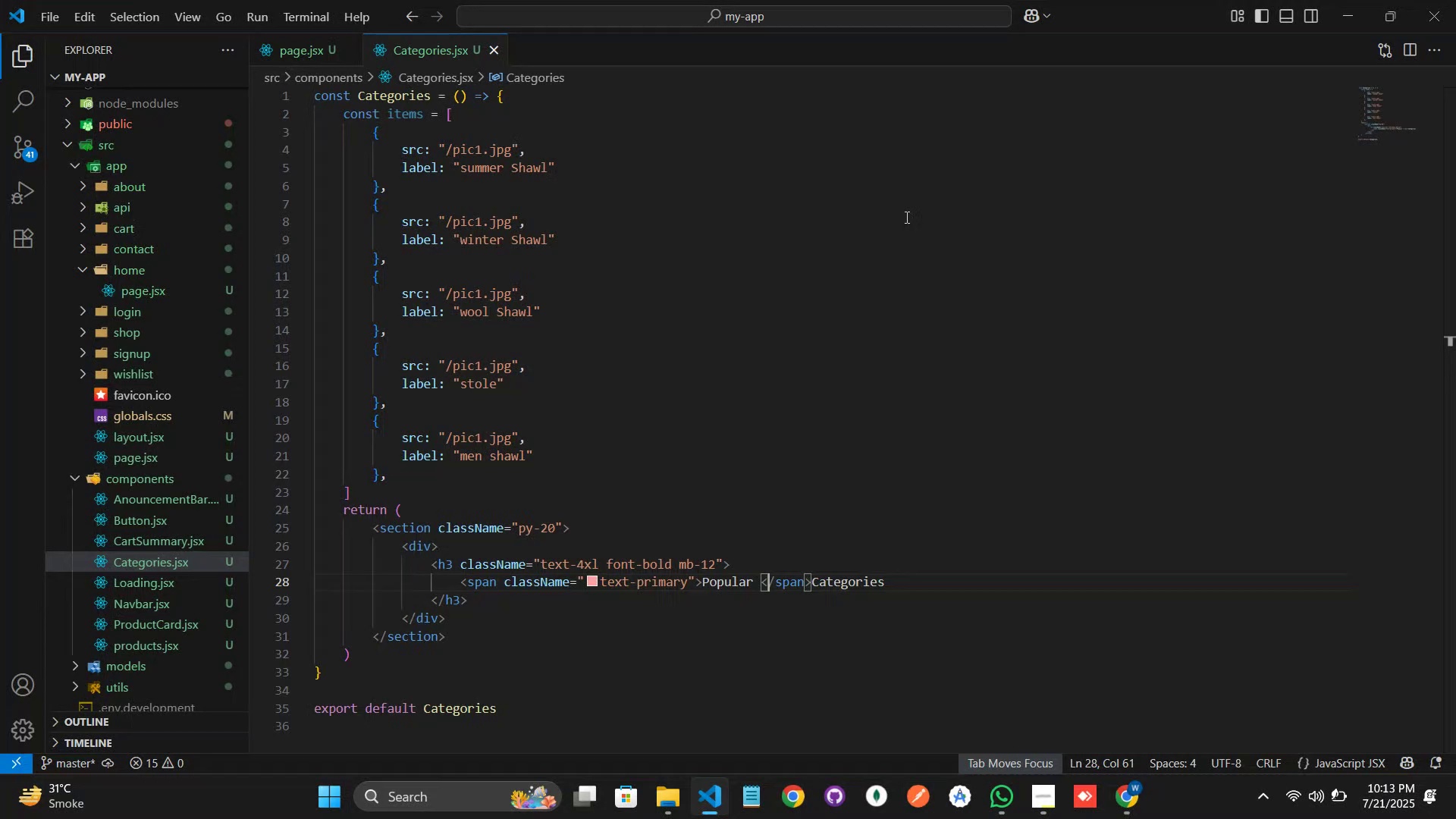 
key(Alt+AltLeft)
 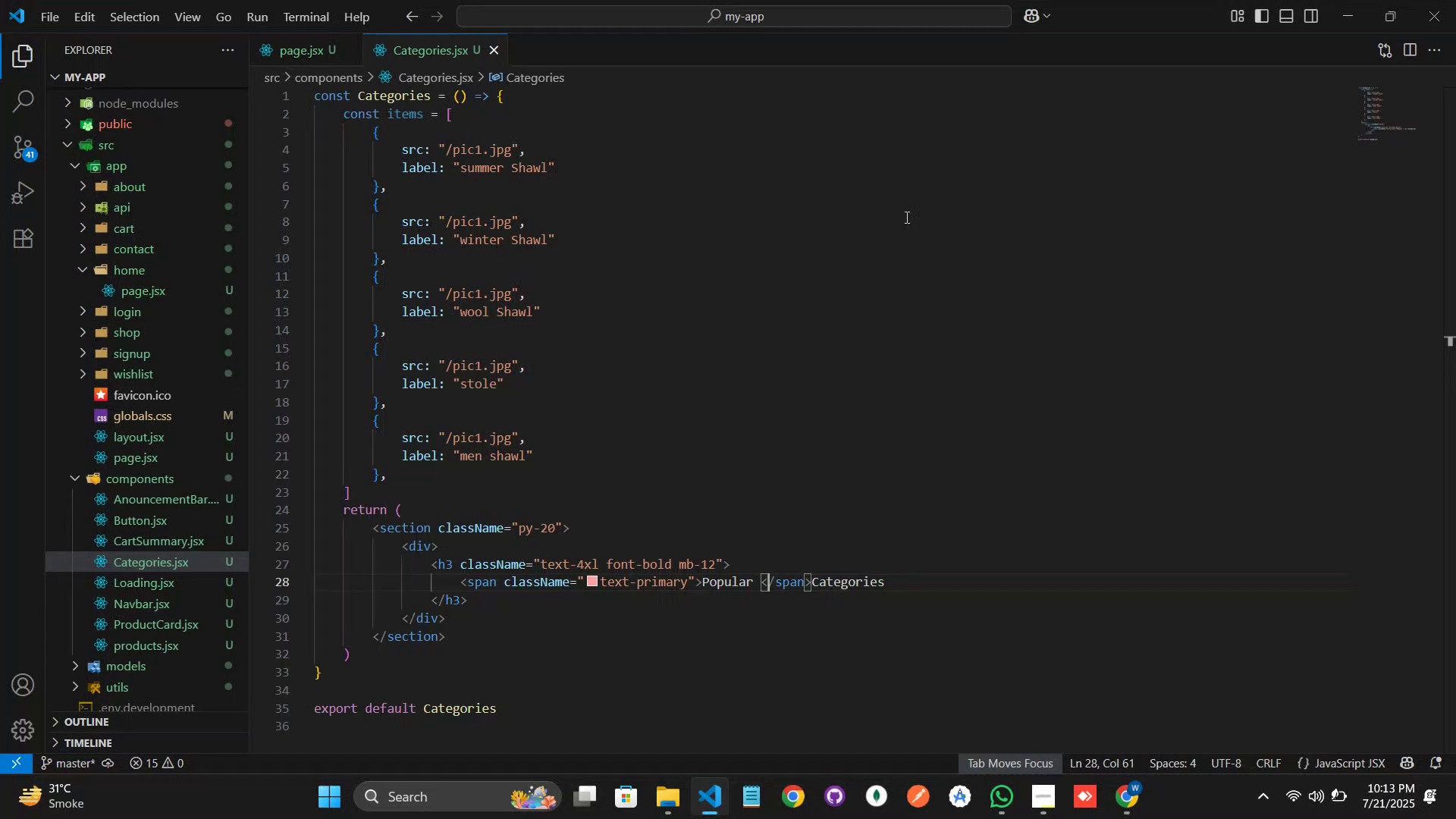 
key(Alt+Tab)
 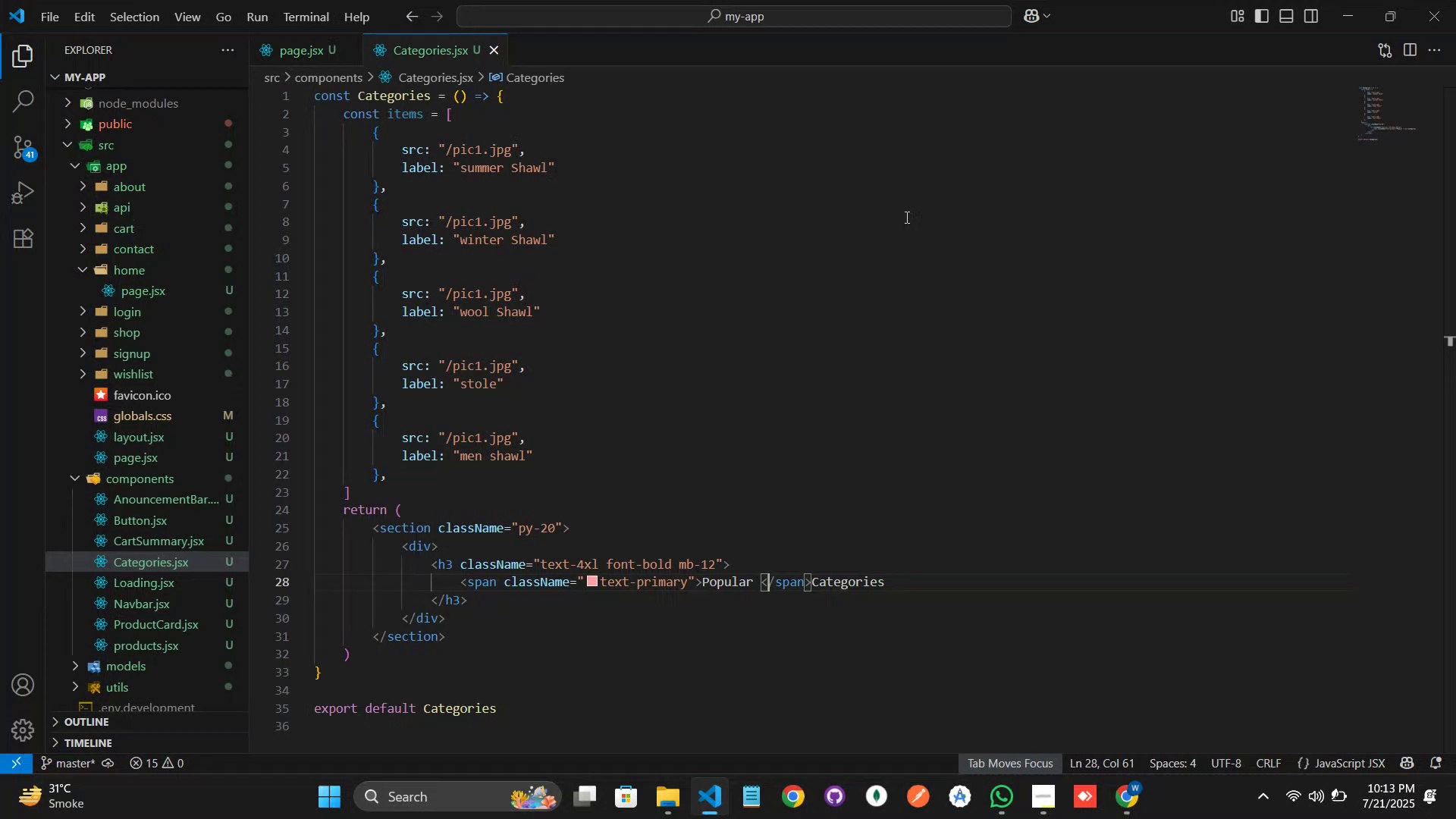 
key(Alt+AltLeft)
 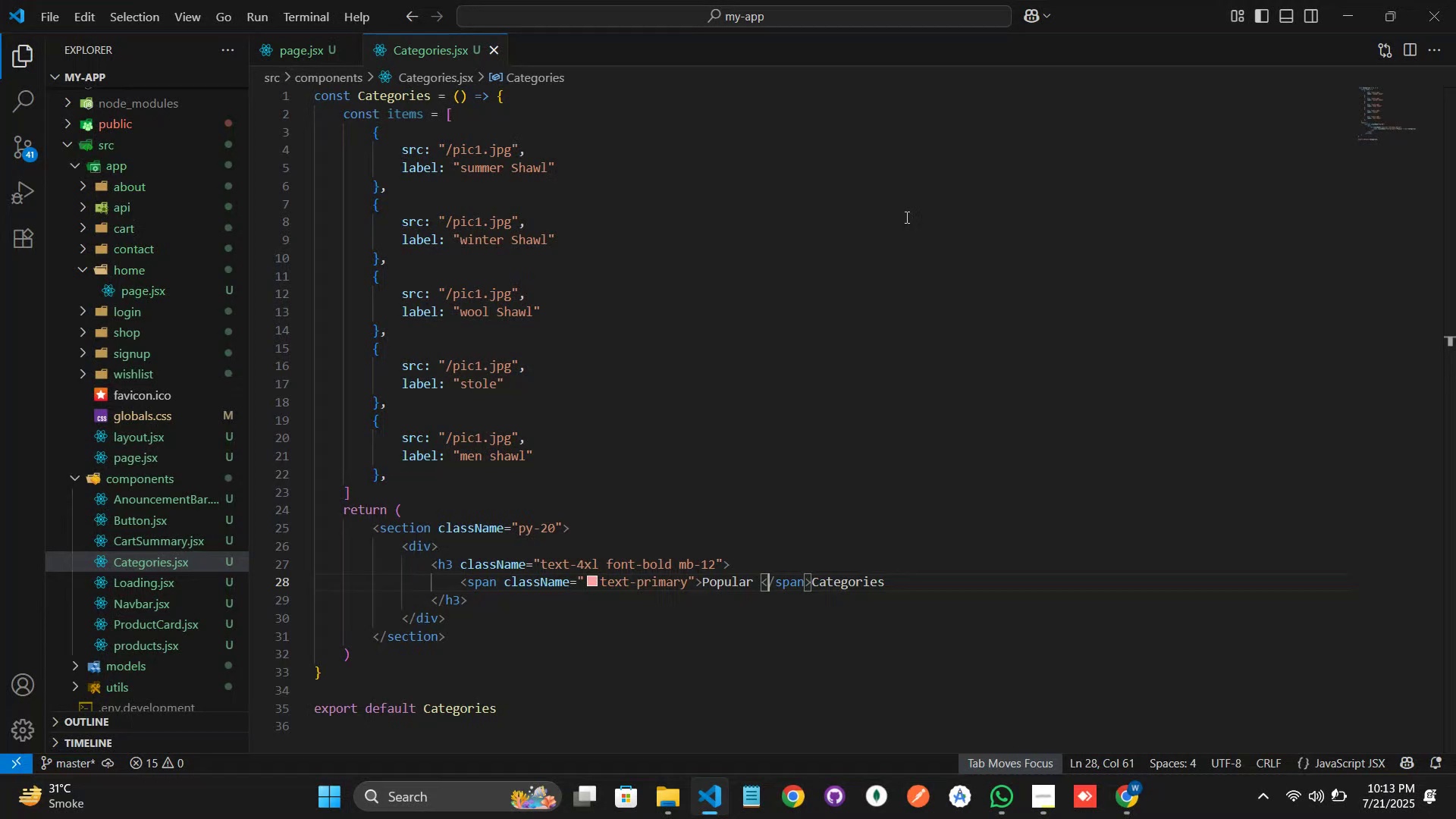 
key(Alt+Tab)
 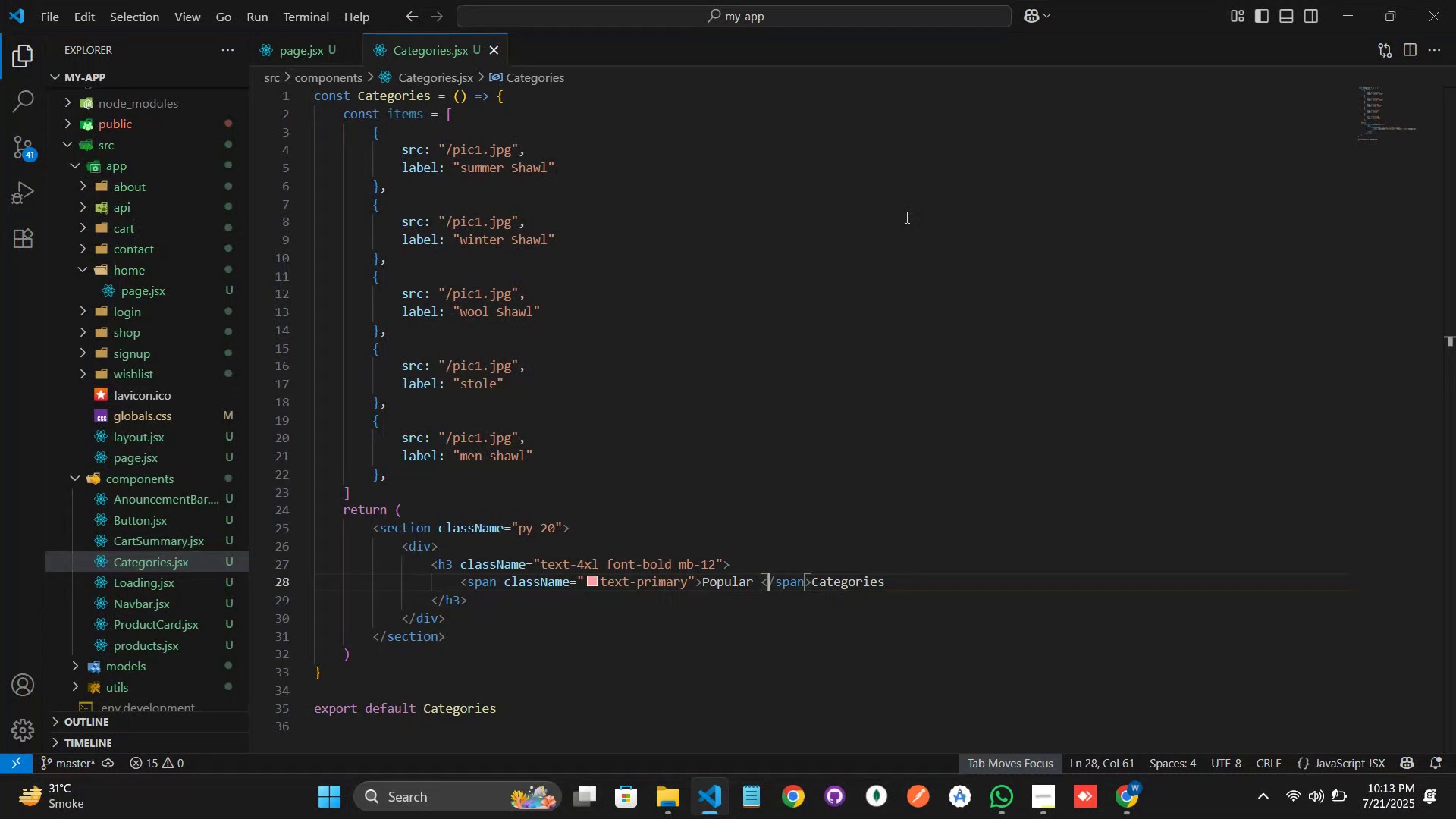 
key(Alt+AltLeft)
 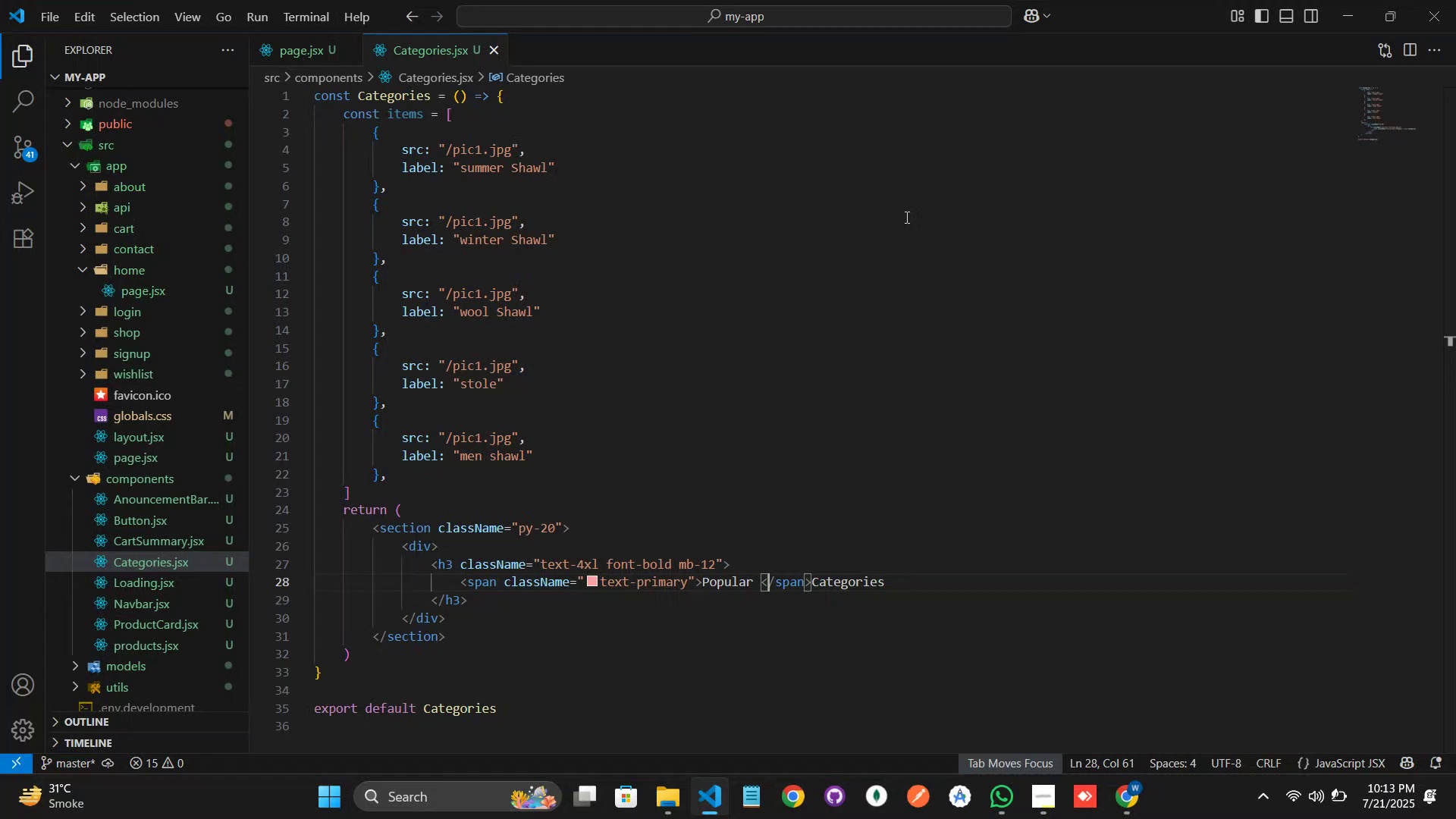 
key(Alt+Tab)
 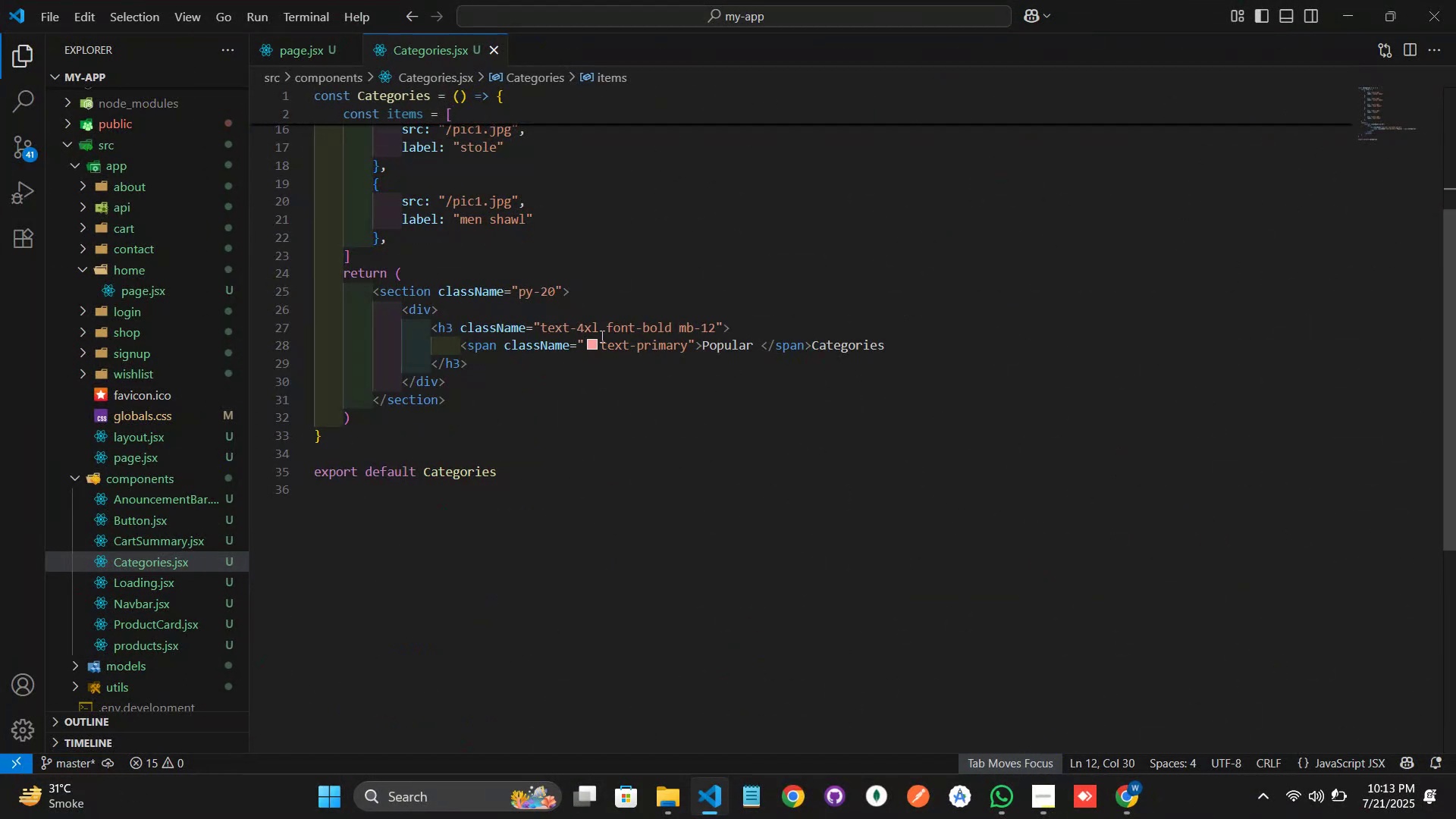 
left_click([585, 325])
 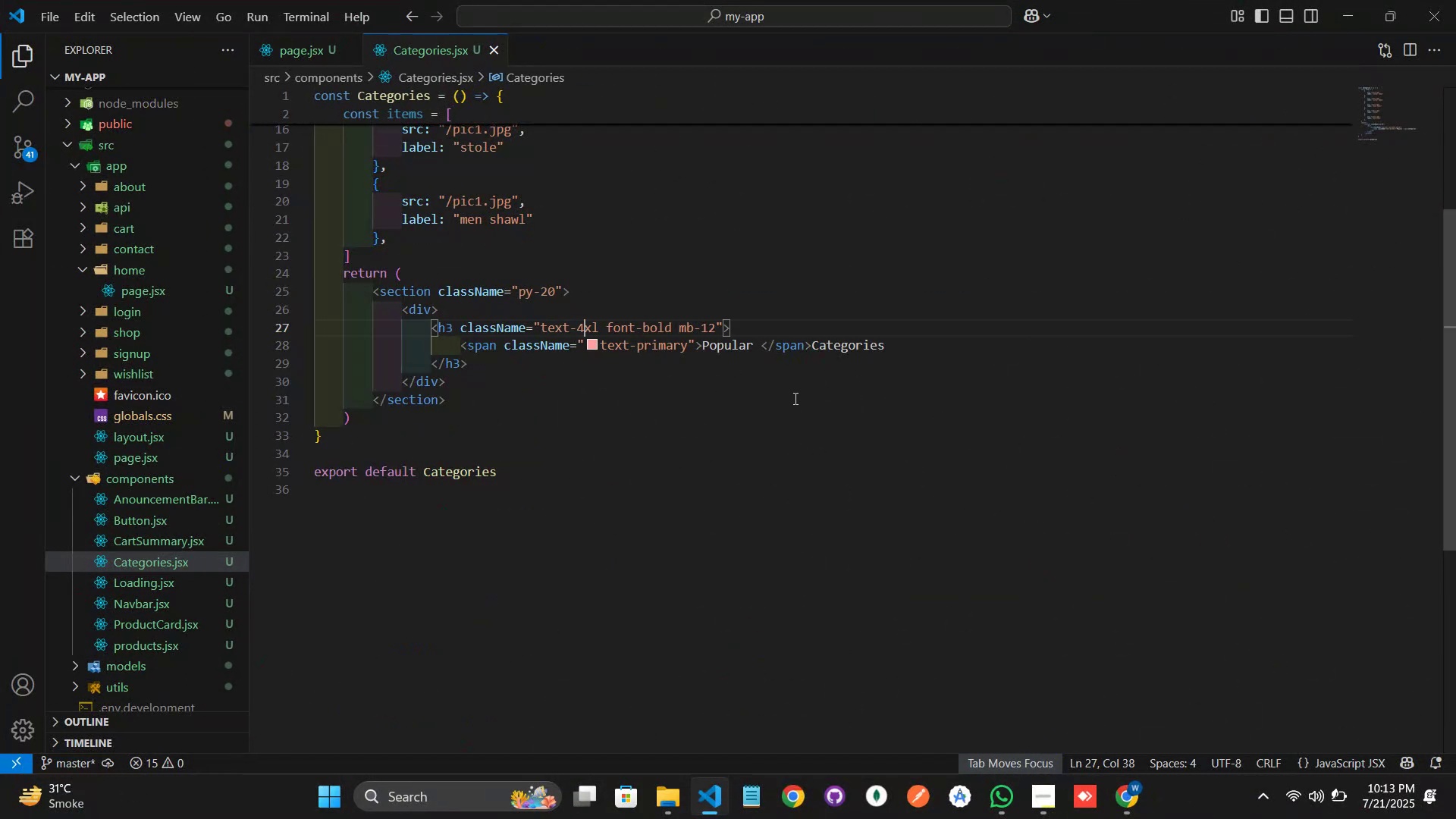 
key(Backspace)
 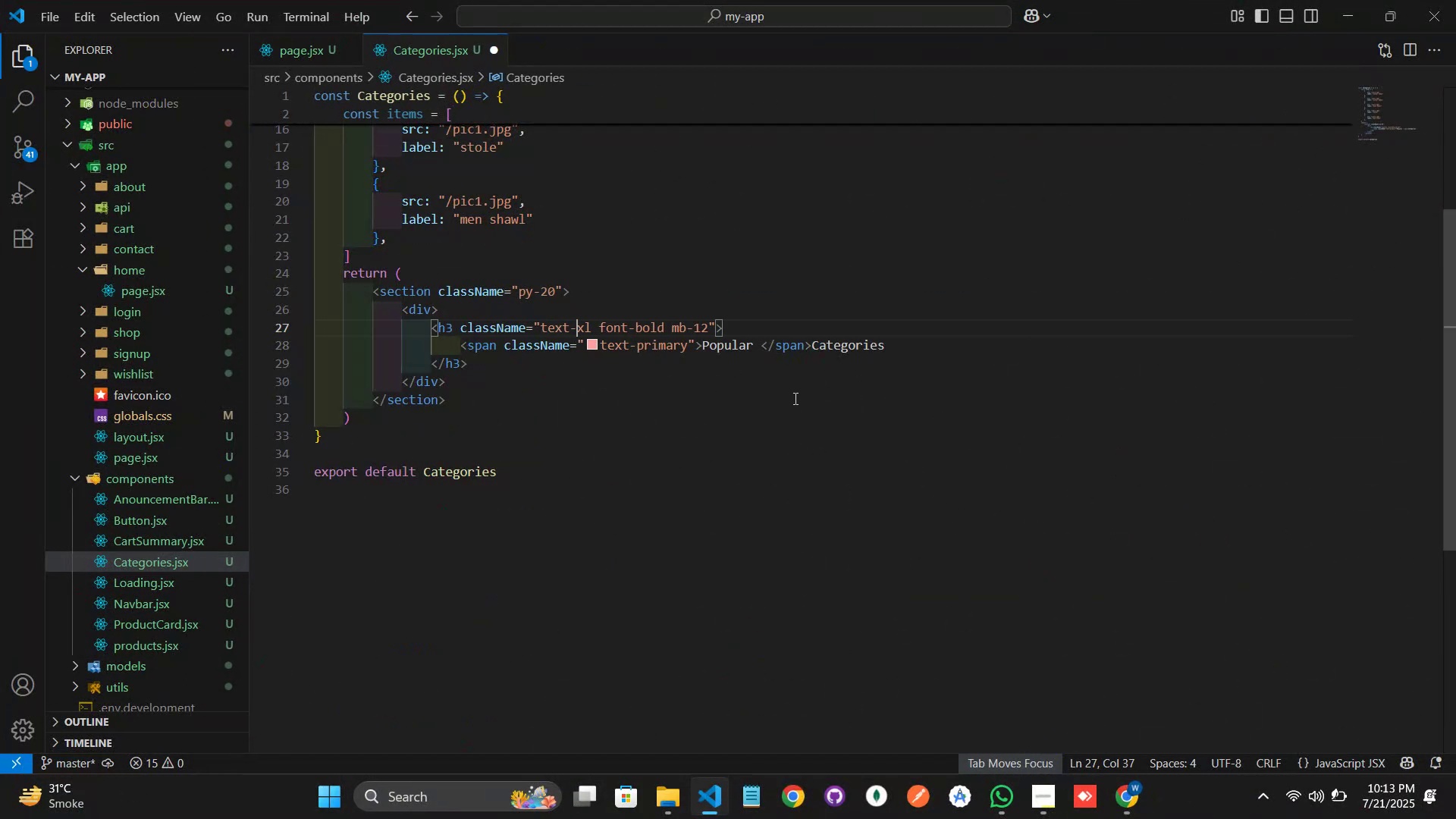 
key(3)
 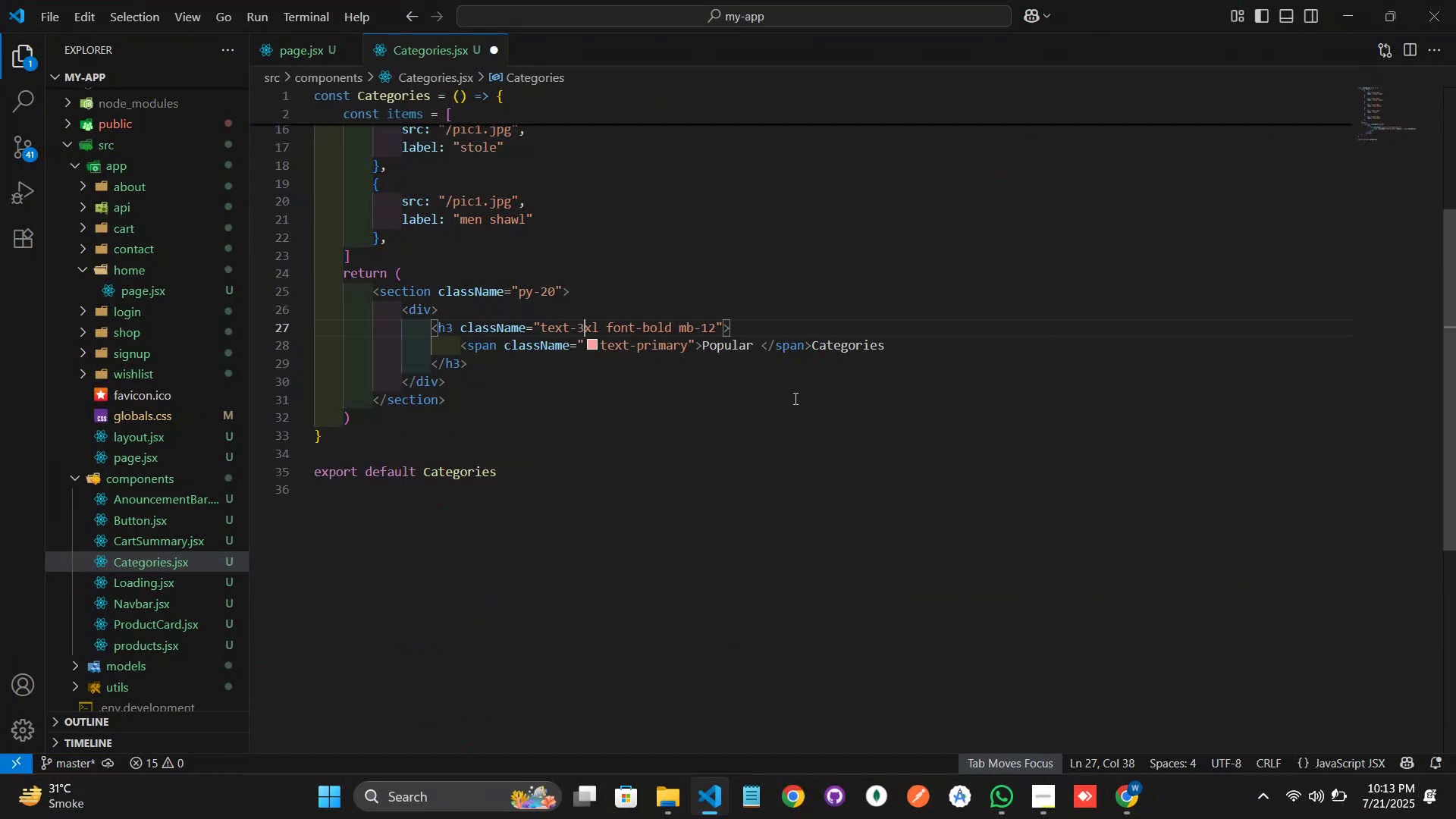 
key(Control+S)
 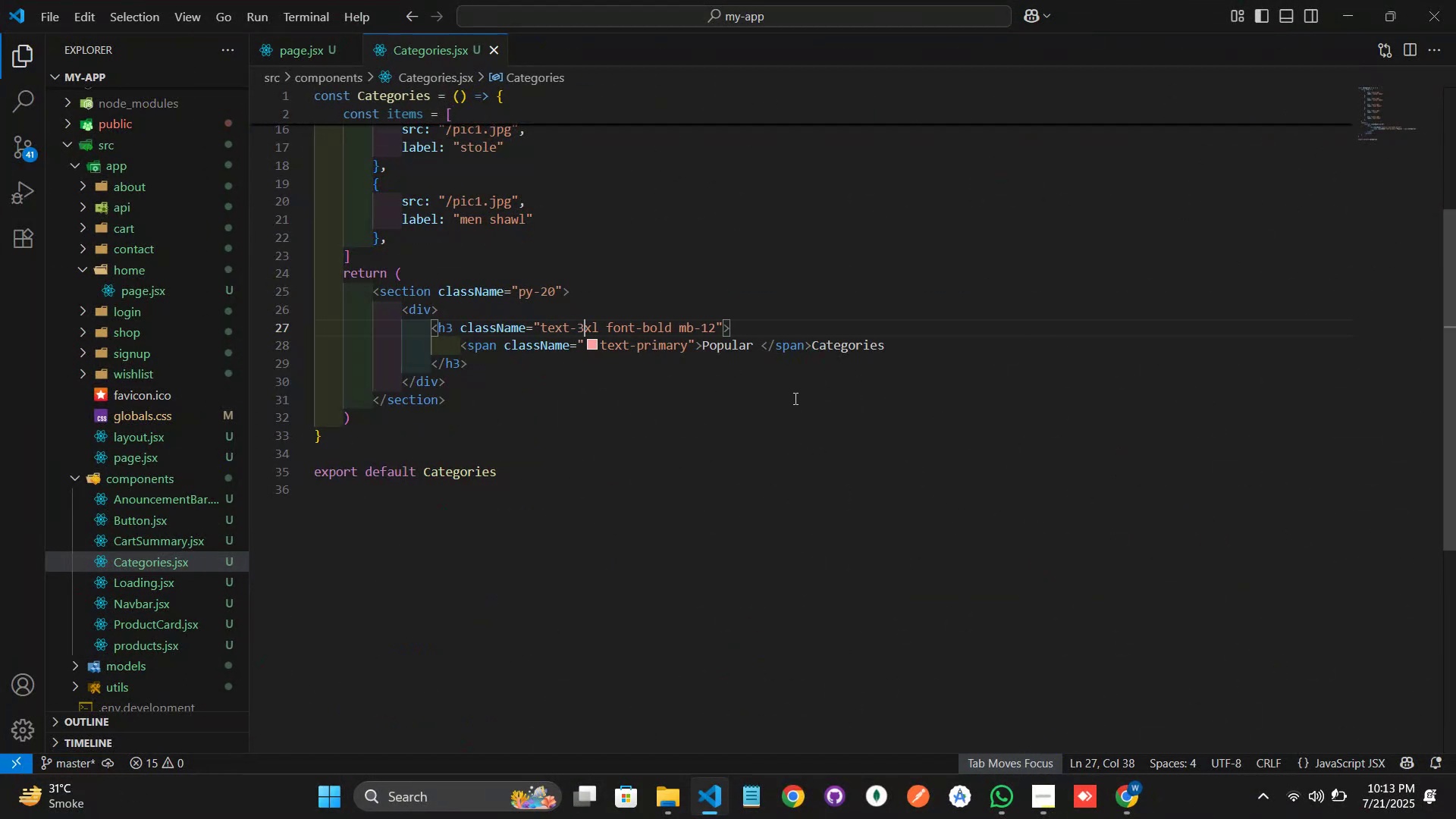 
key(Alt+AltLeft)
 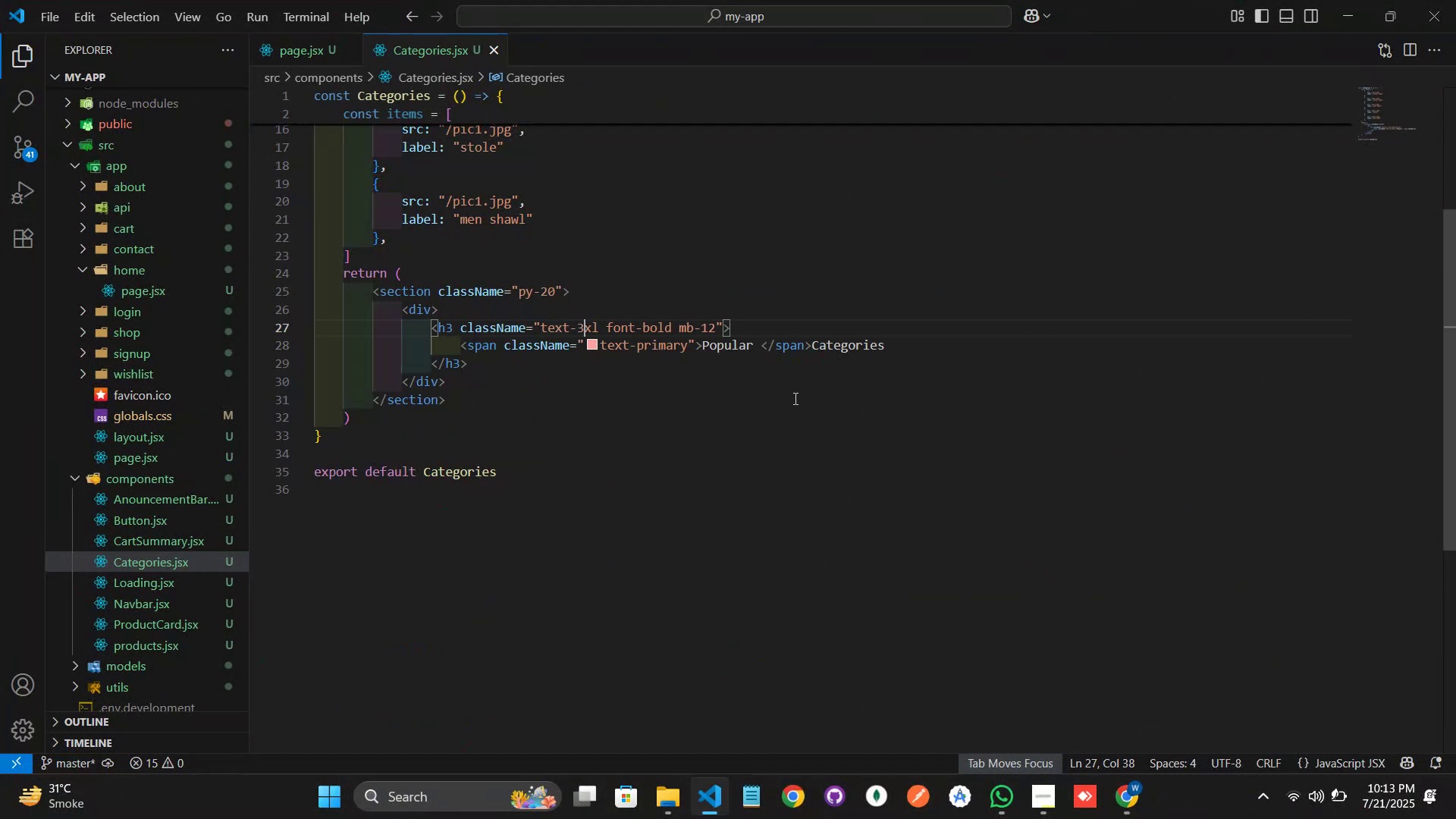 
key(Alt+Tab)
 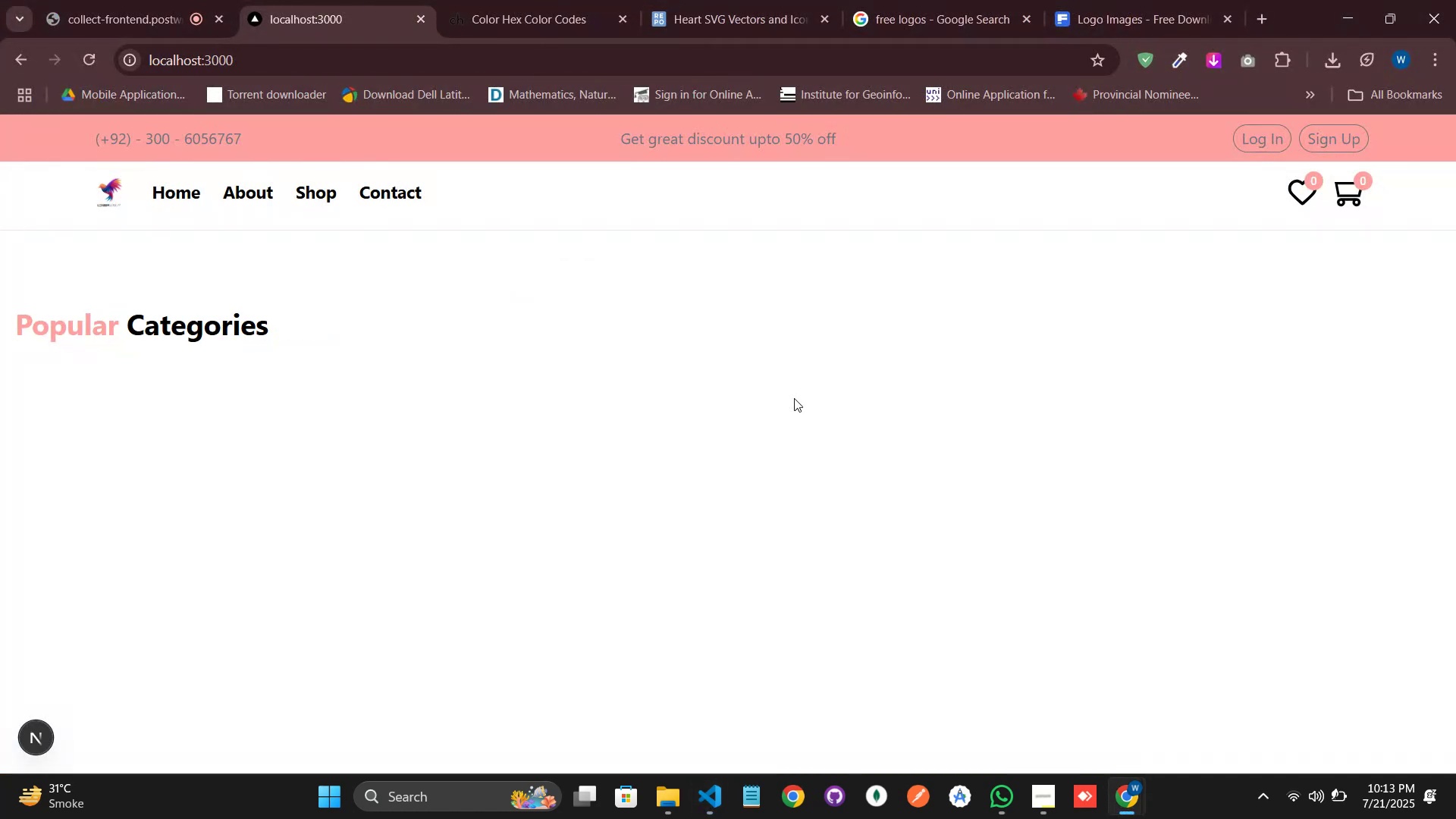 
key(Alt+AltLeft)
 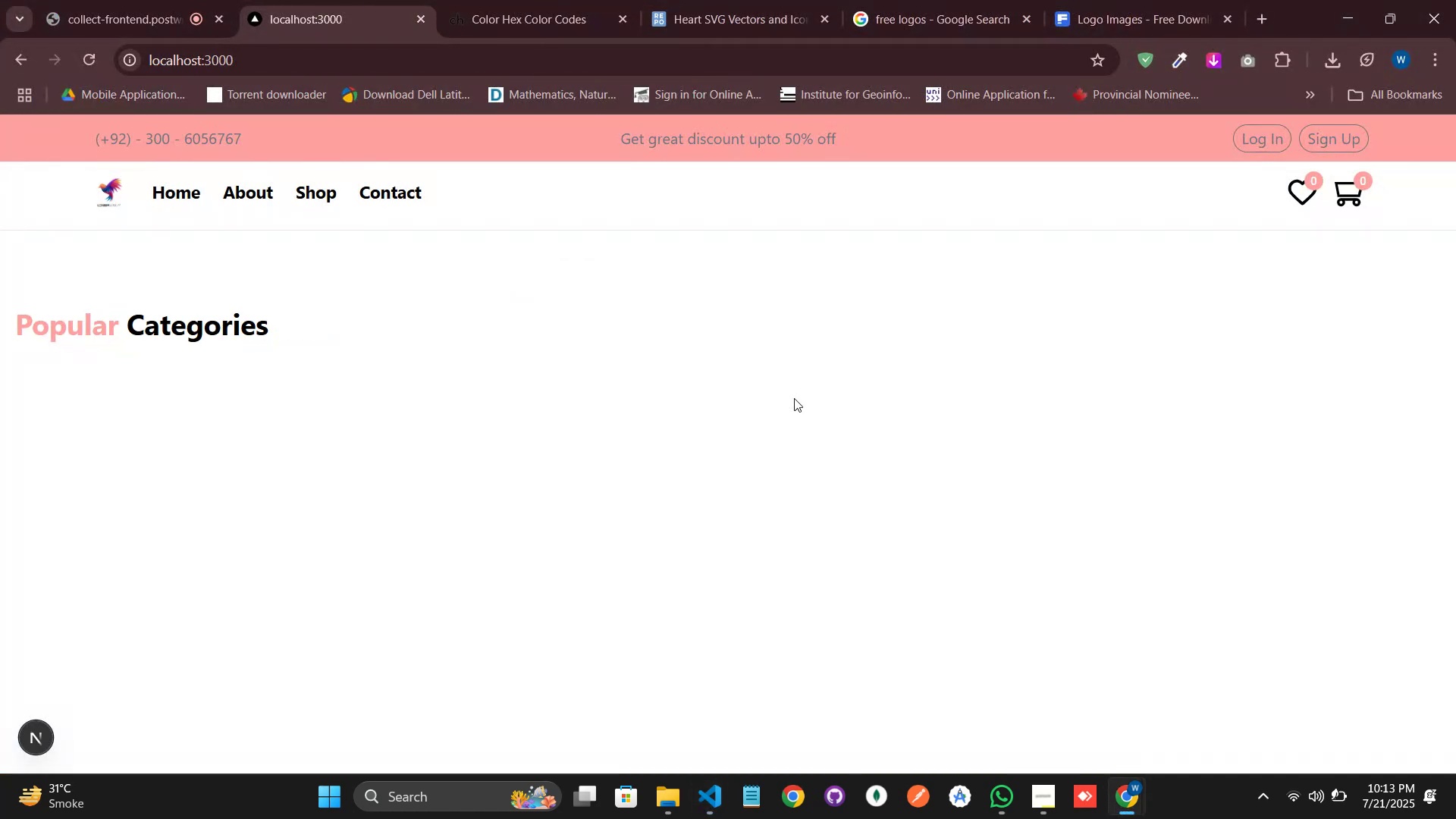 
key(Alt+Tab)
 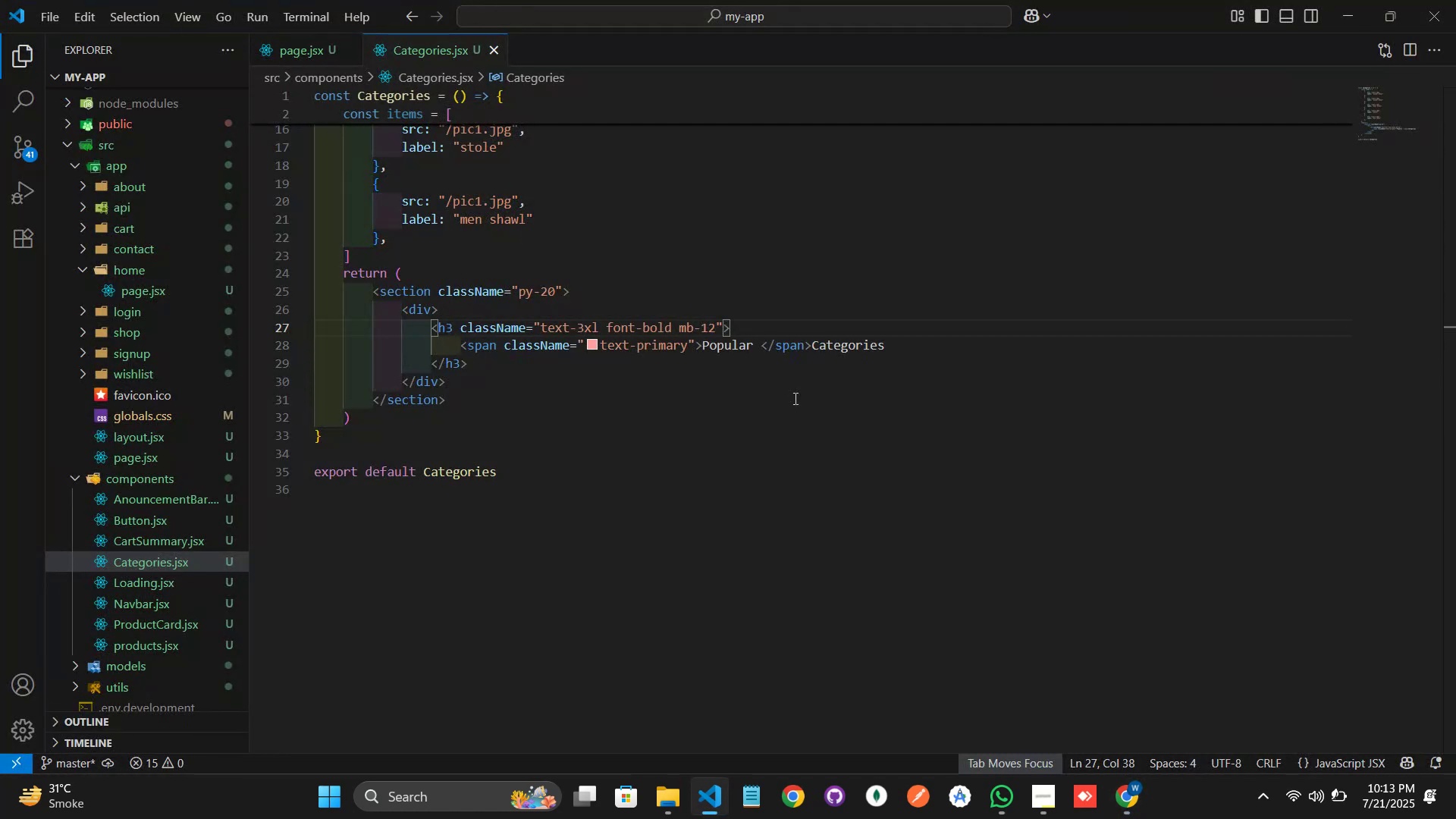 
wait(12.14)
 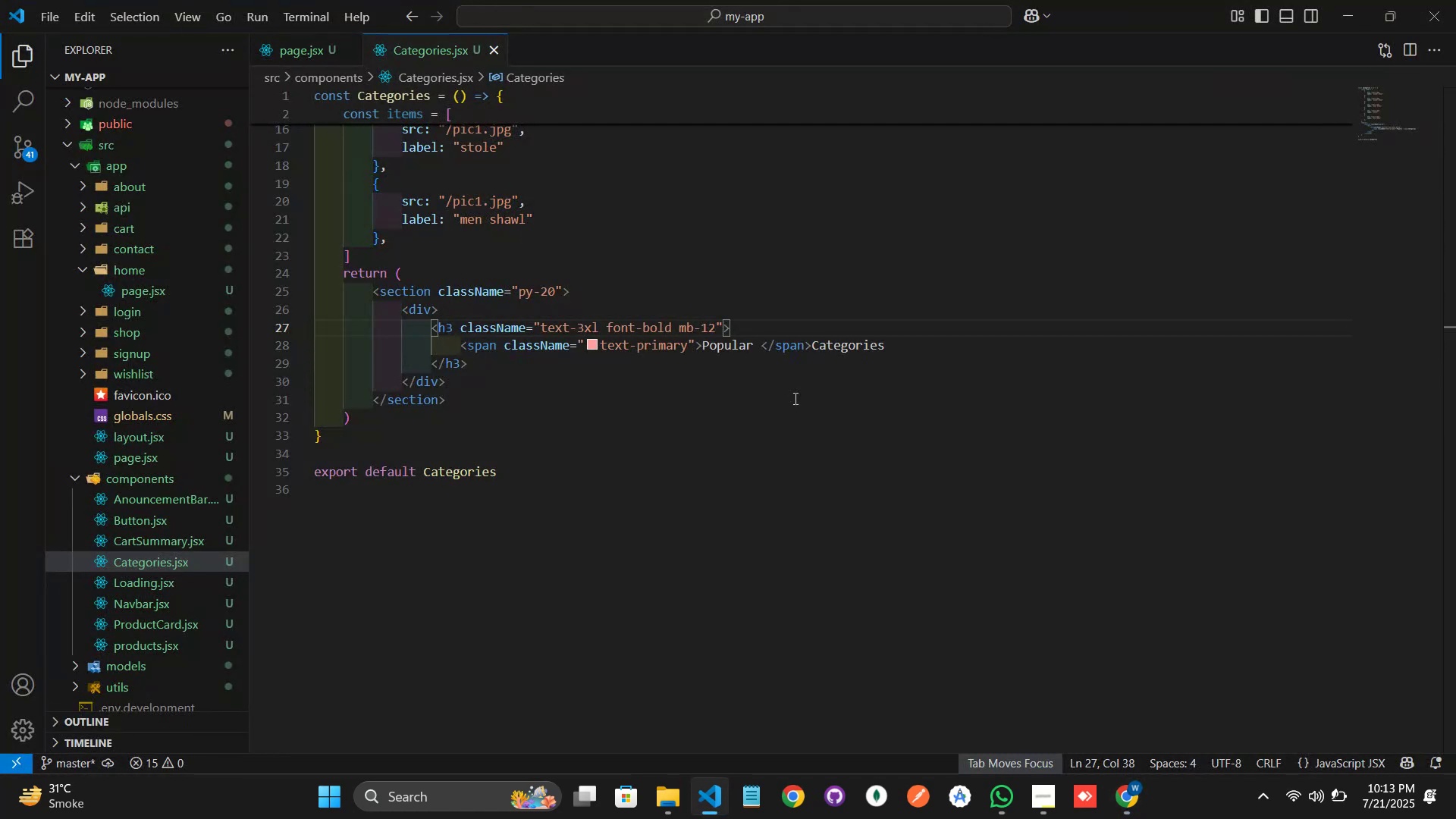 
key(ArrowDown)
 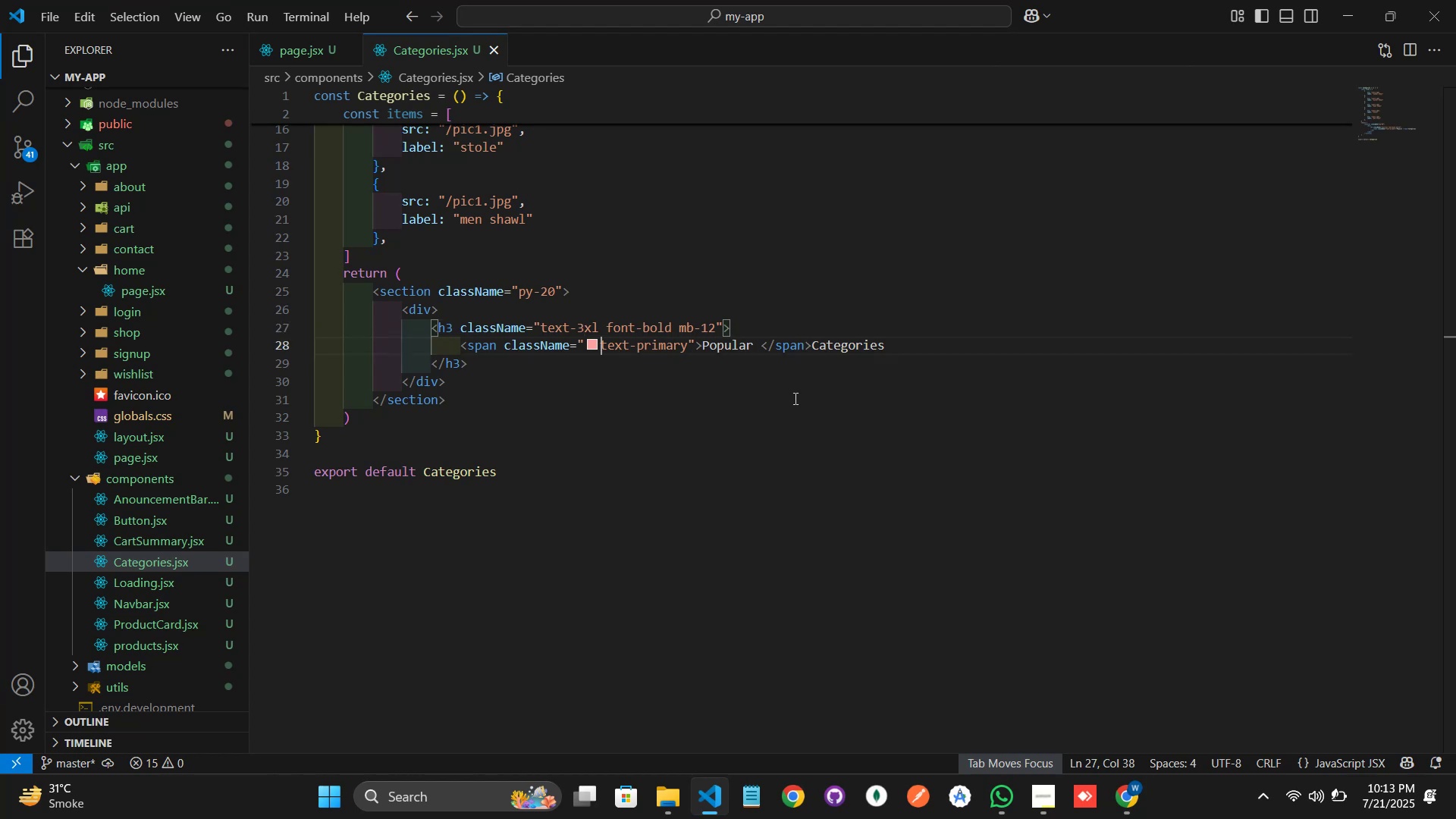 
key(ArrowDown)
 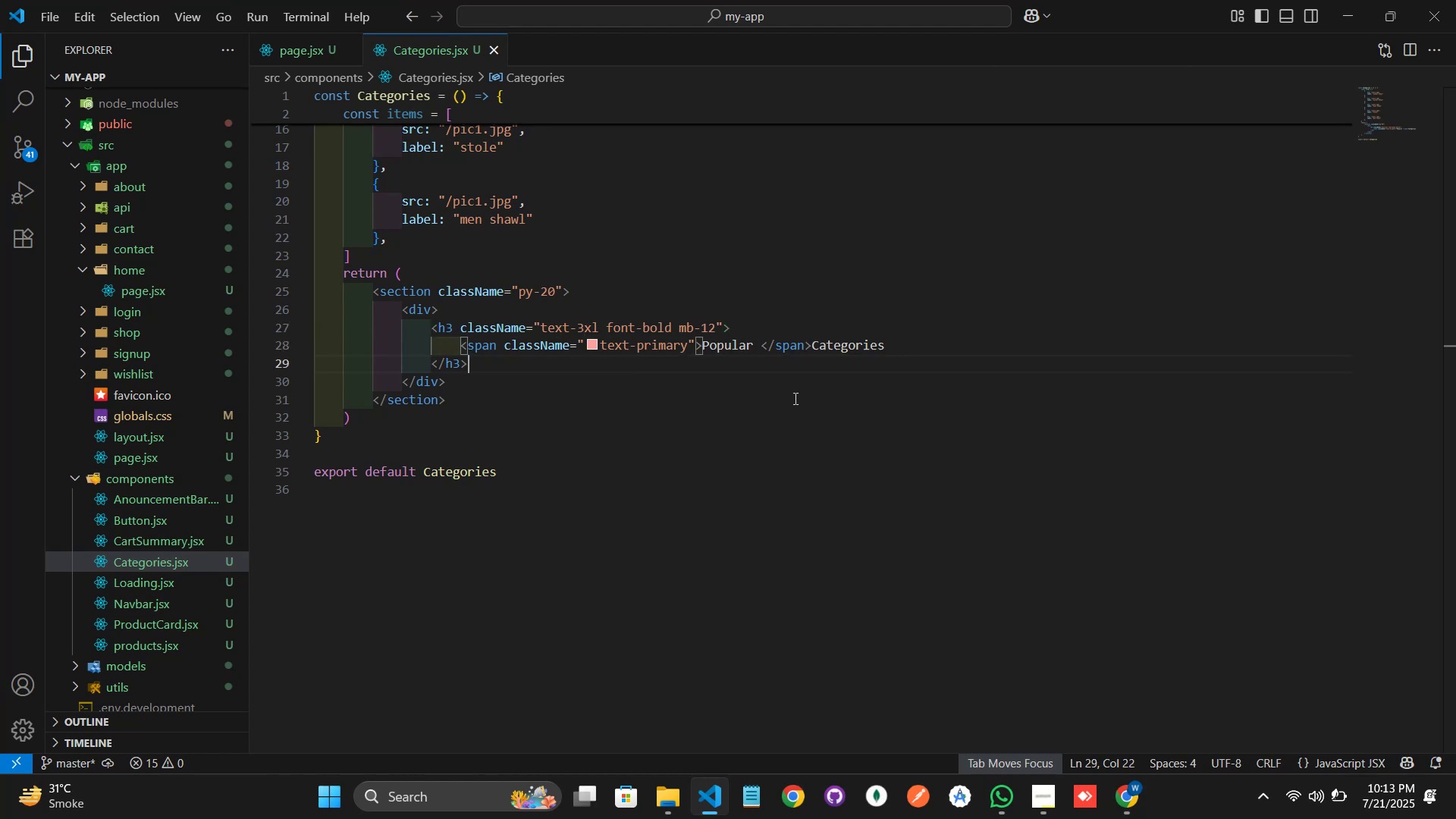 
key(ArrowDown)
 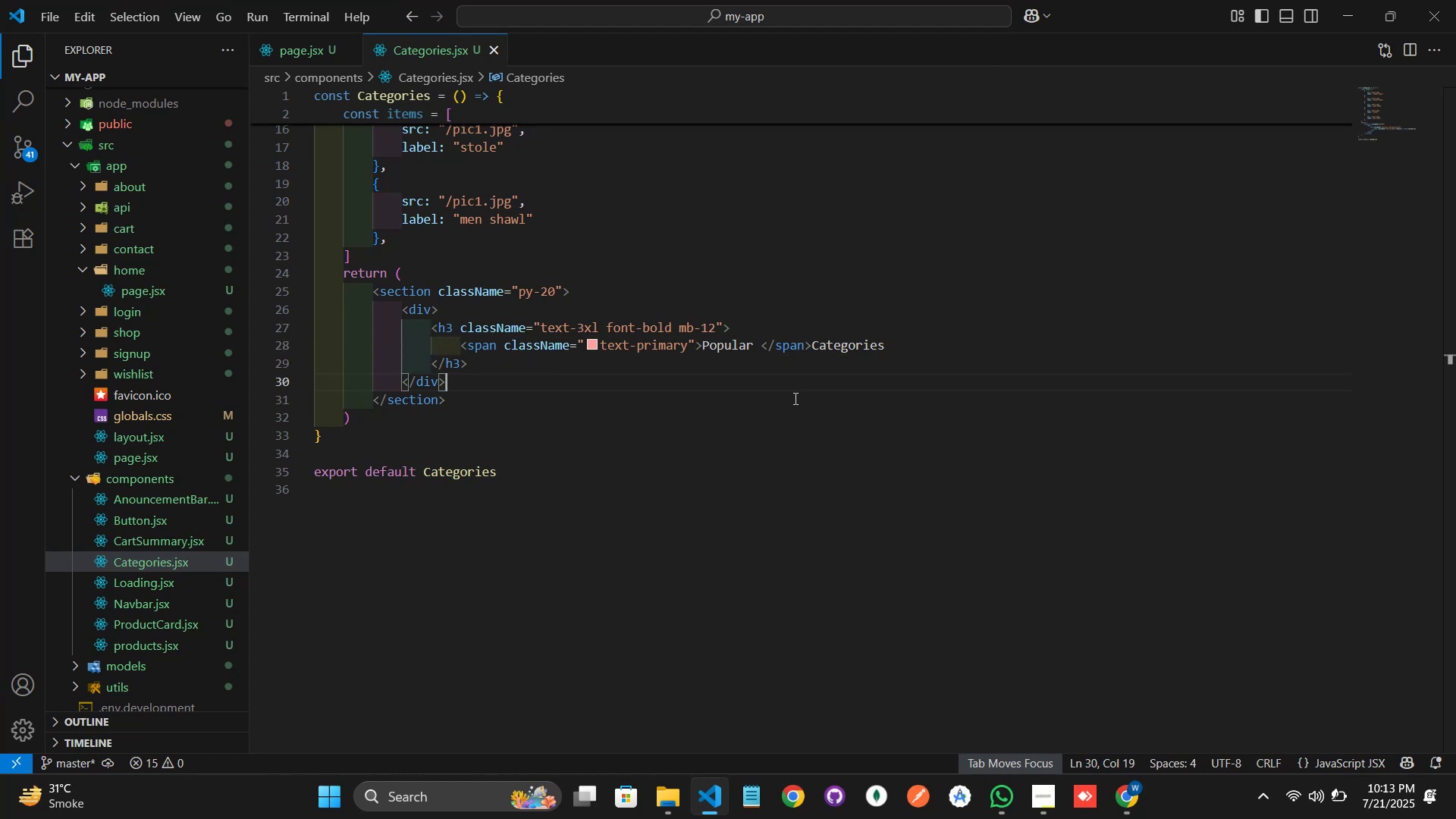 
key(ArrowUp)
 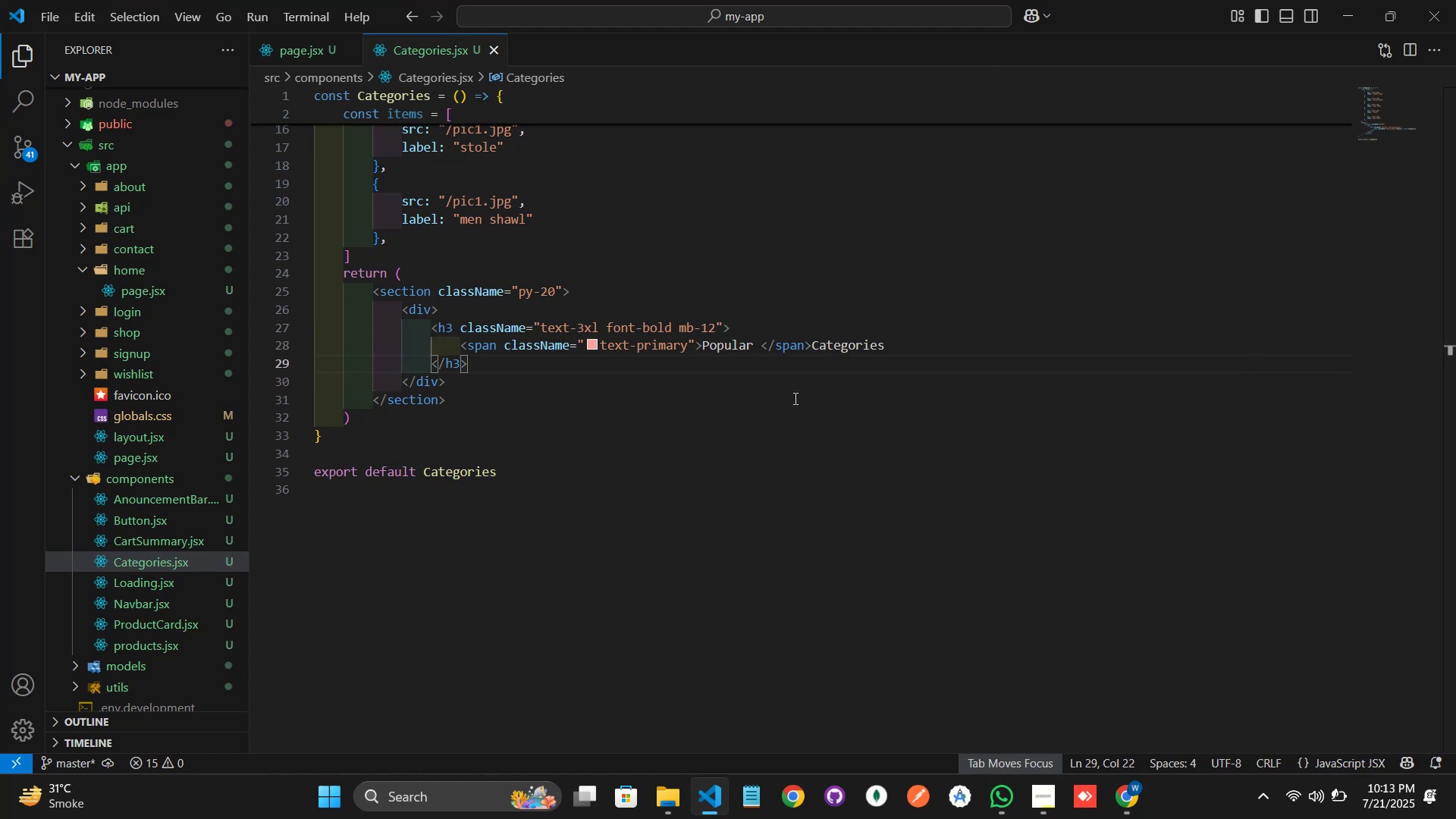 
key(Alt+Shift+F)
 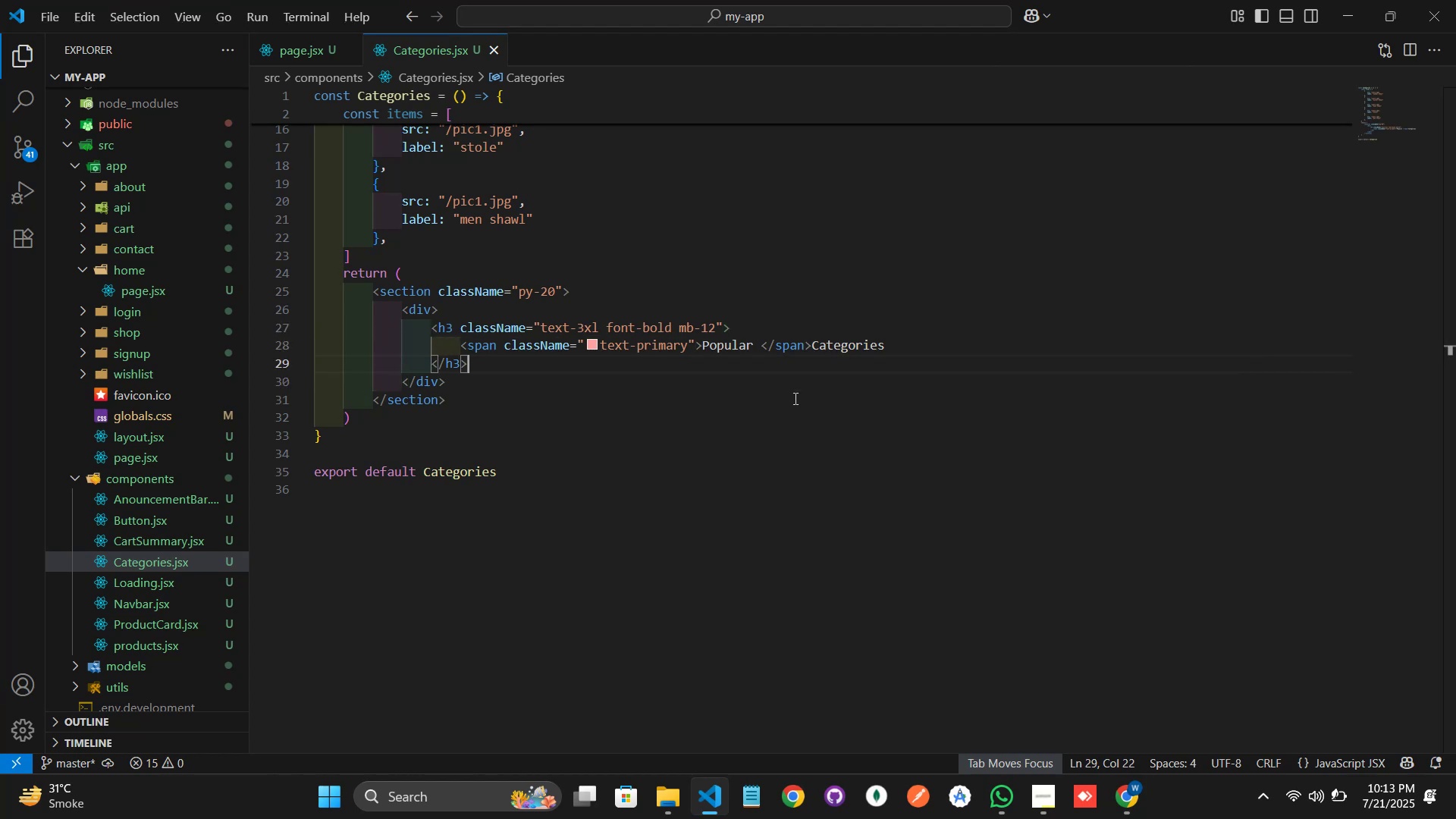 
key(Enter)
 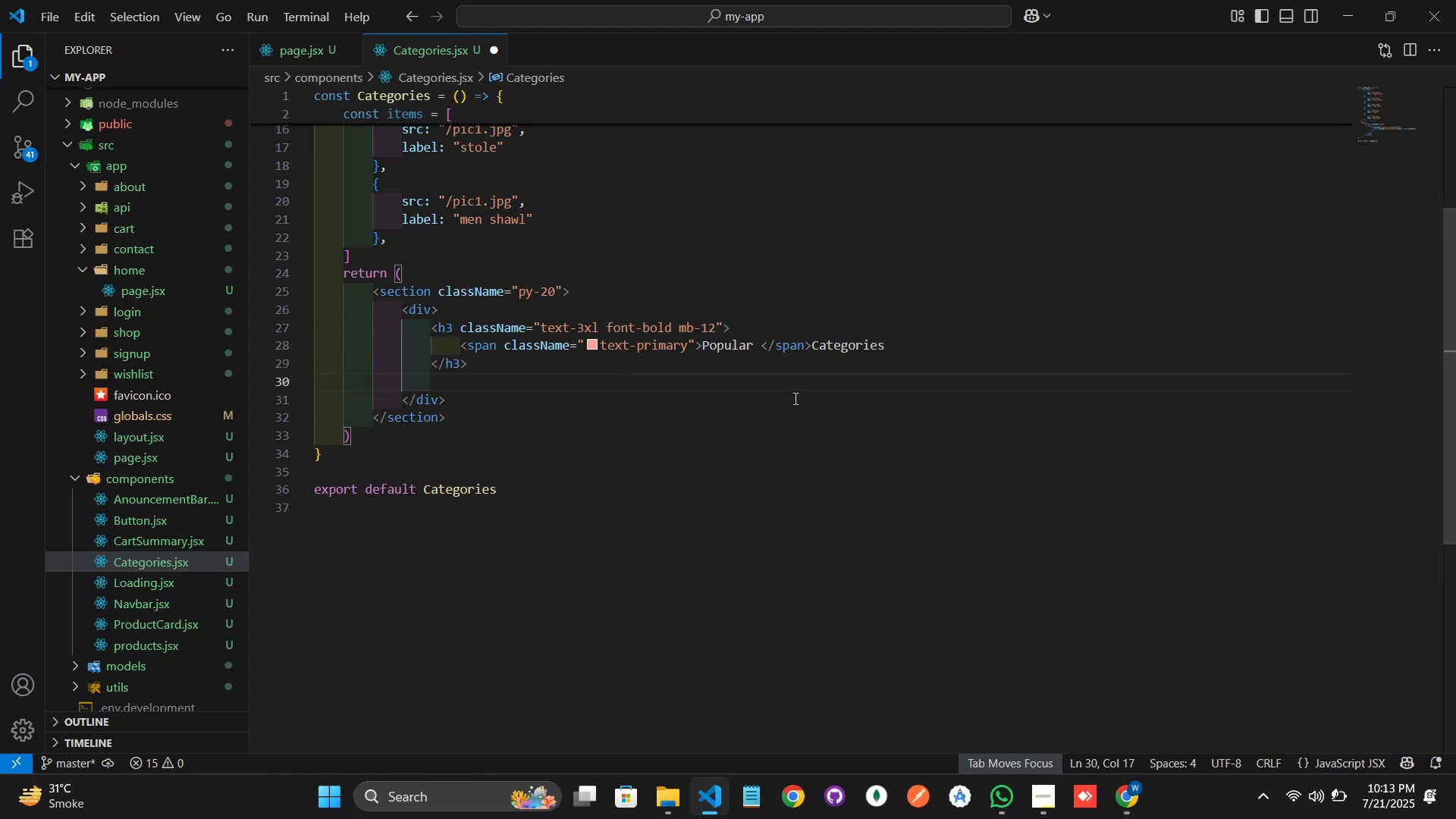 
type(div)
 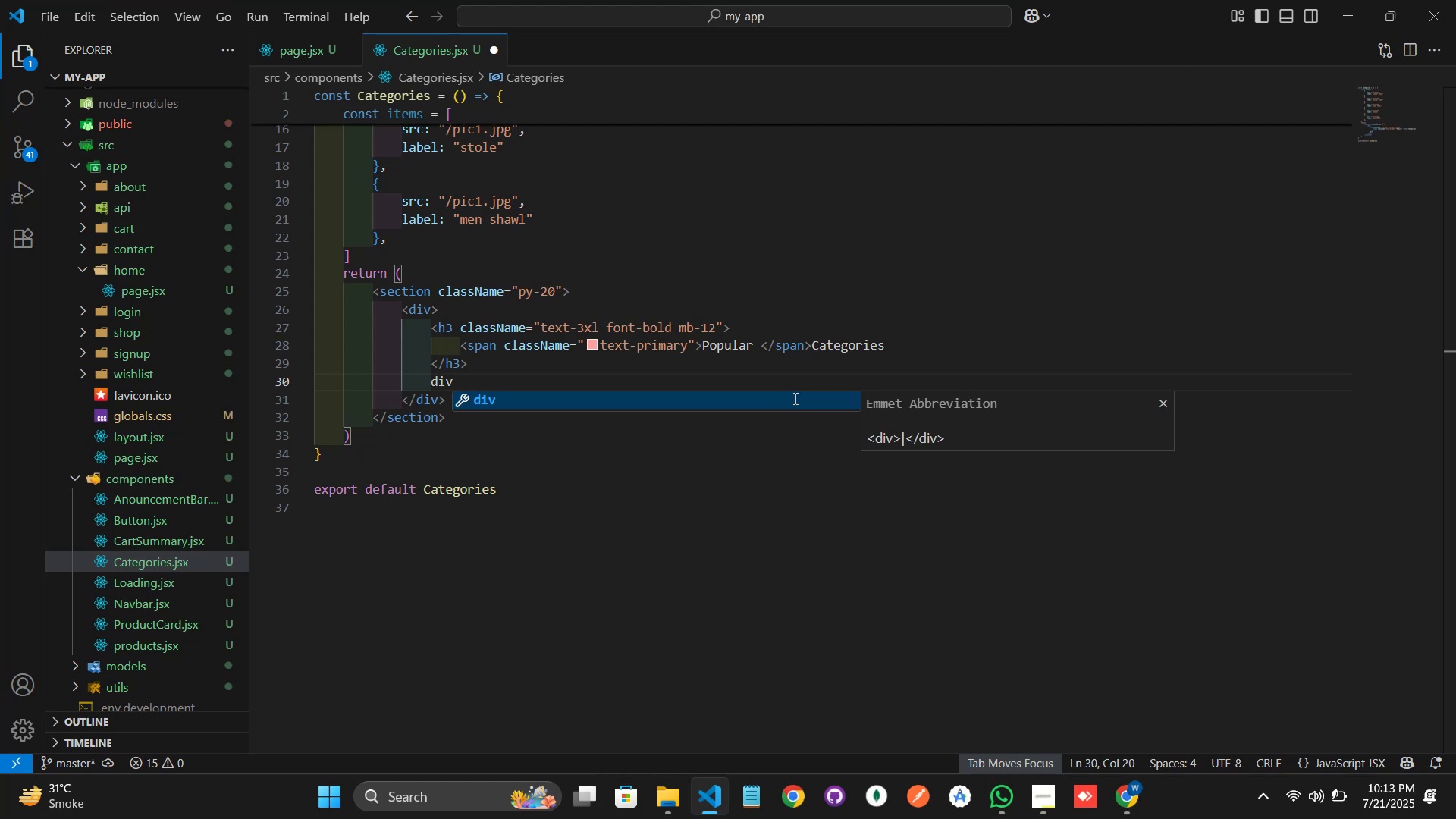 
key(Enter)
 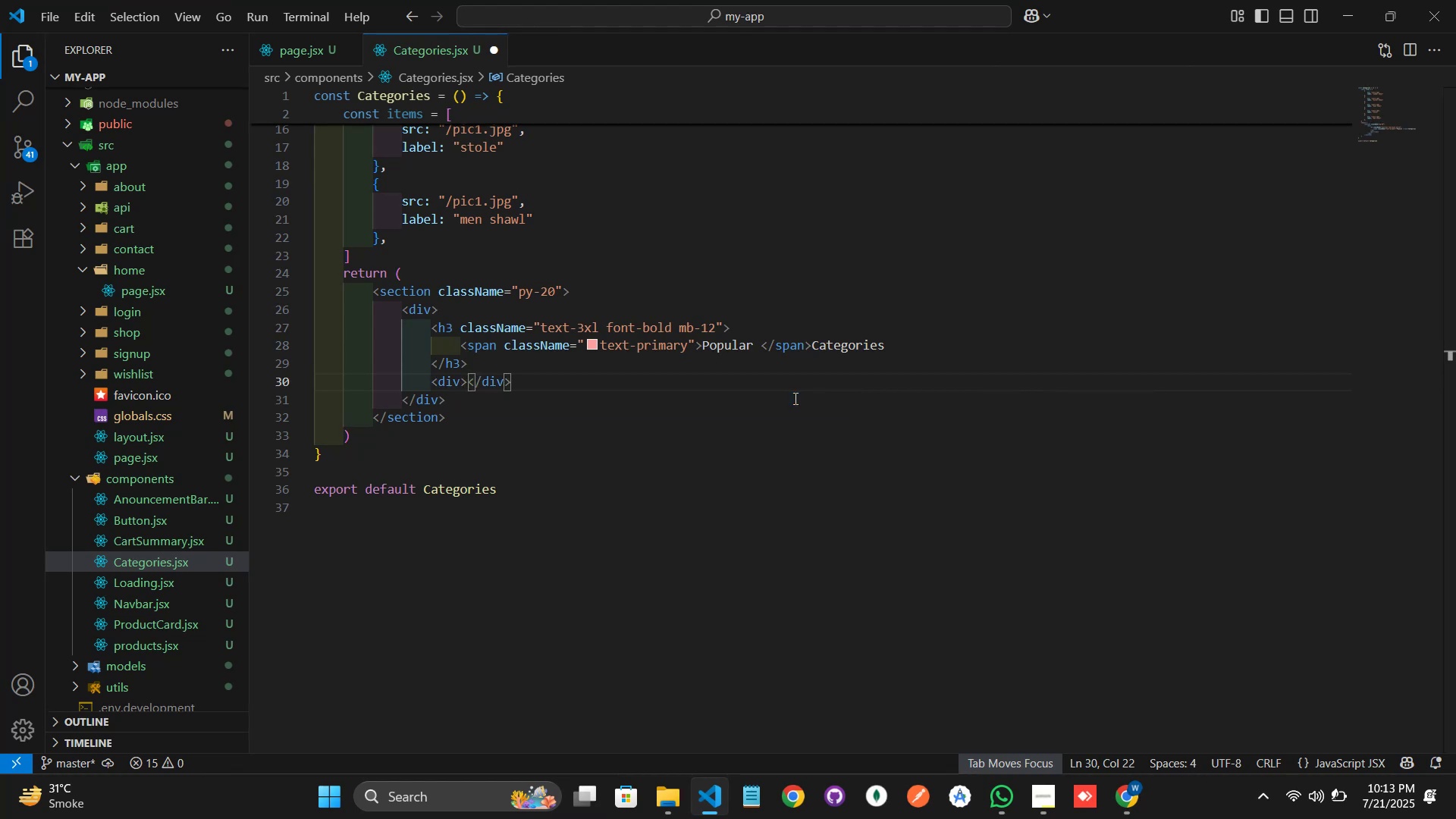 
wait(5.04)
 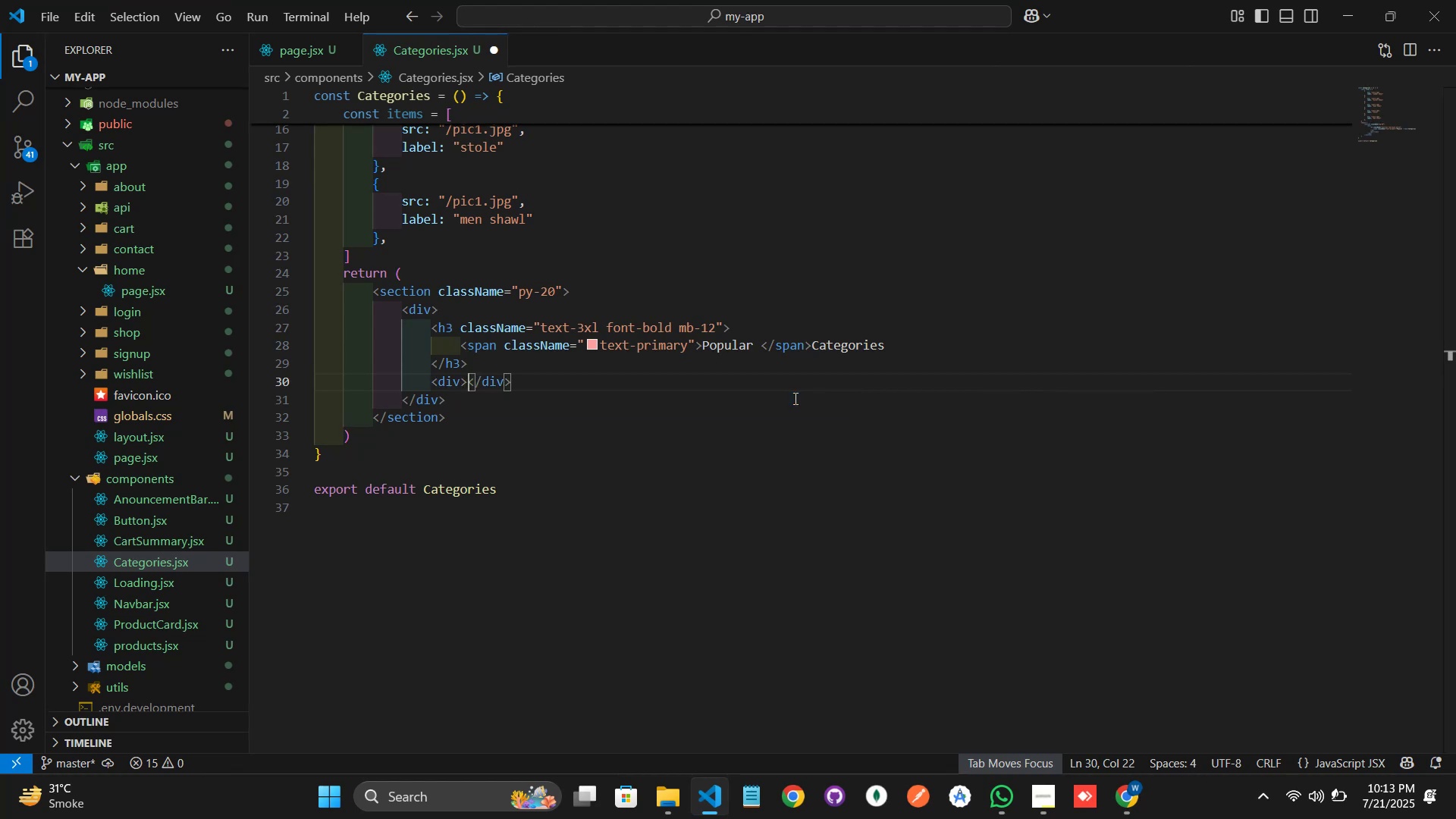 
key(Enter)
 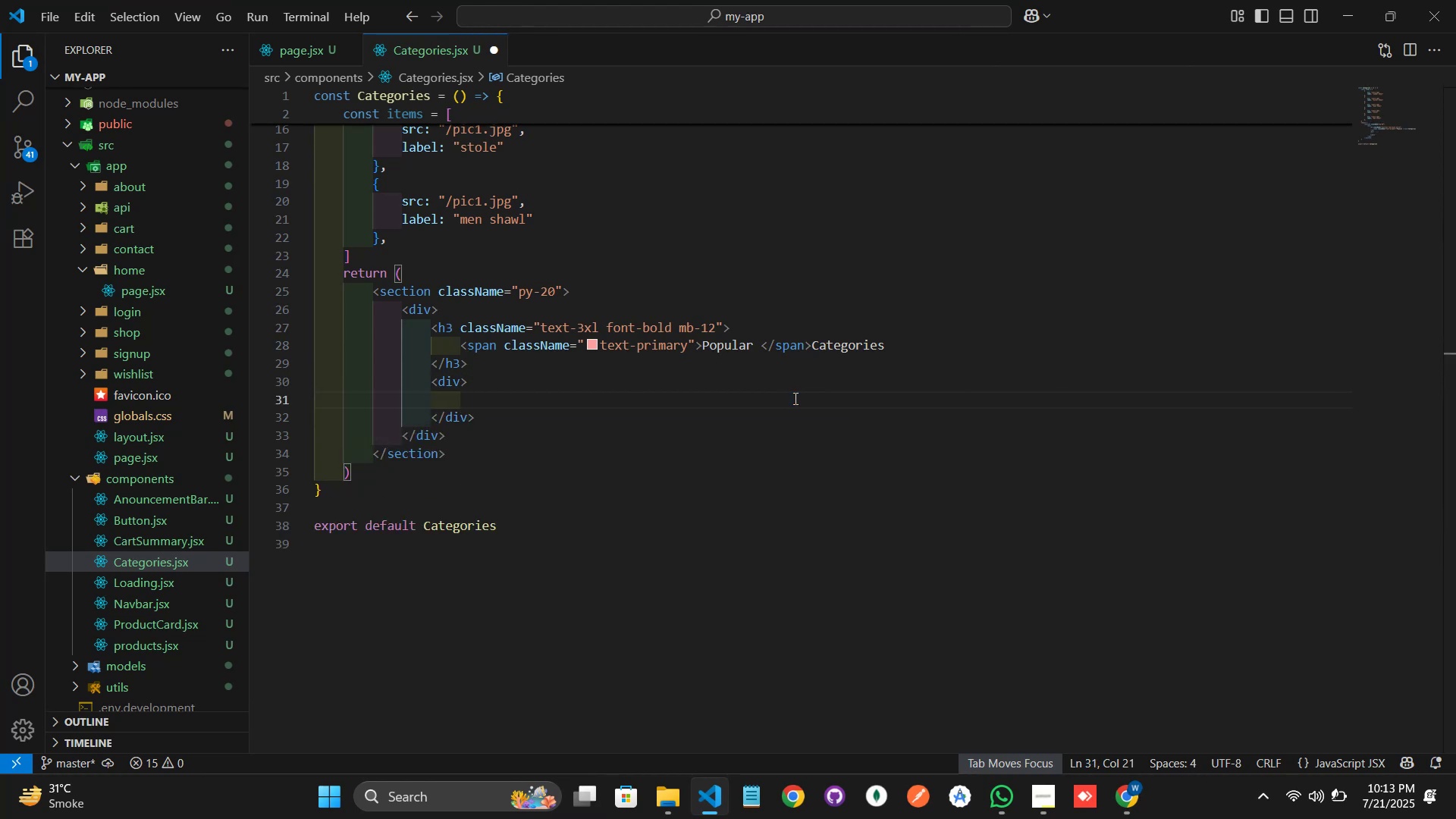 
key(ArrowUp)
 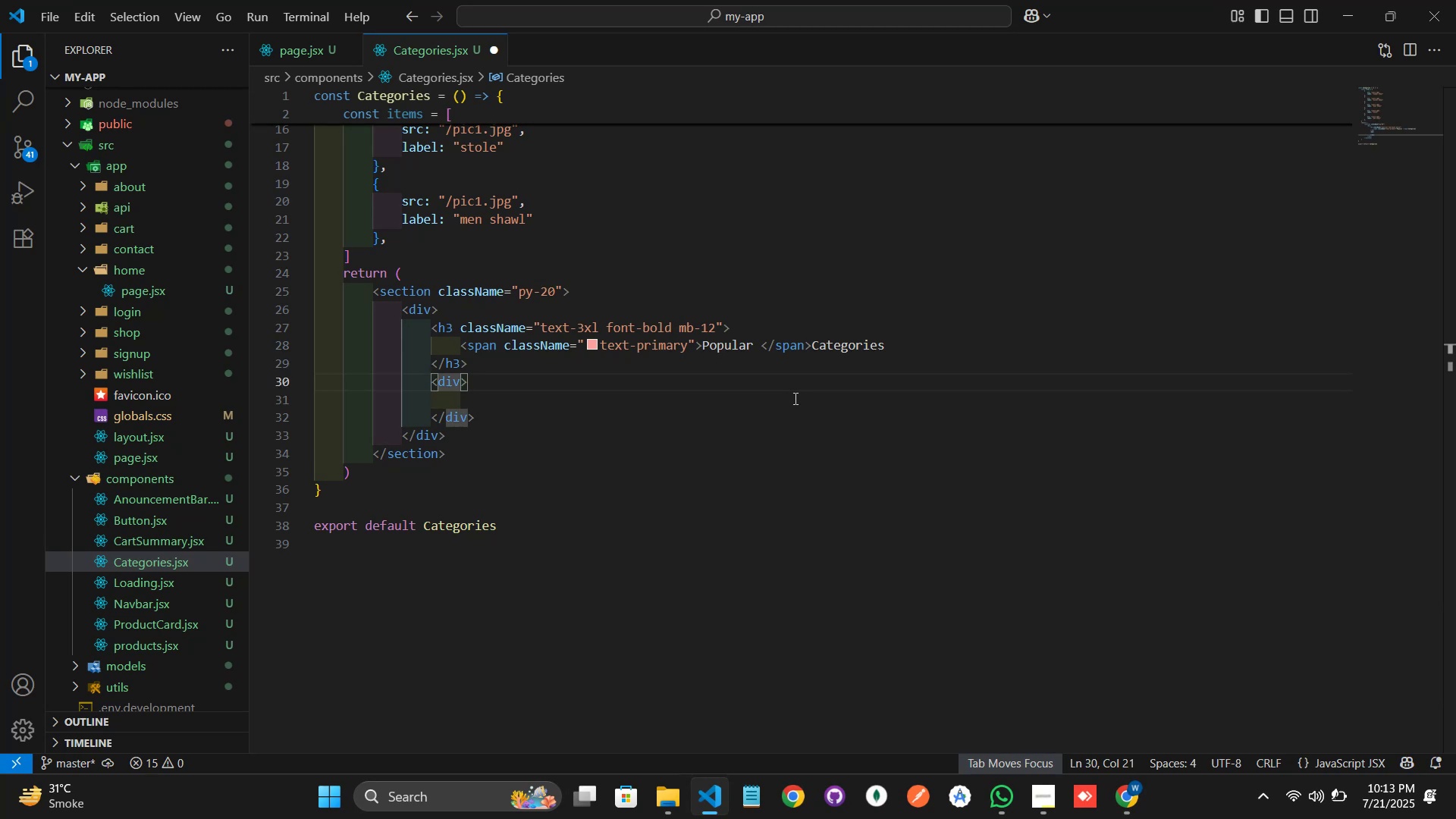 
type( clas)
 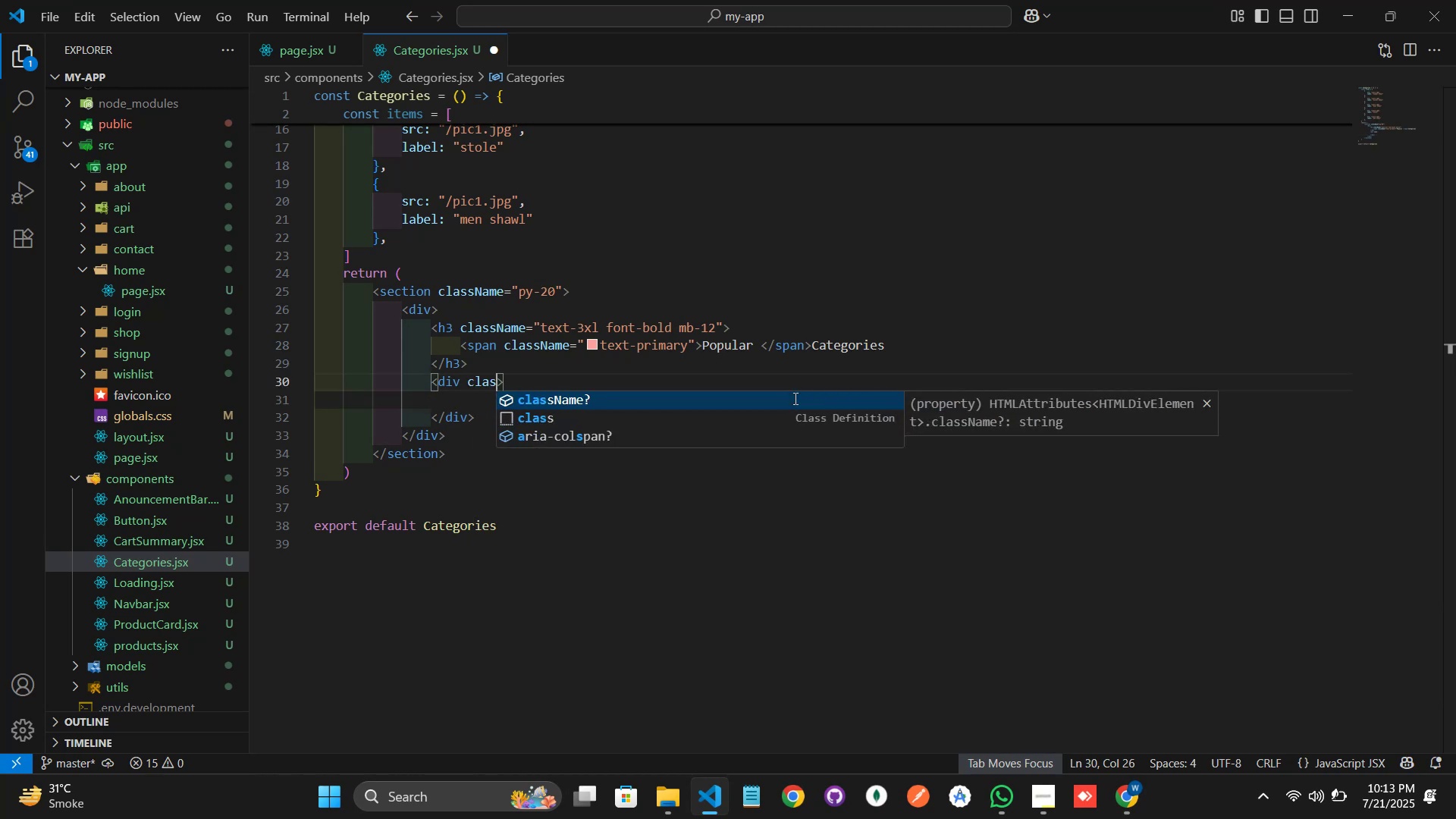 
key(Enter)
 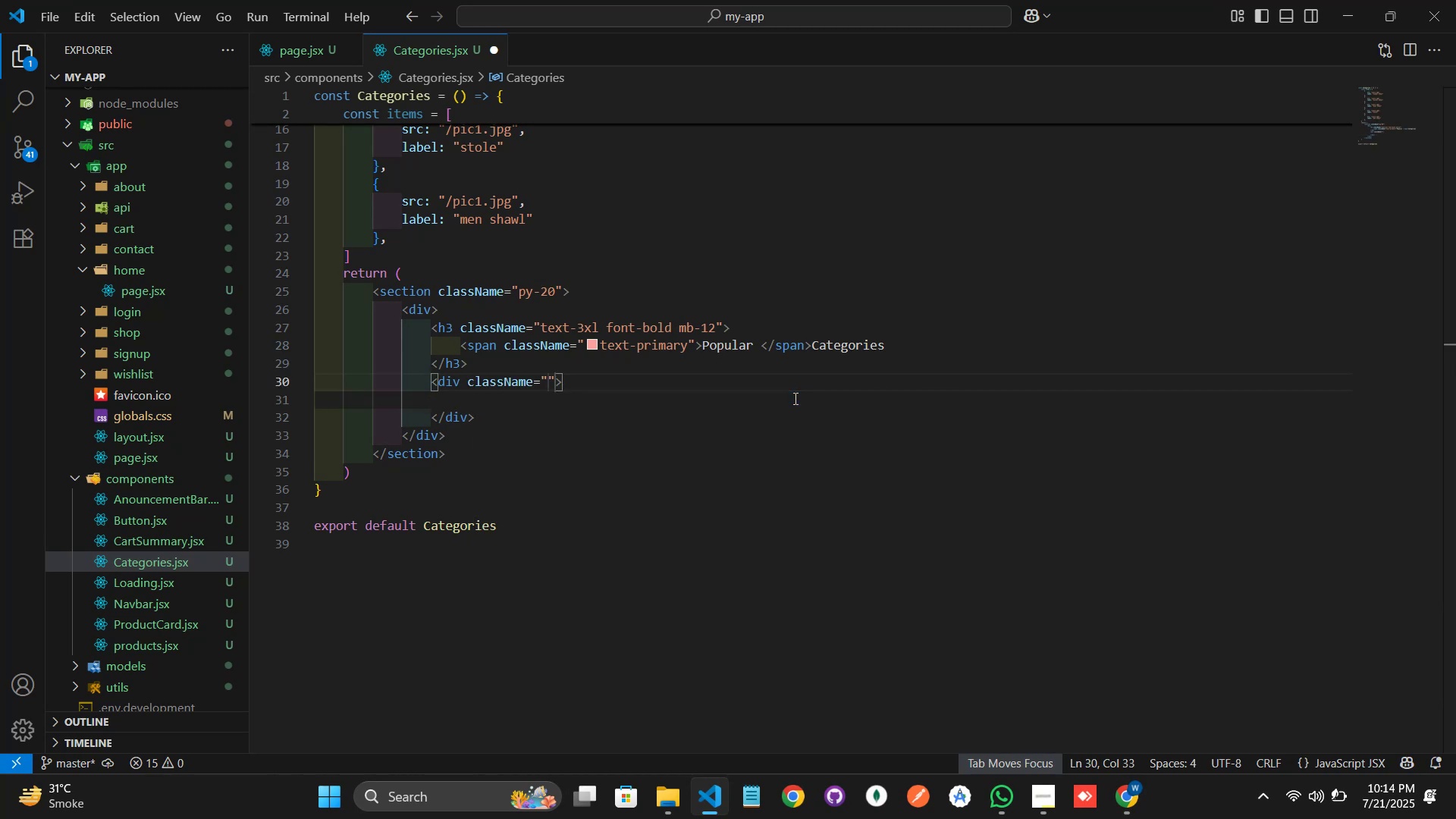 
type( border)
 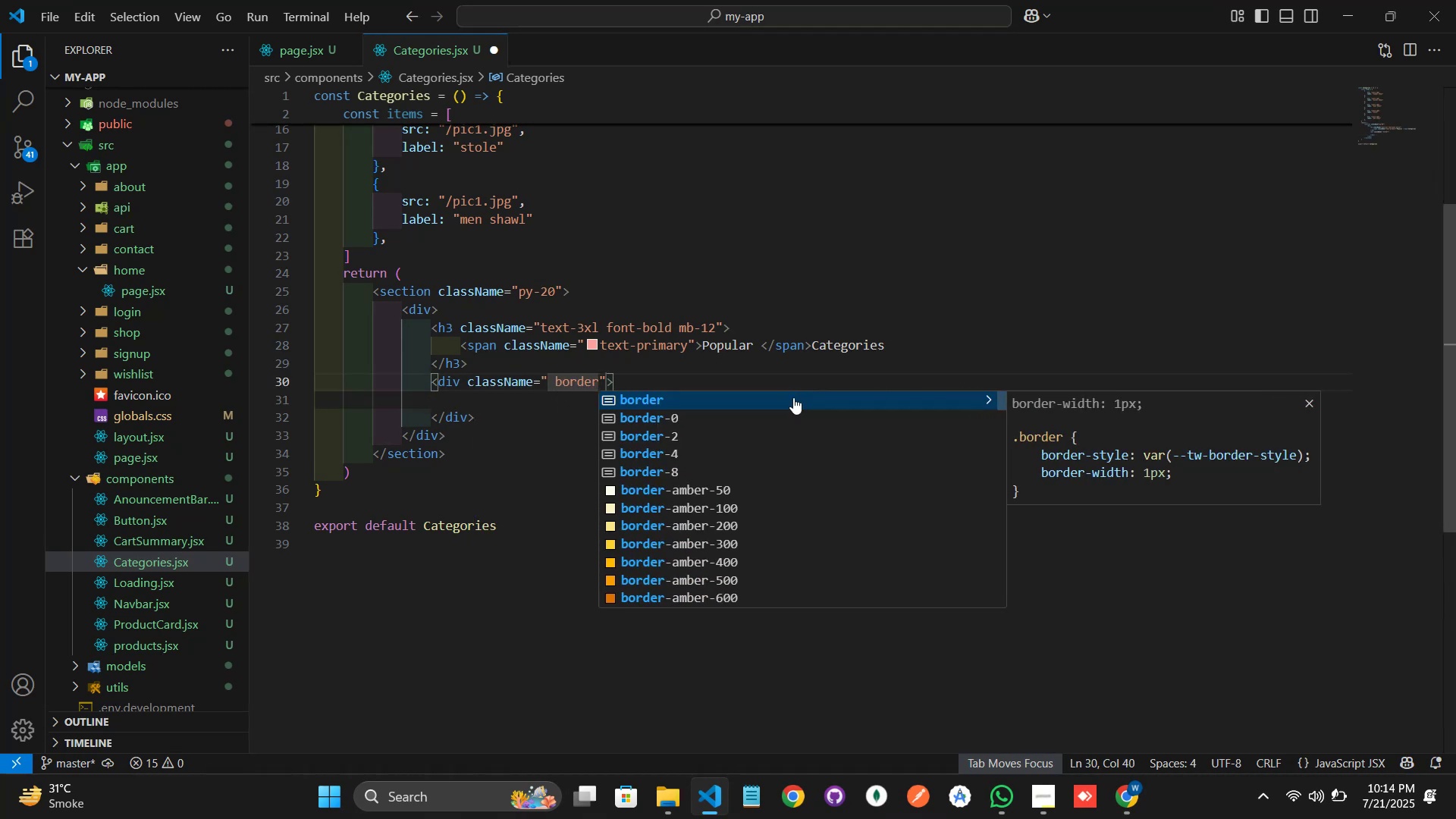 
key(ArrowDown)
 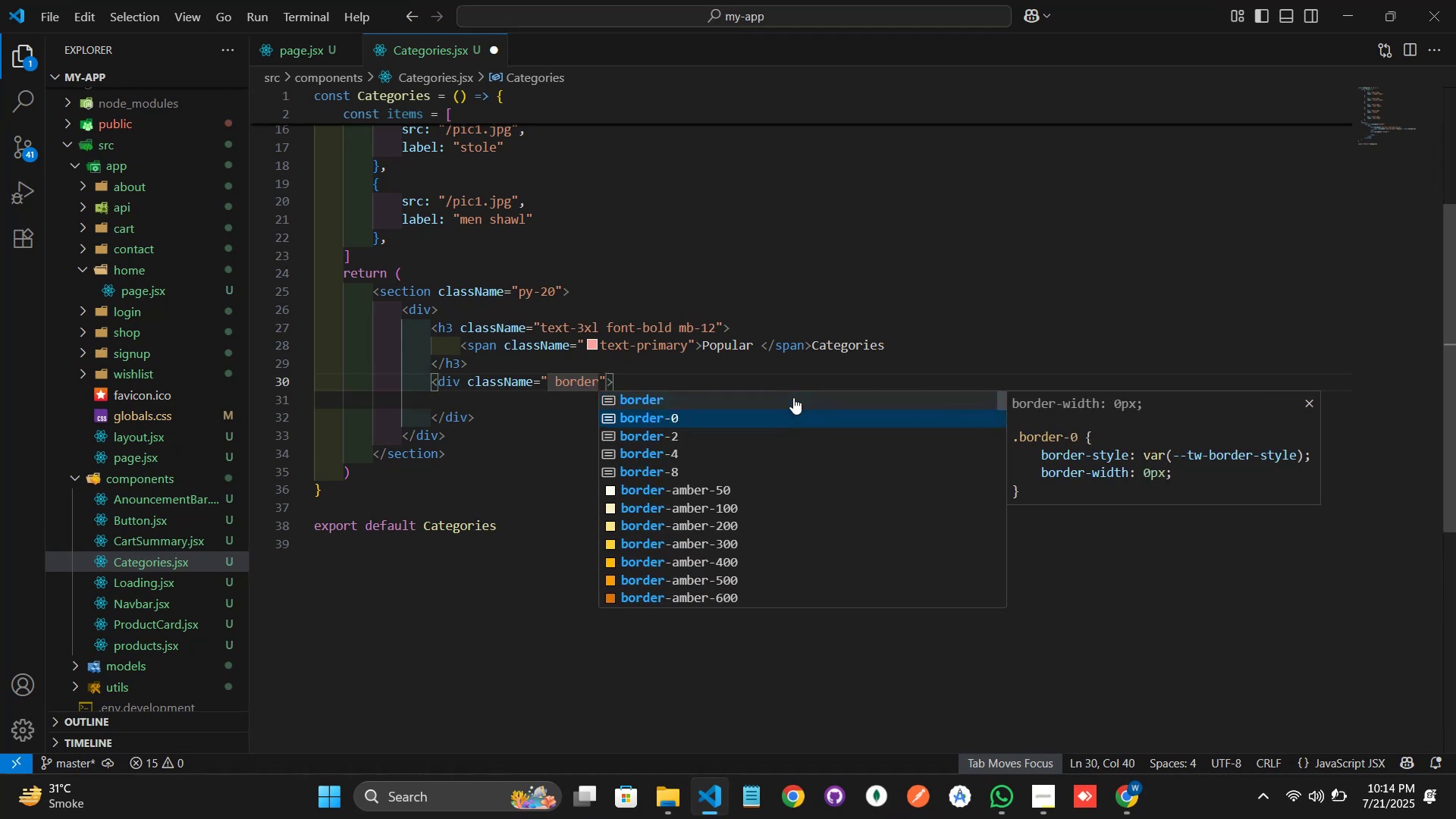 
key(ArrowDown)
 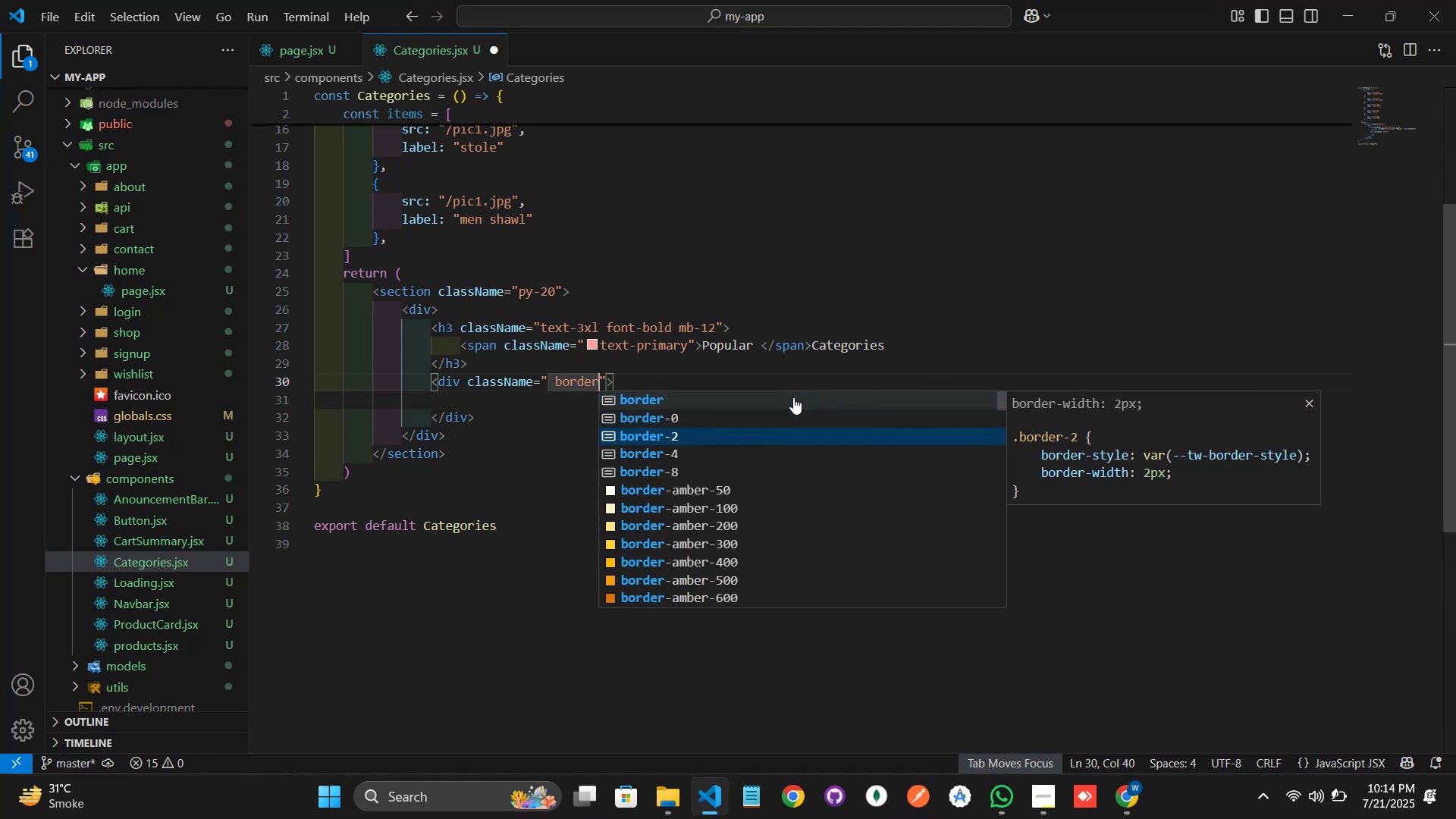 
key(Enter)
 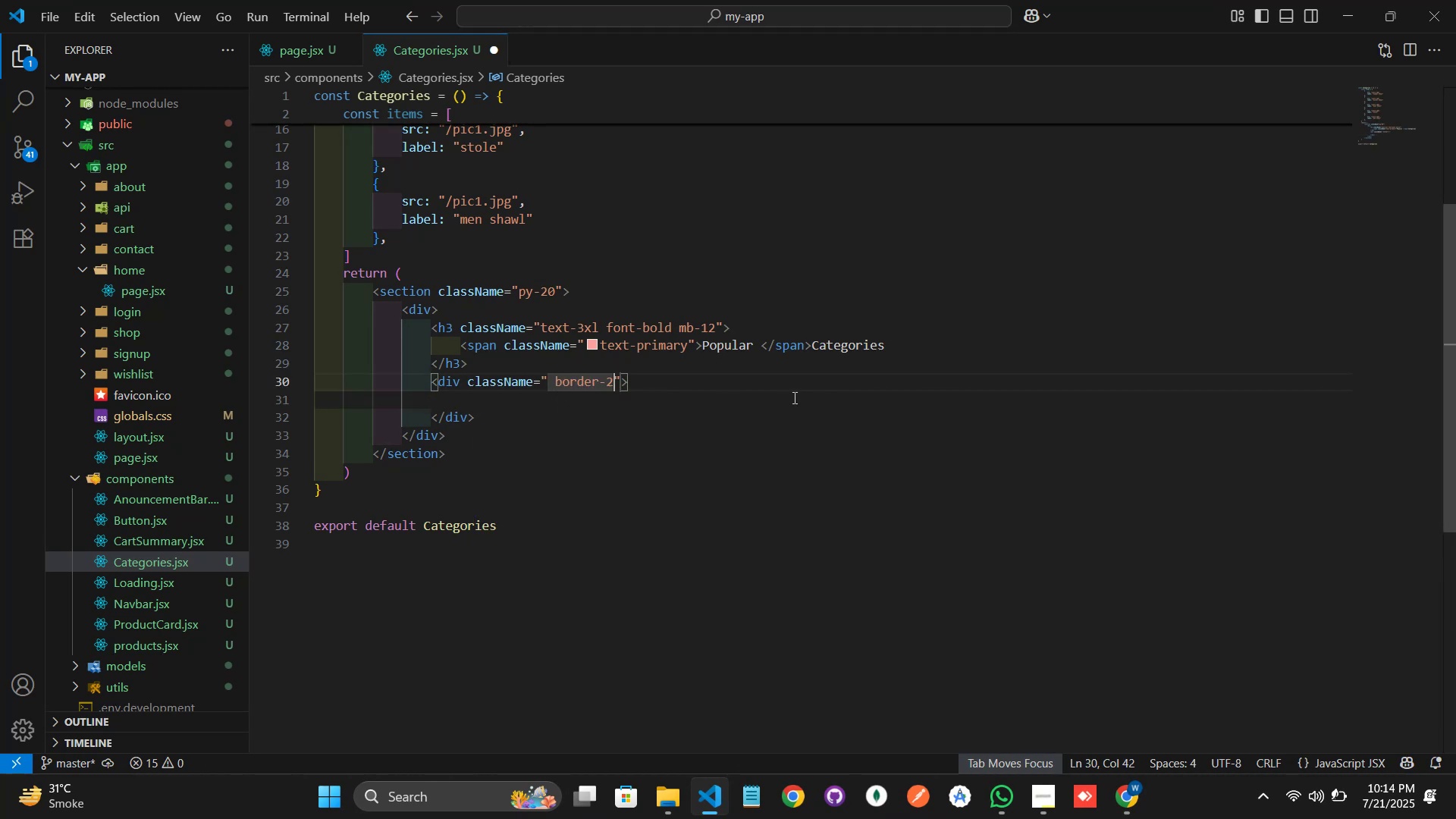 
key(Space)
 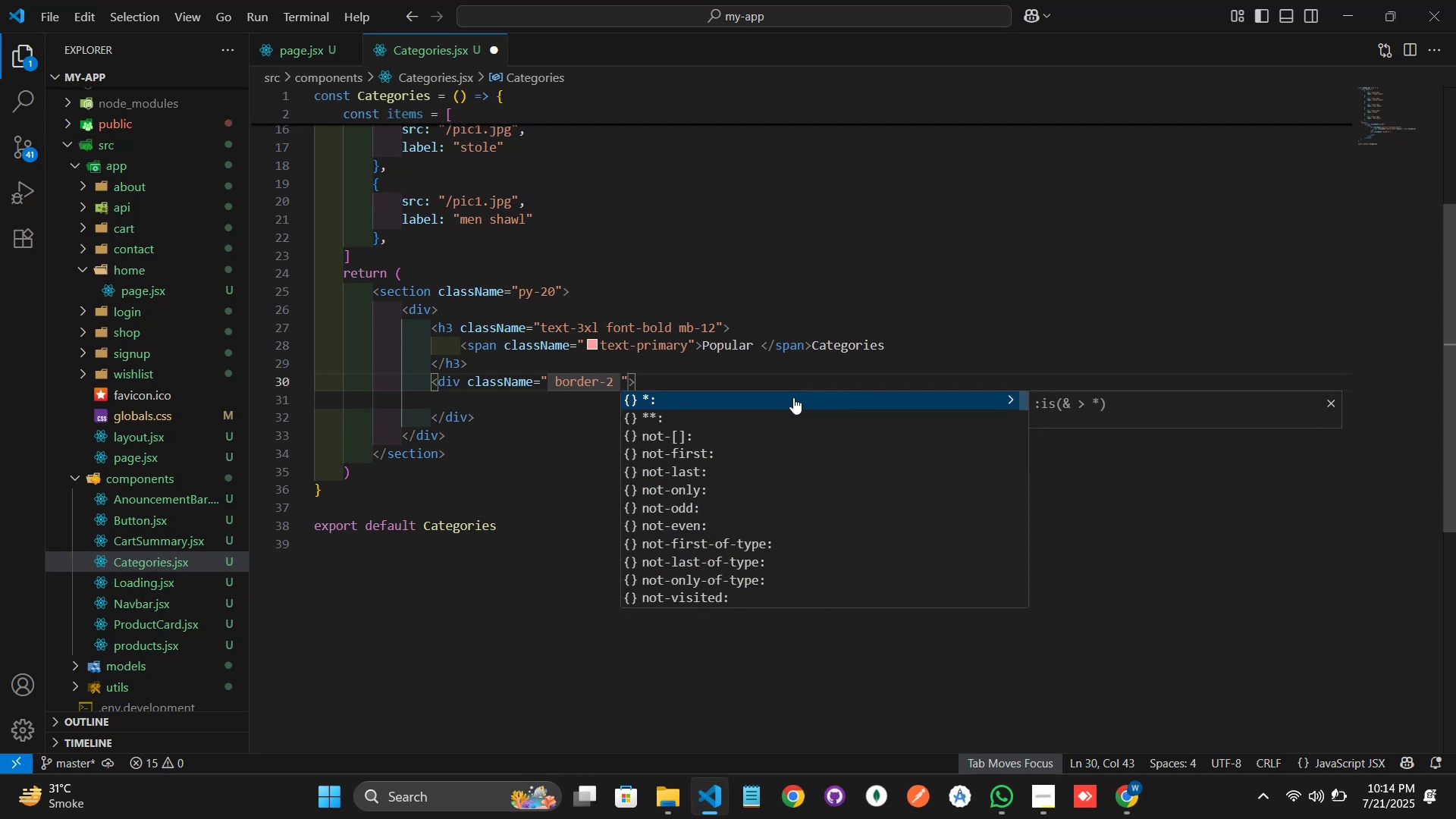 
key(W)
 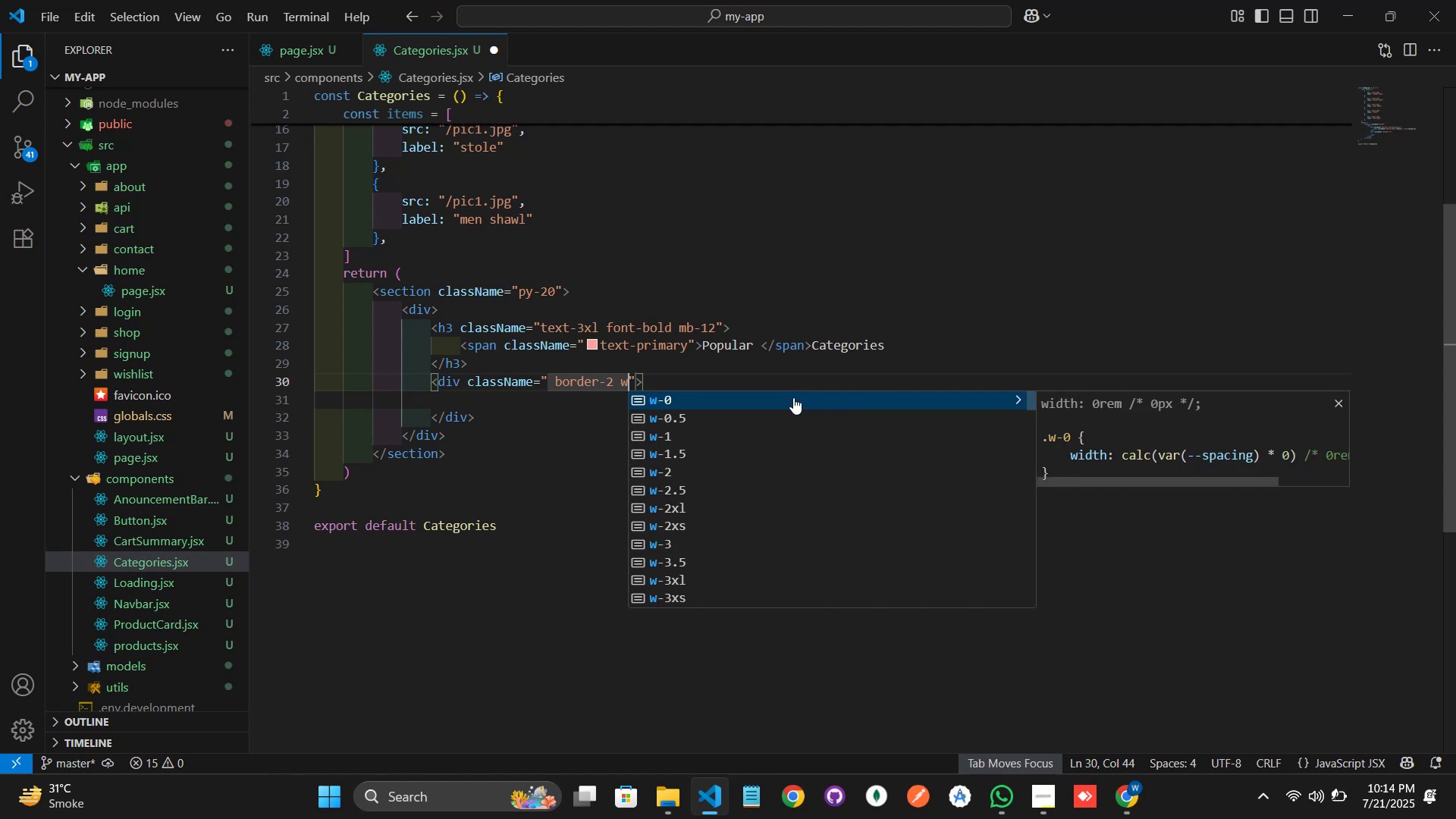 
key(Minus)
 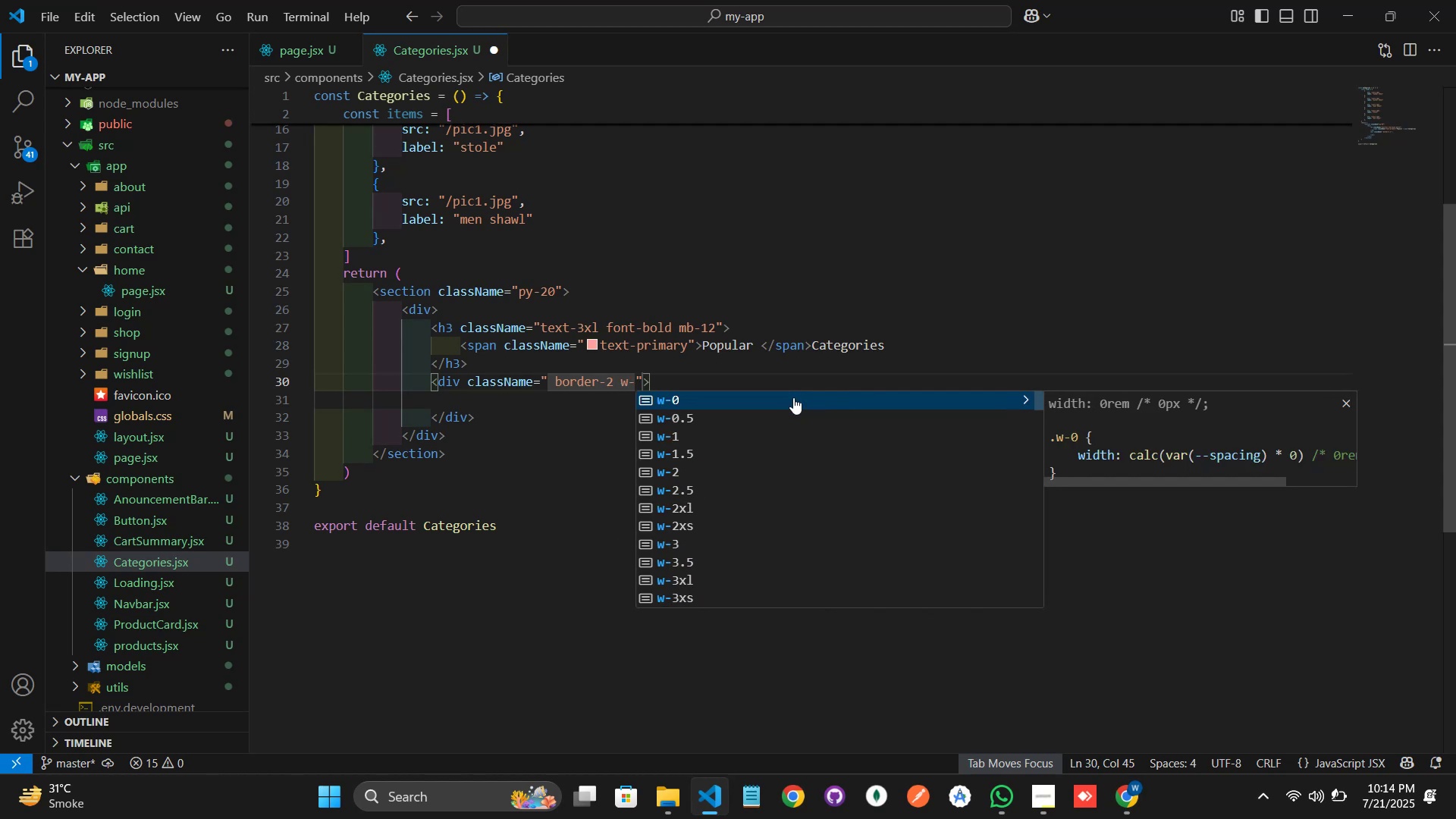 
key(BracketLeft)
 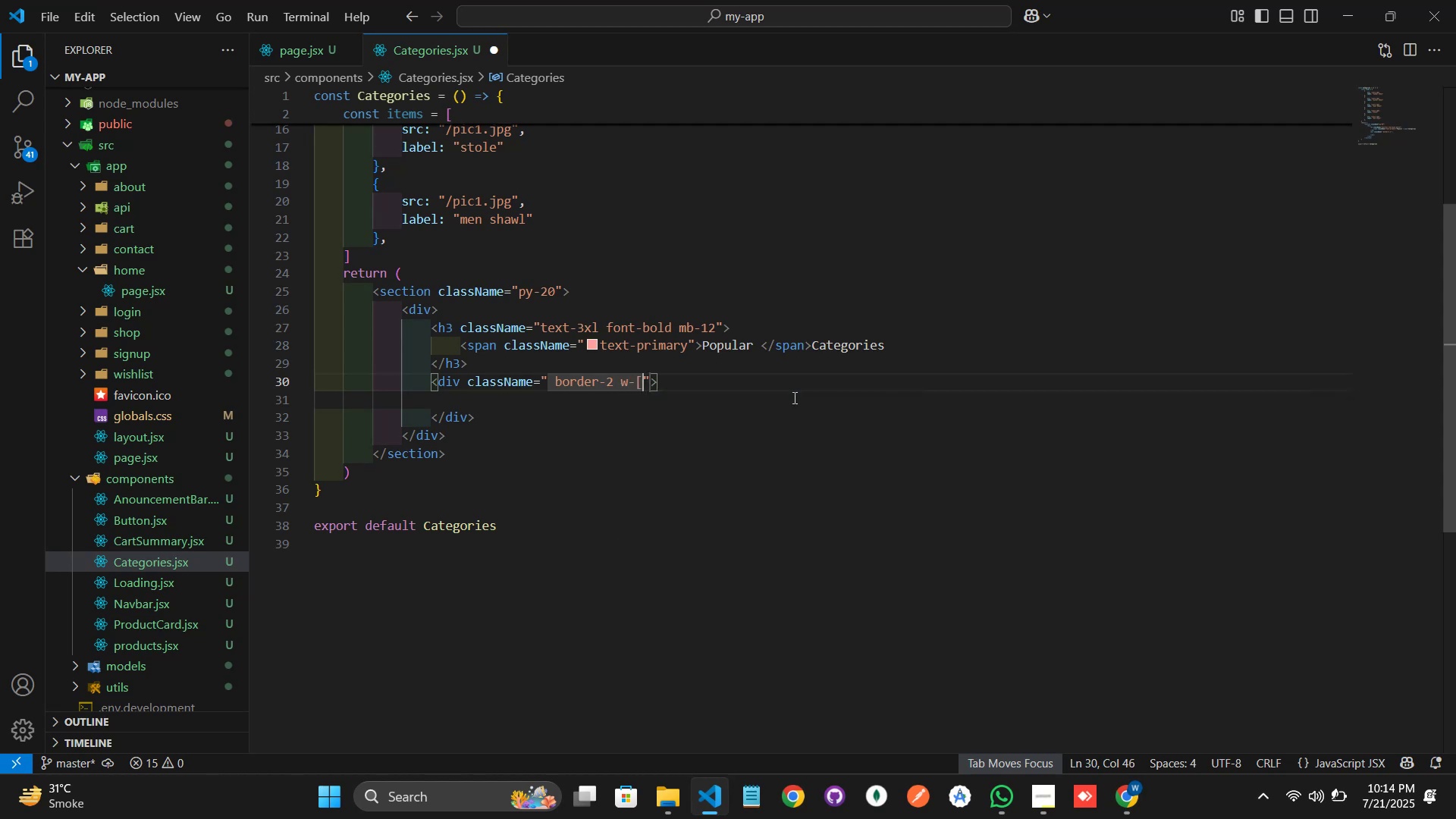 
key(BracketRight)
 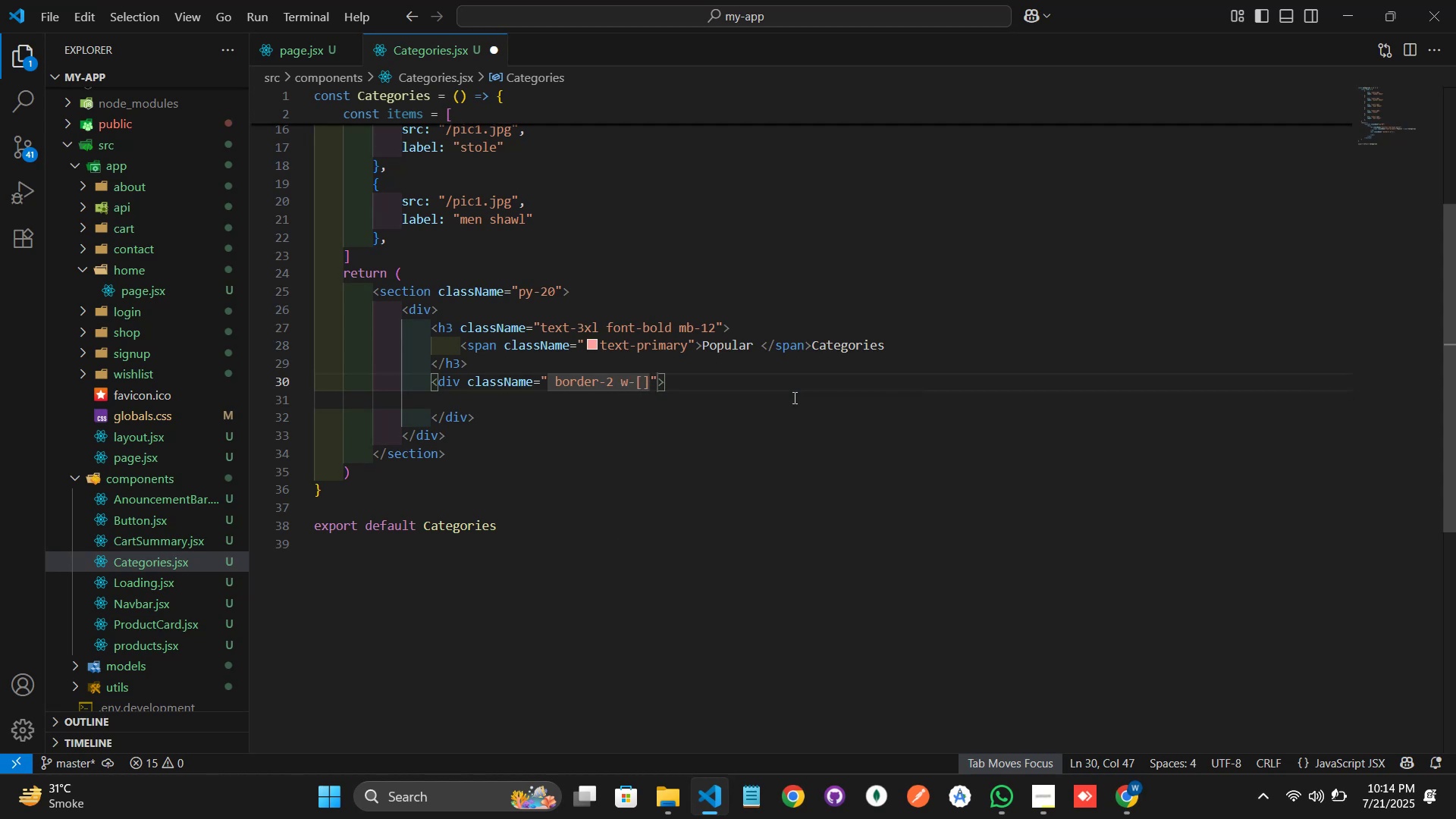 
key(ArrowLeft)
 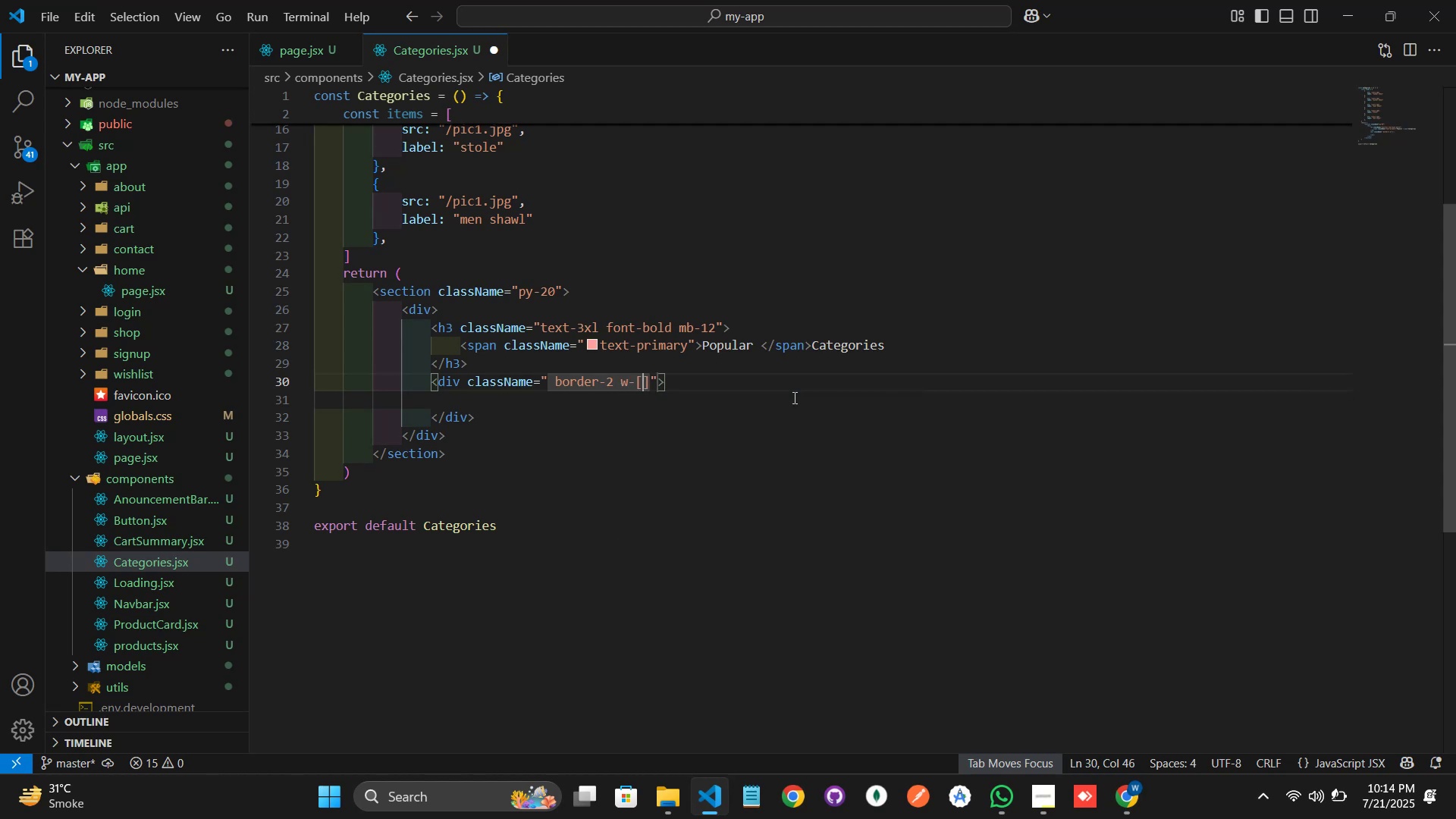 
type(80)
 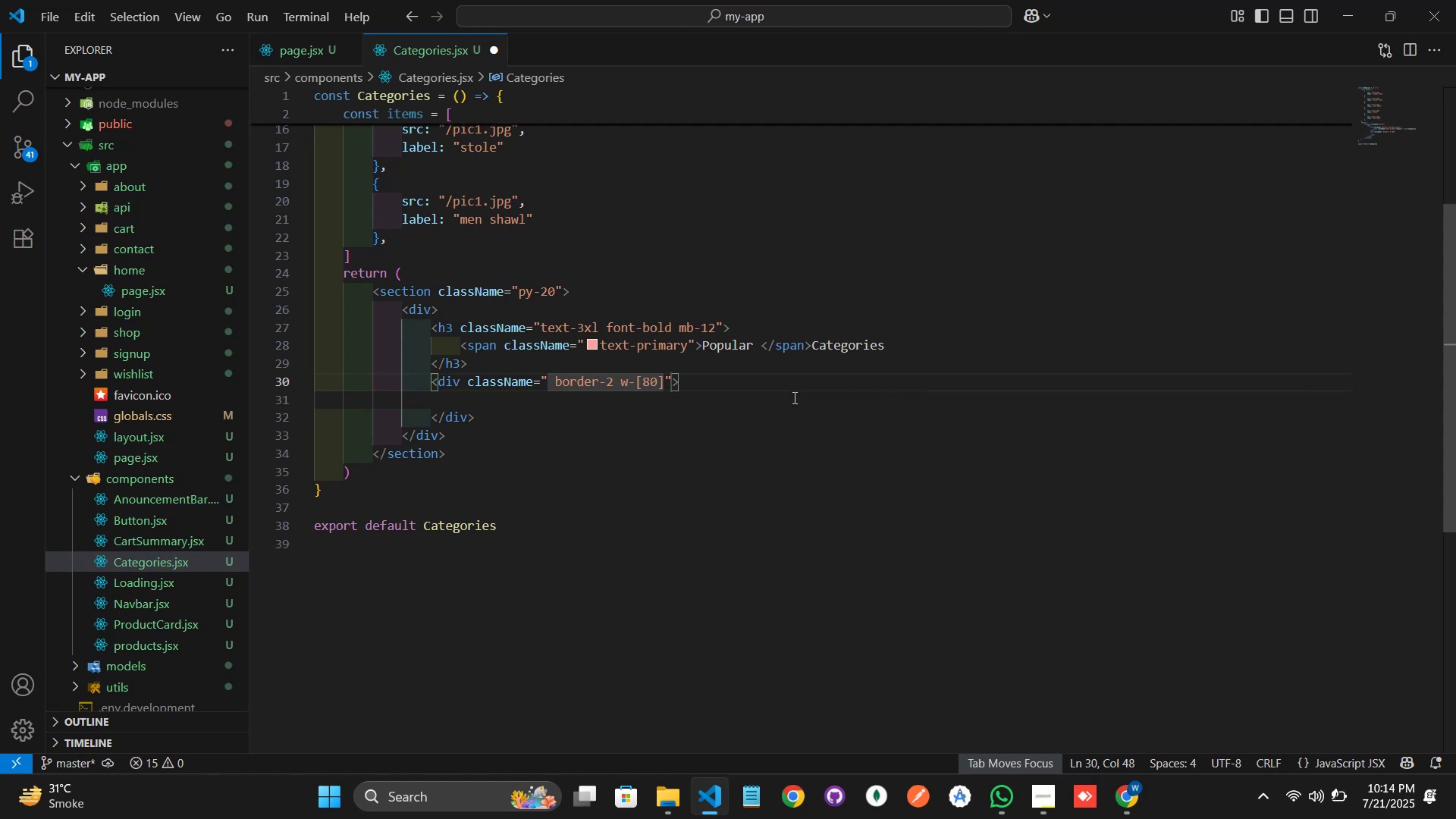 
hold_key(key=ShiftLeft, duration=1.51)
 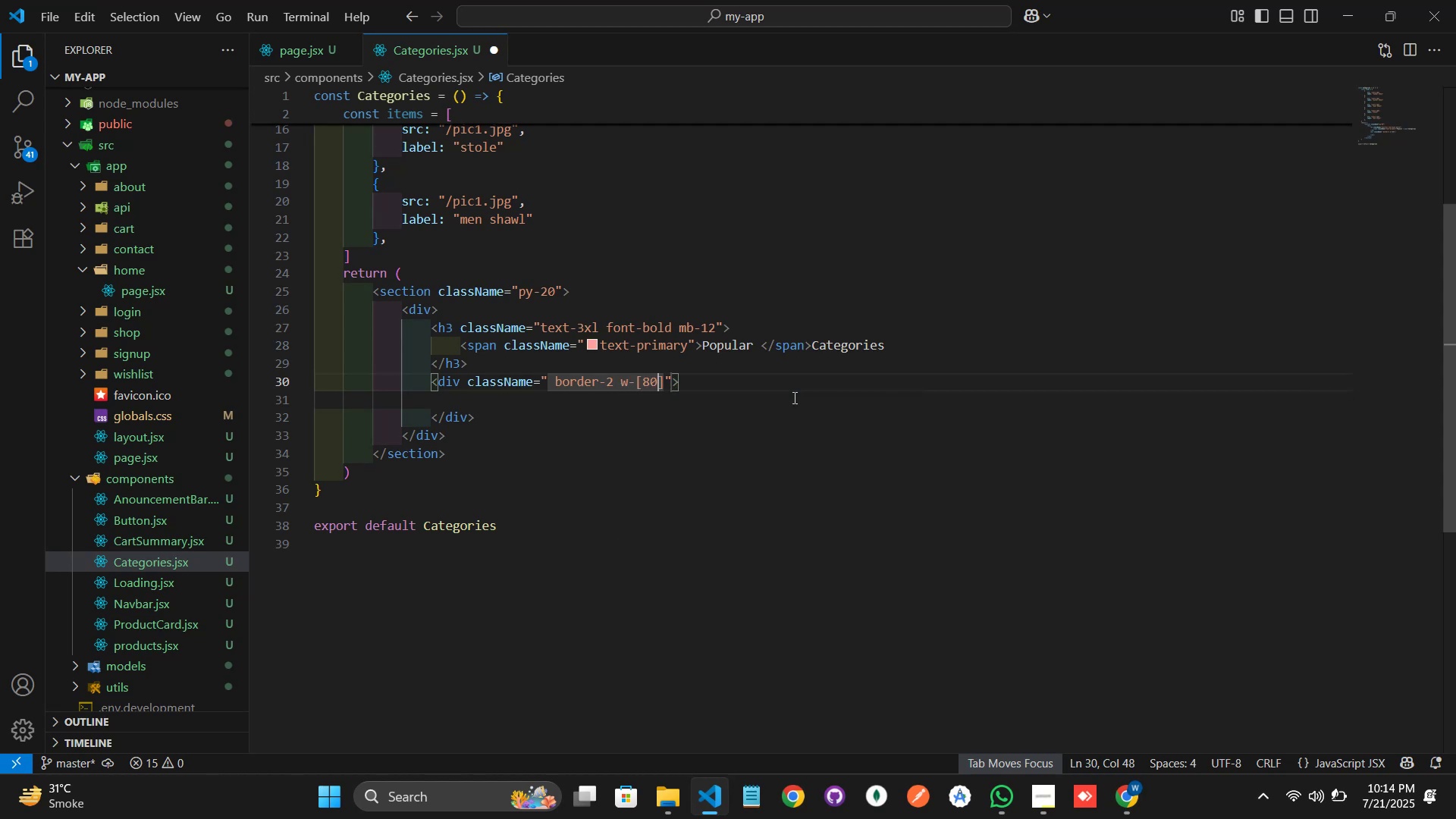 
key(Shift+5)
 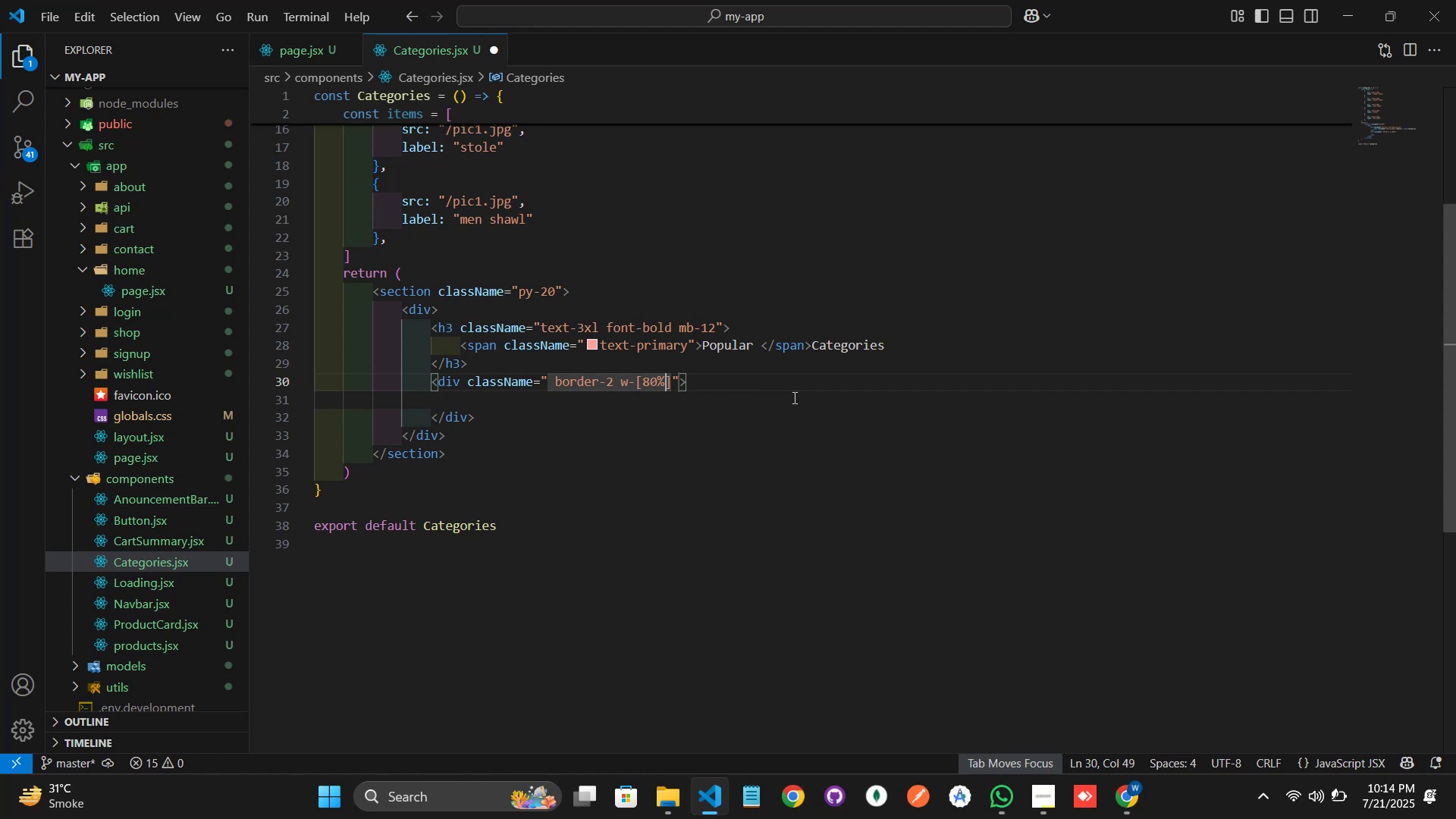 
wait(10.24)
 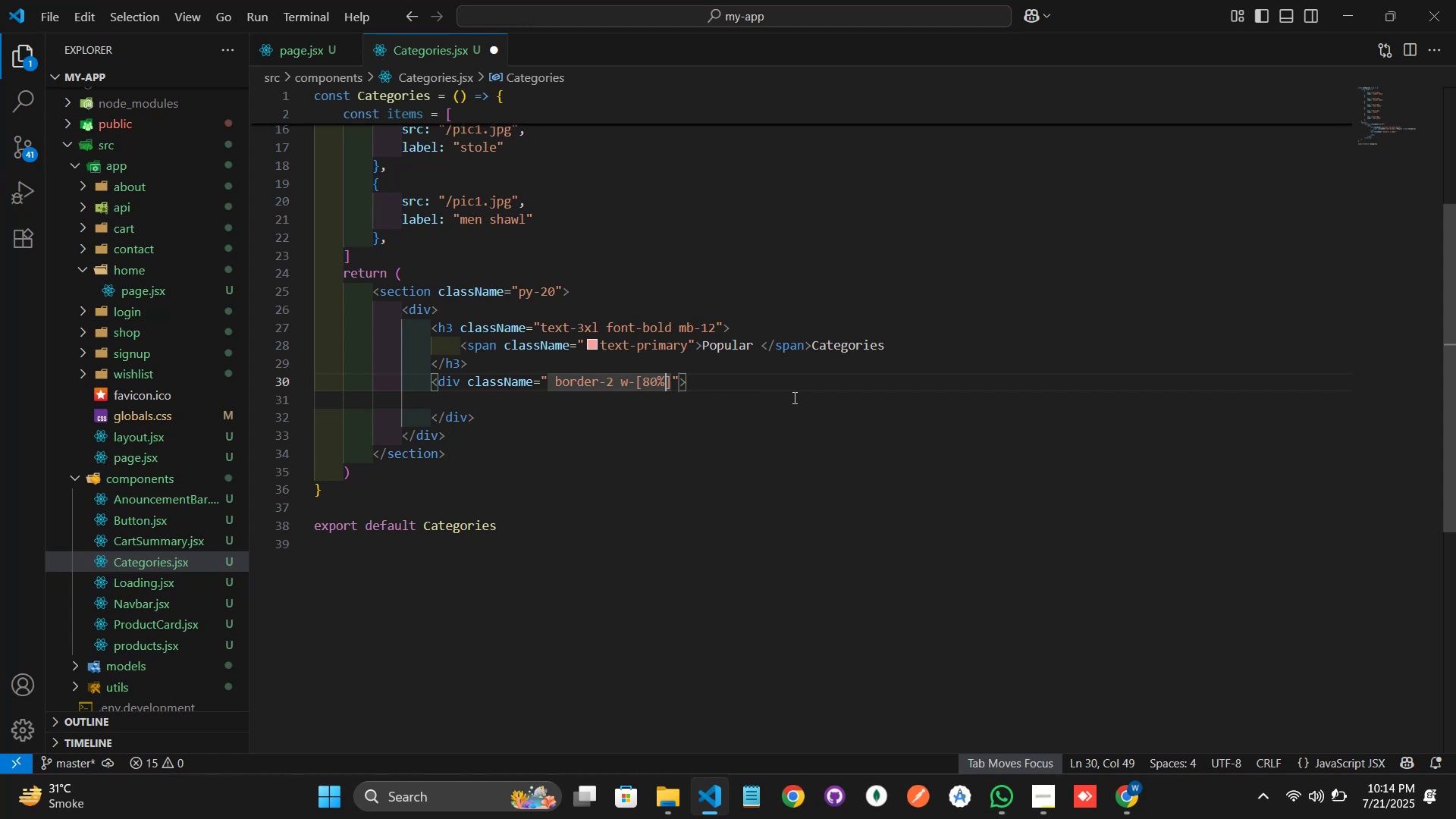 
key(ArrowRight)
 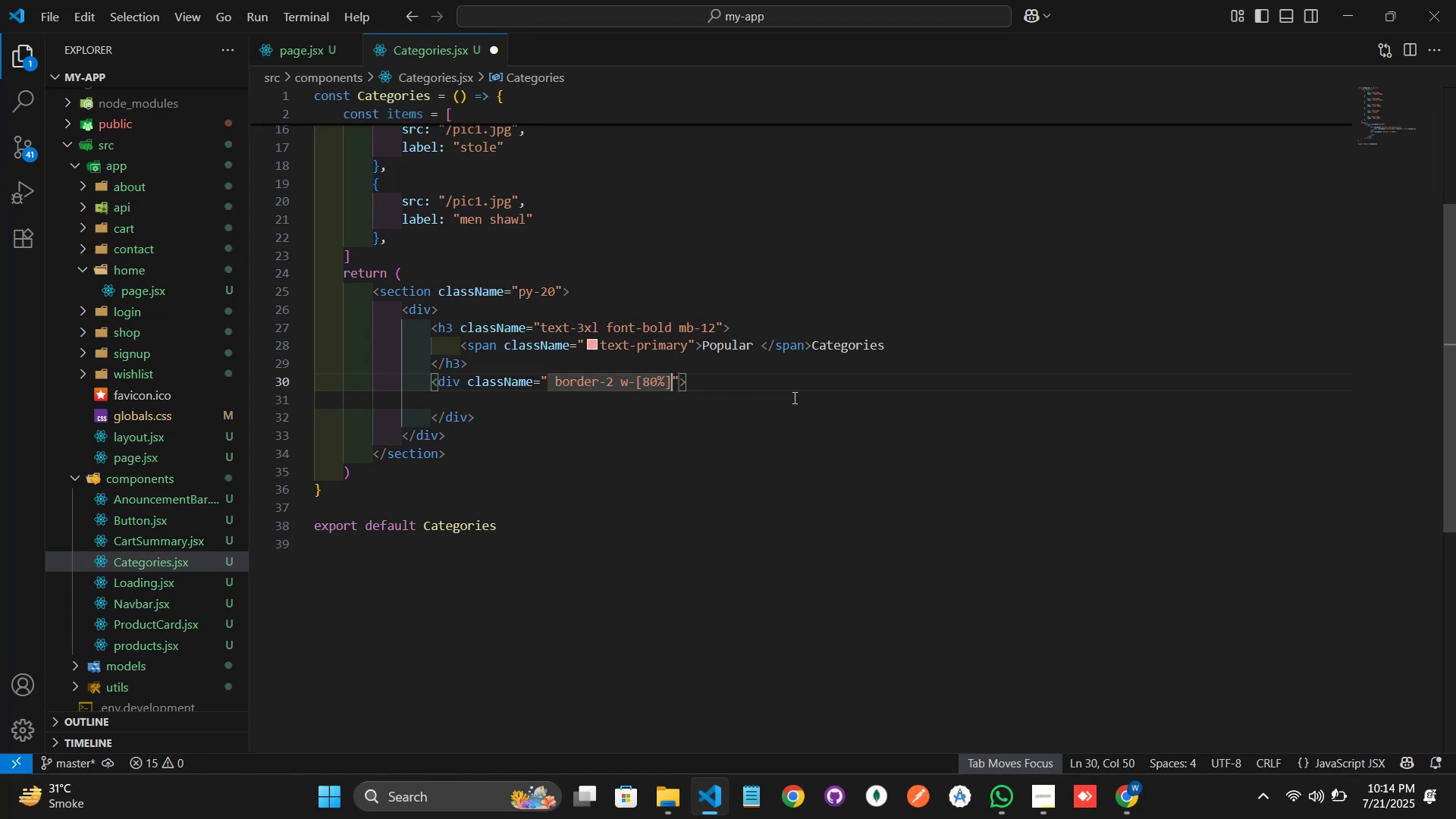 
key(ArrowRight)
 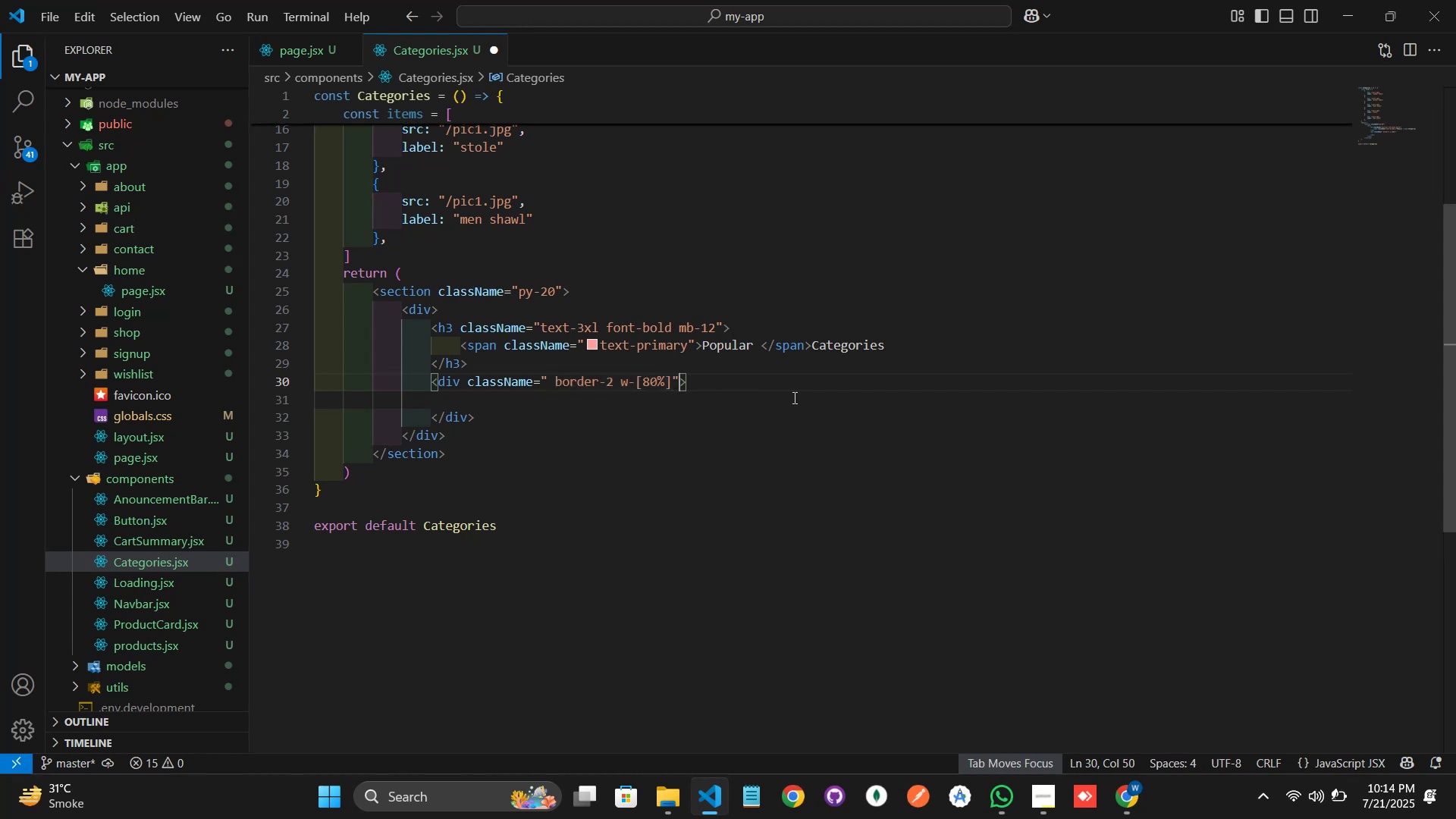 
key(ArrowRight)
 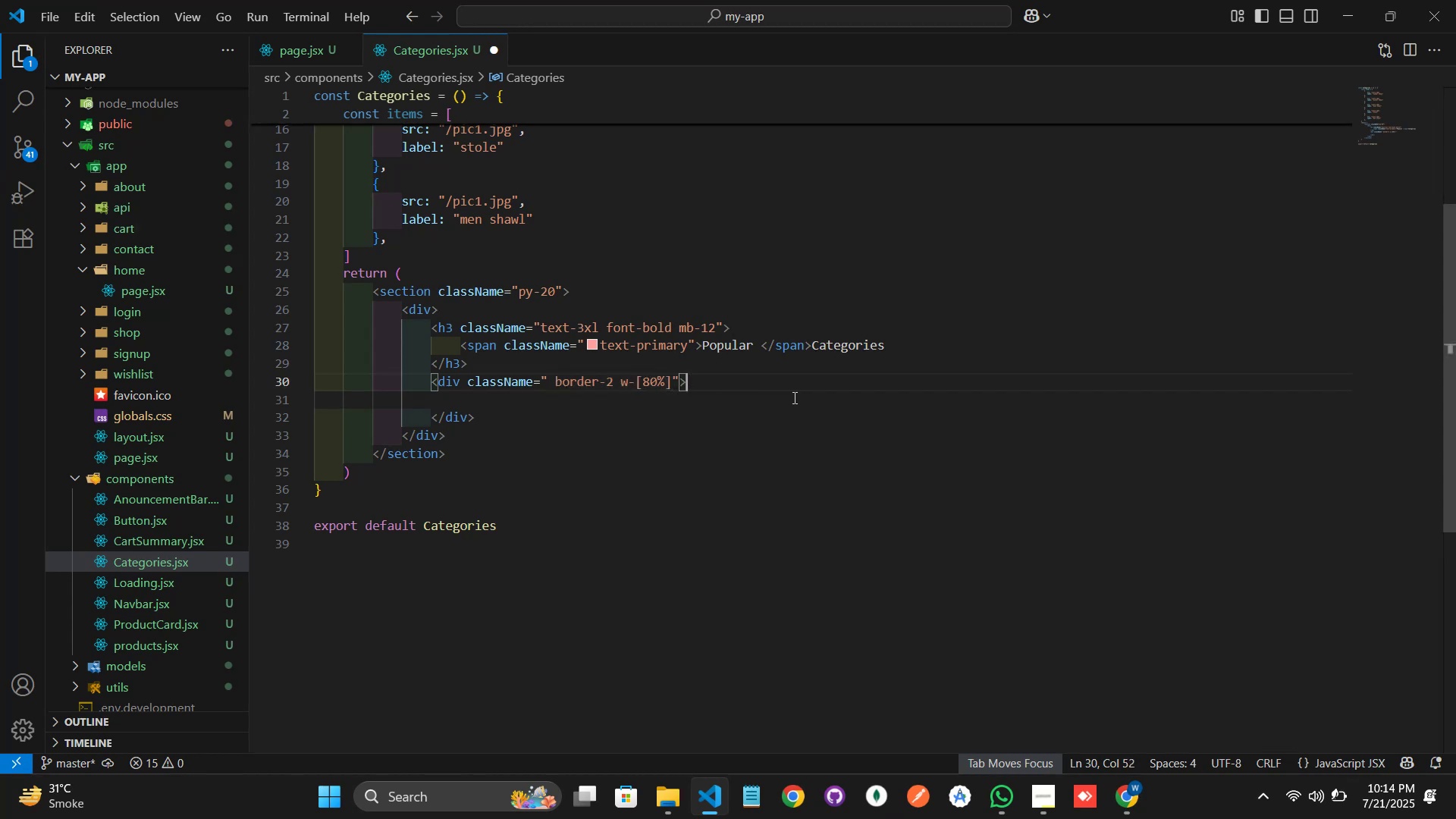 
key(ArrowRight)
 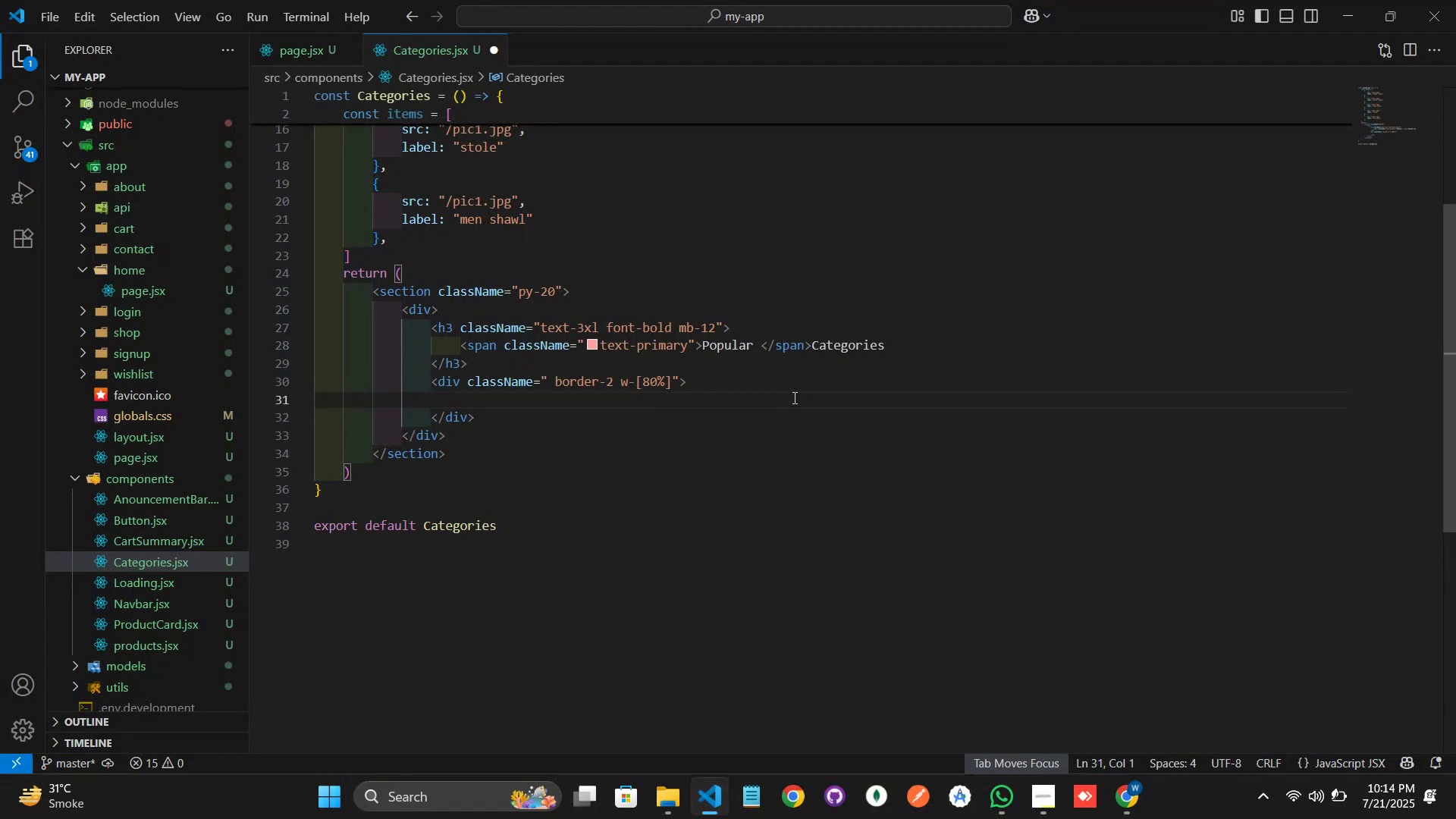 
key(Backspace)
 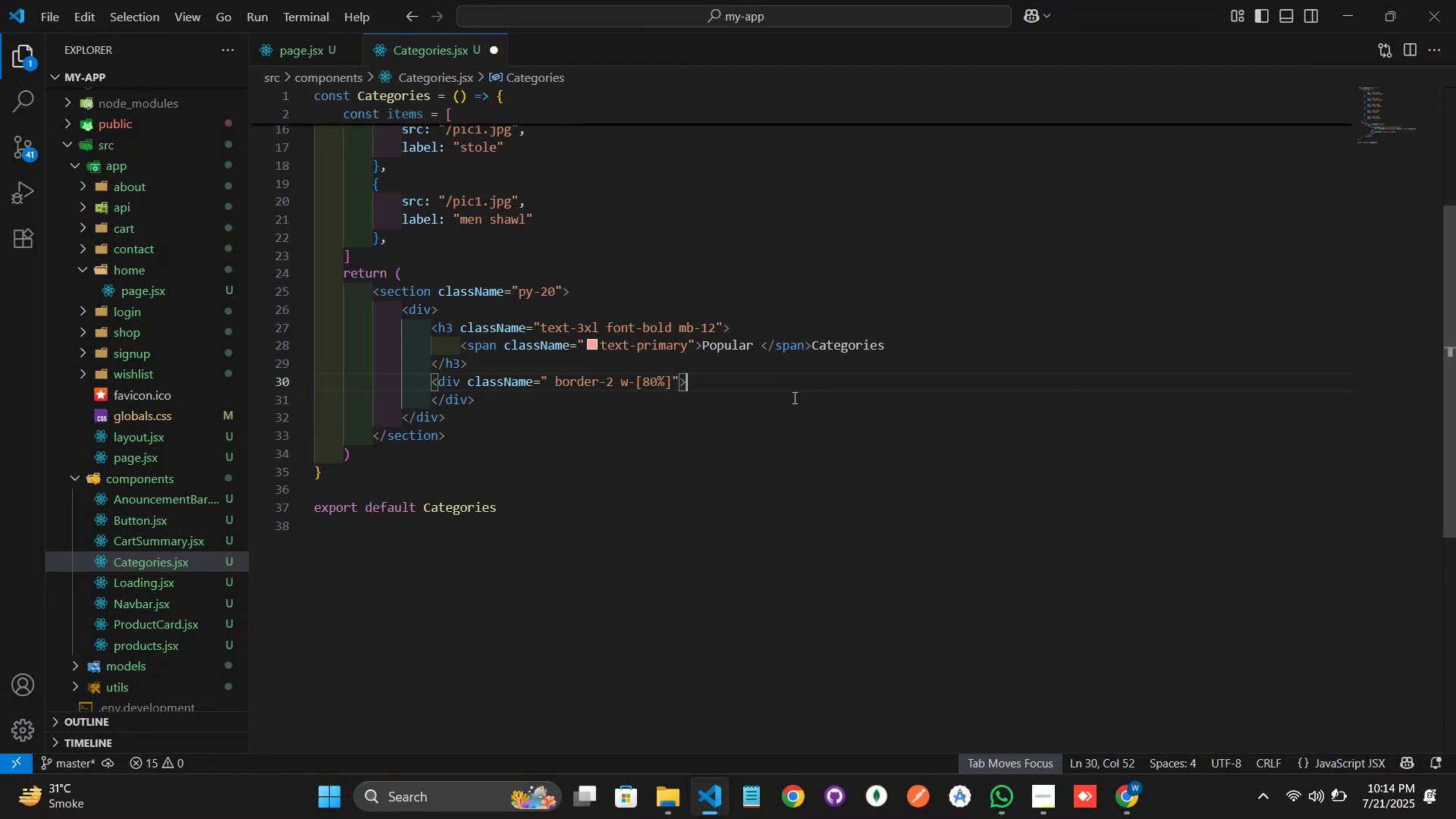 
key(Enter)
 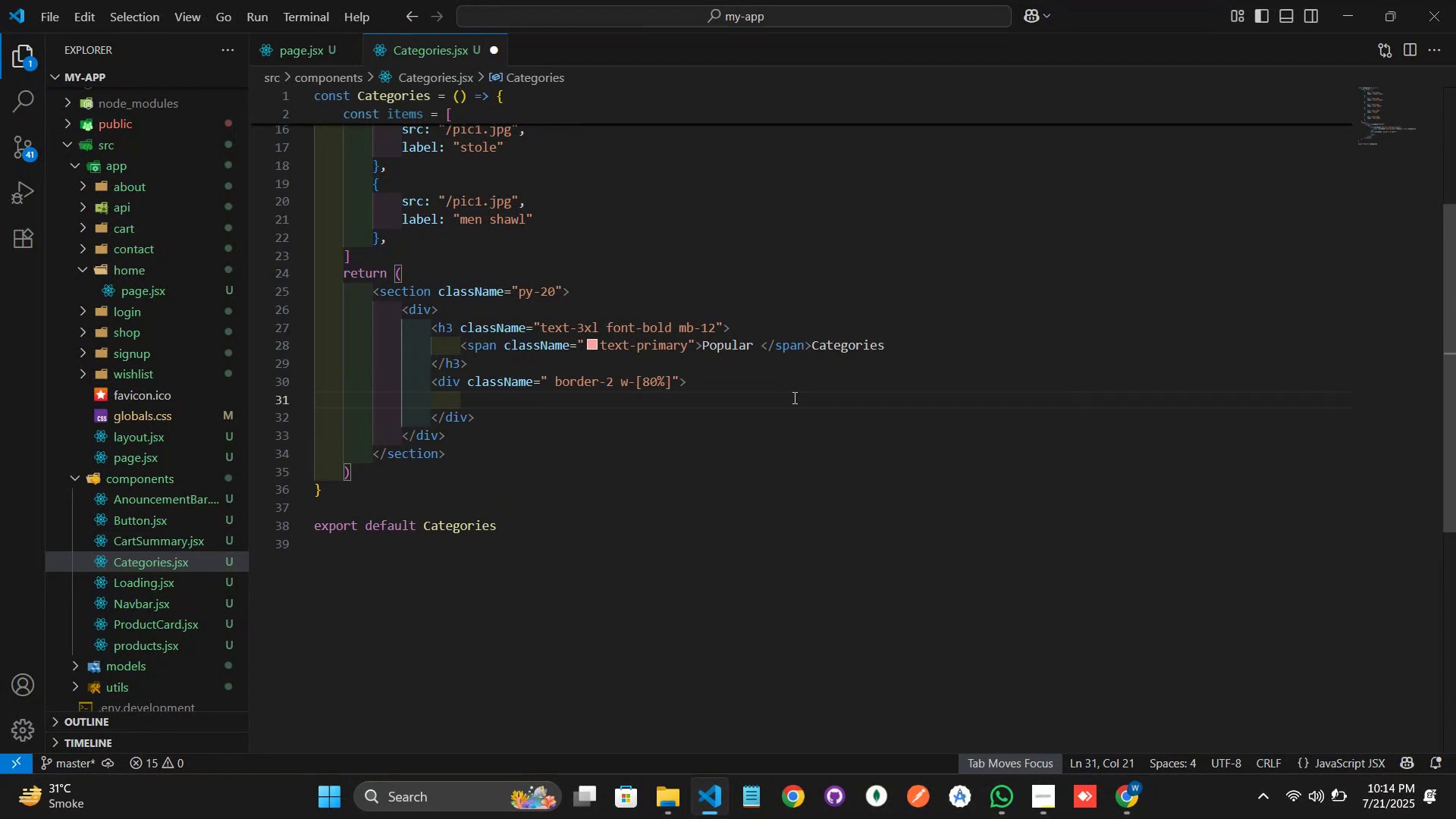 
type({ite)
 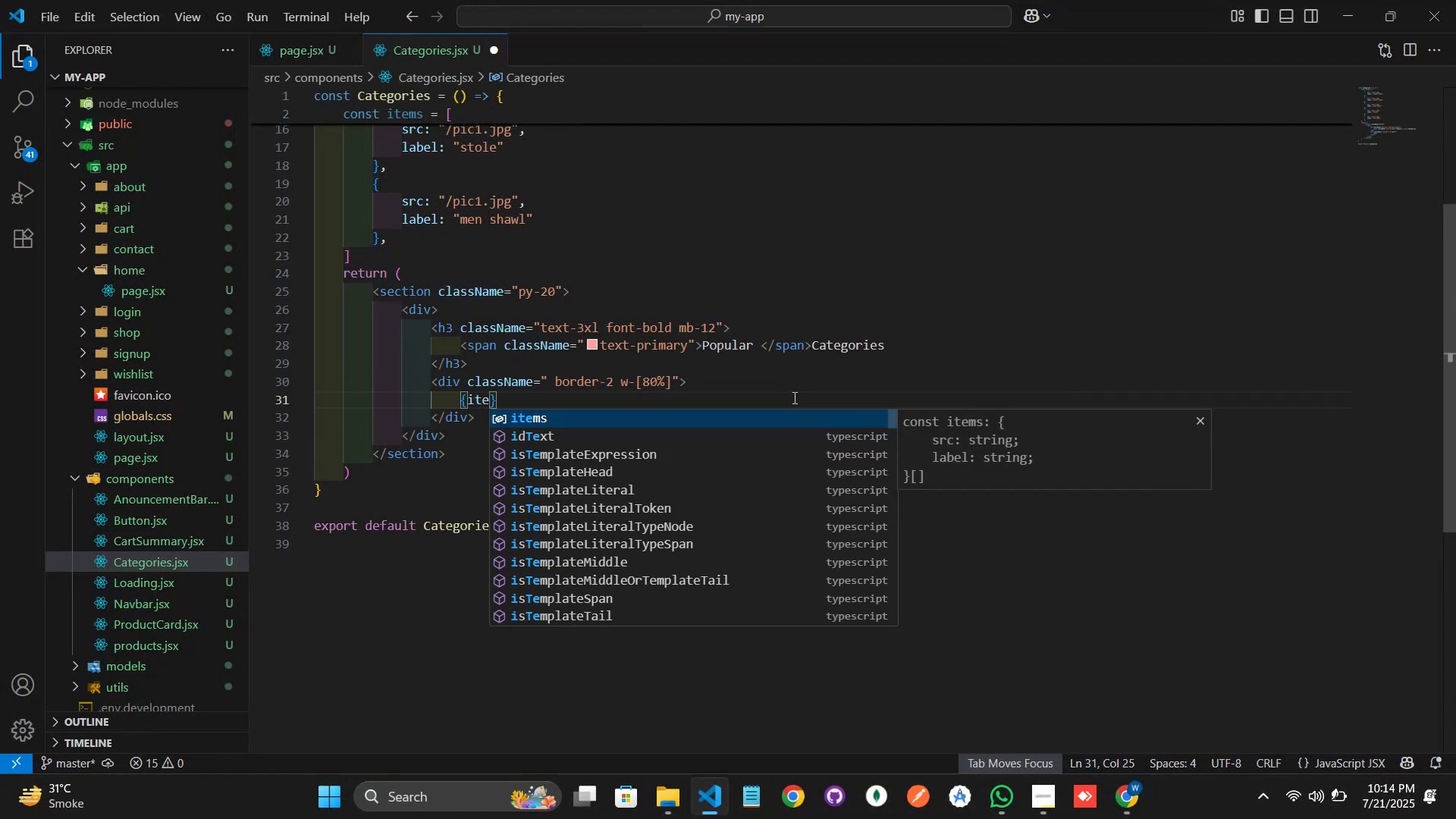 
key(Enter)
 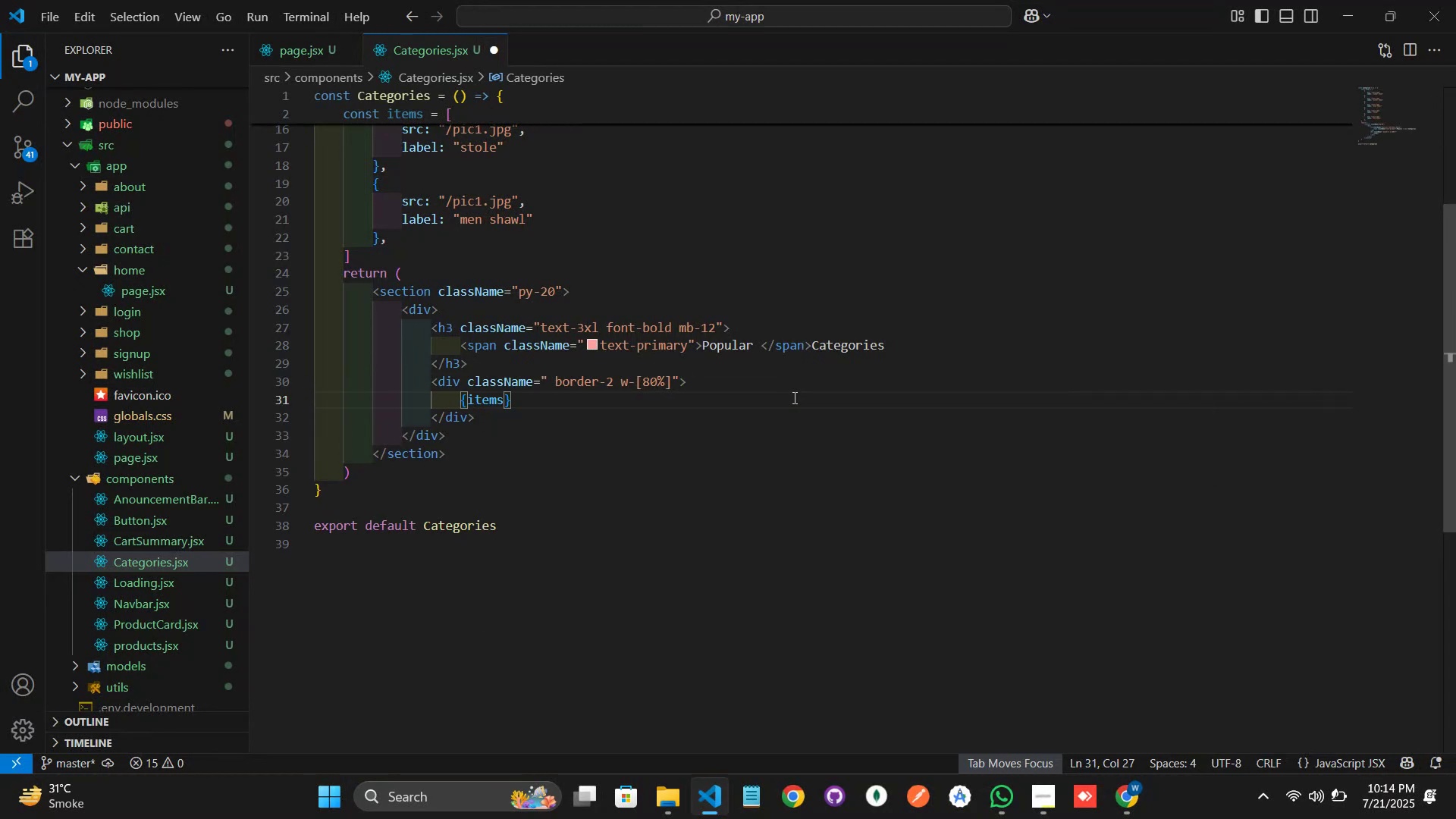 
type(.map)
 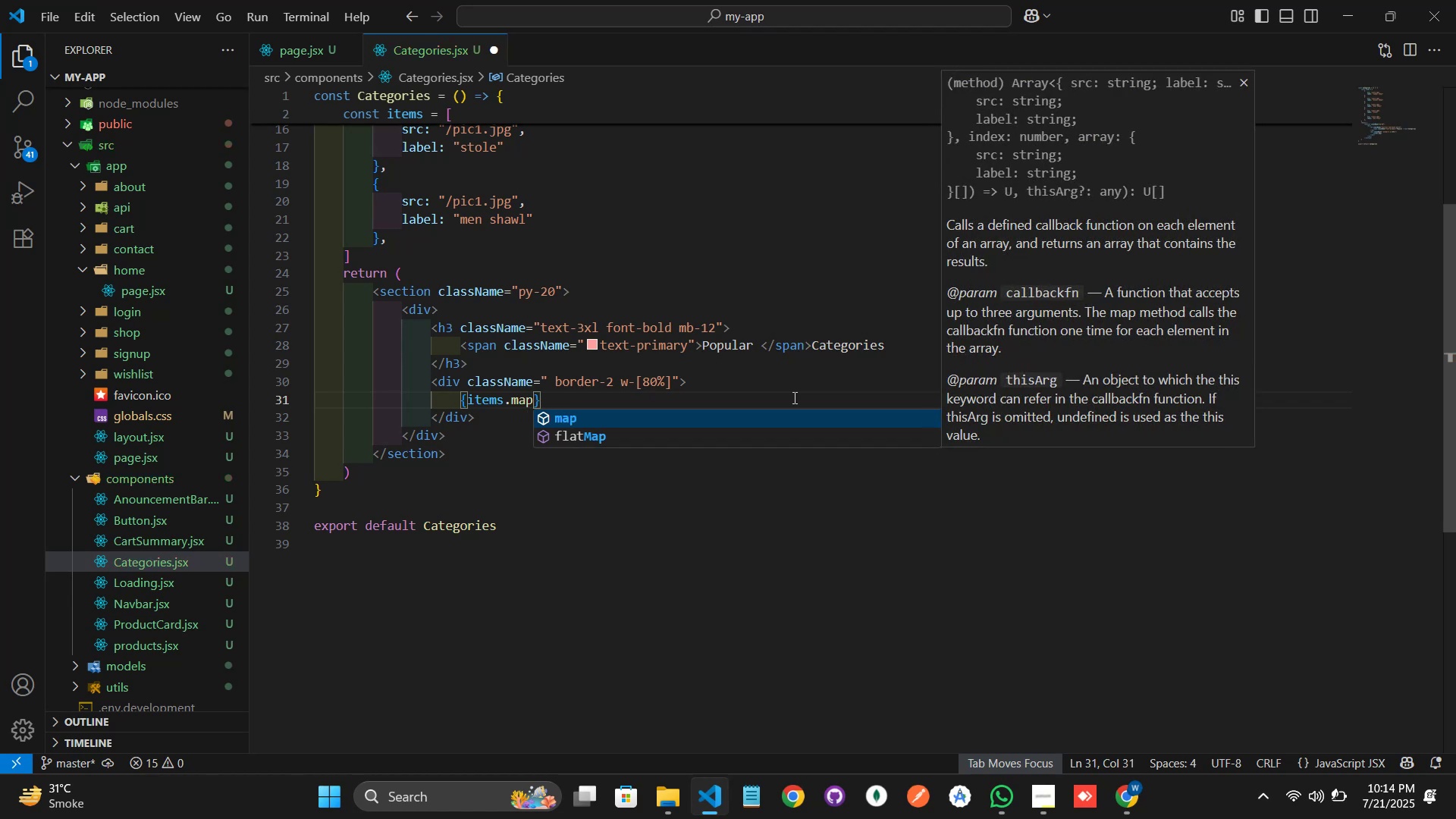 
type((src, lab)
 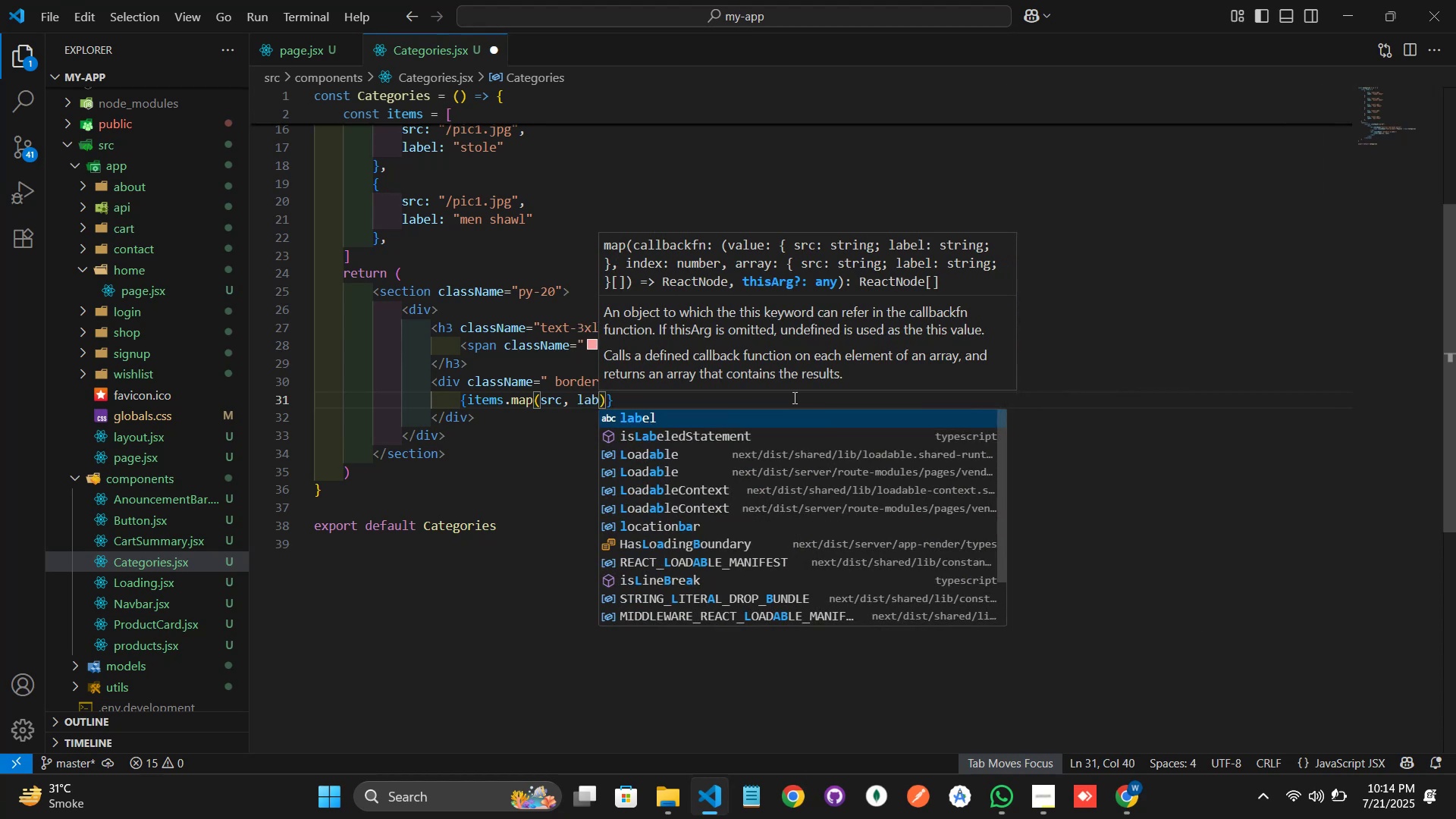 
key(Enter)
 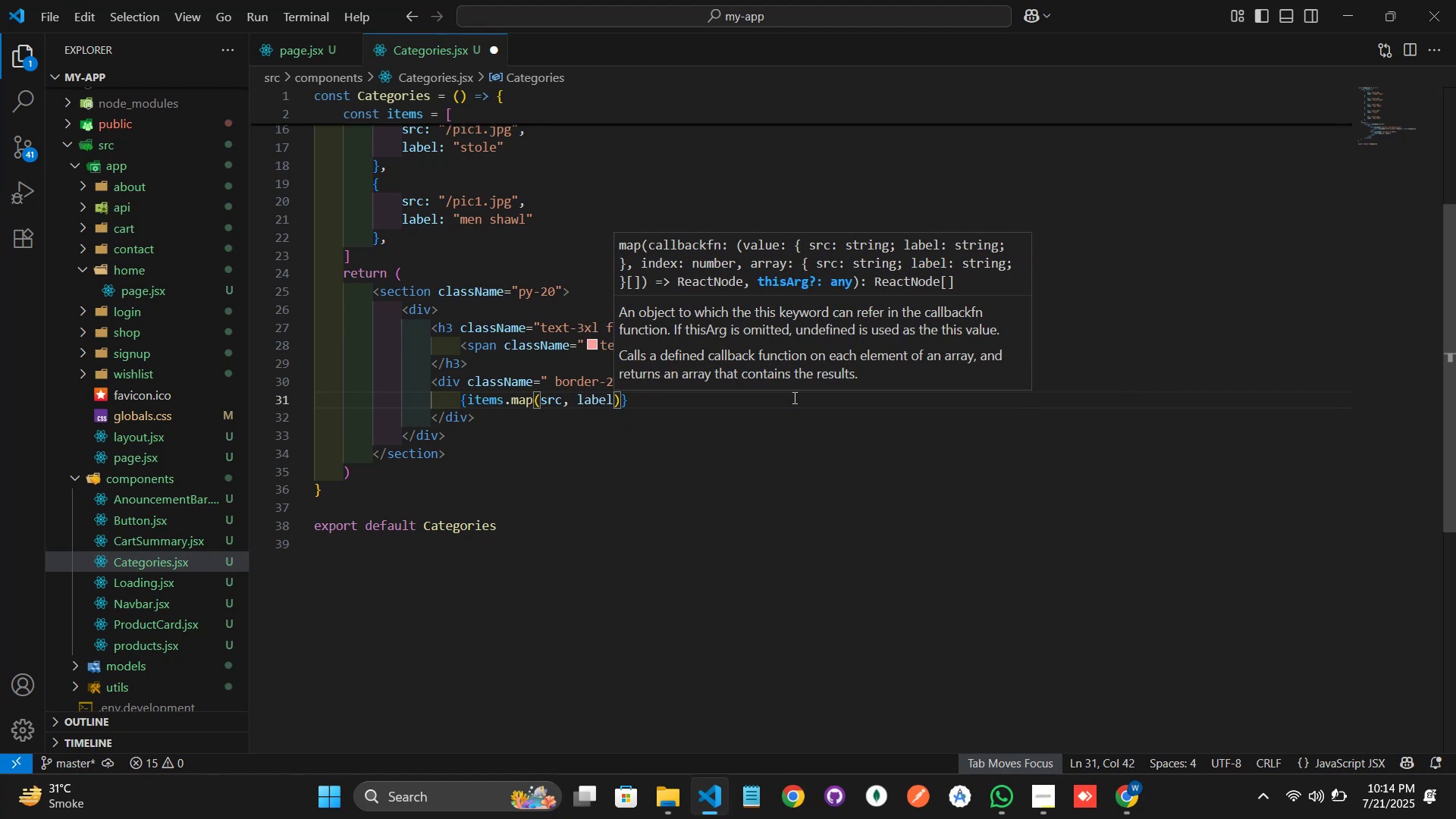 
hold_key(key=ShiftLeft, duration=1.51)
 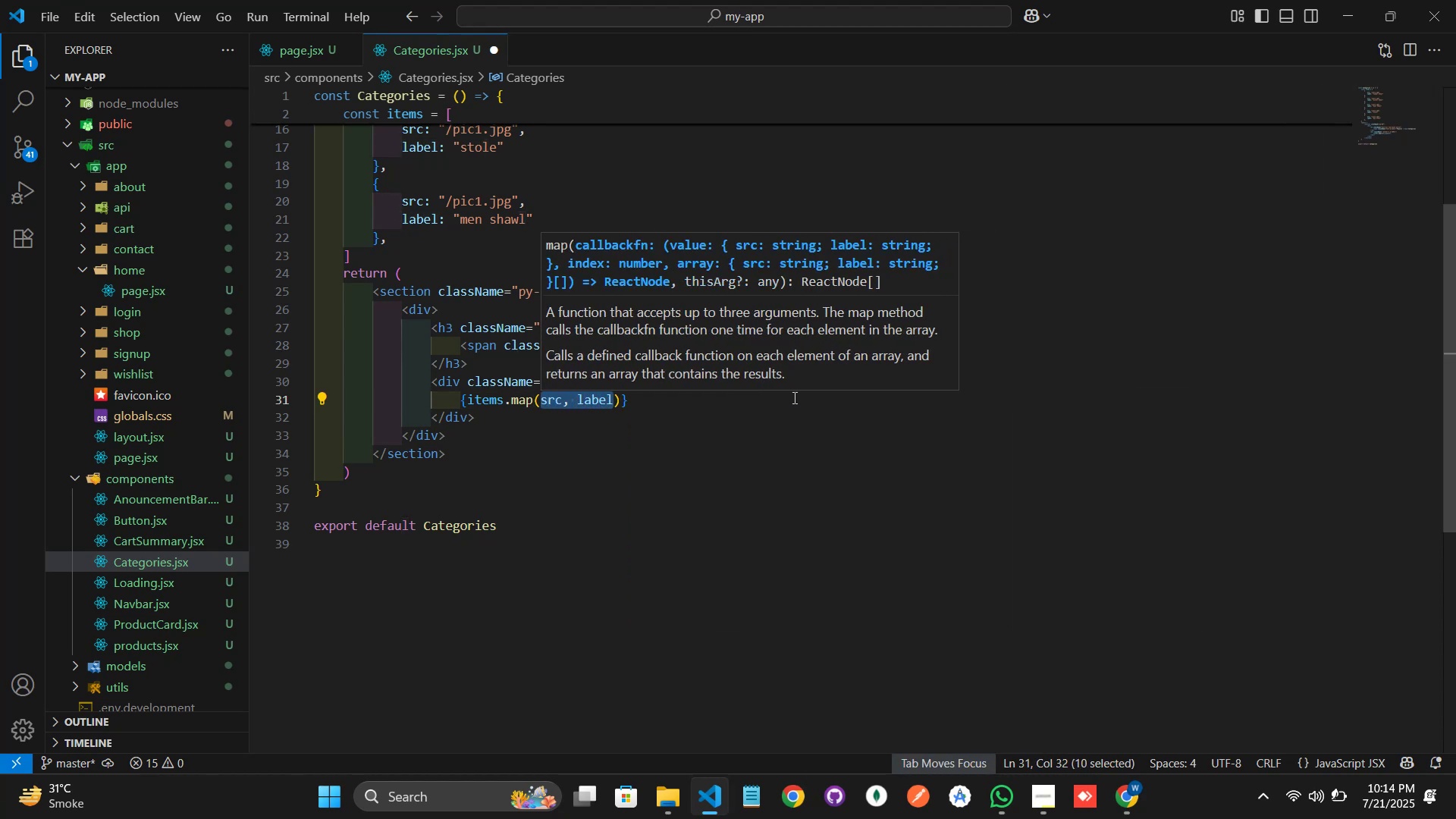 
hold_key(key=ArrowLeft, duration=0.79)
 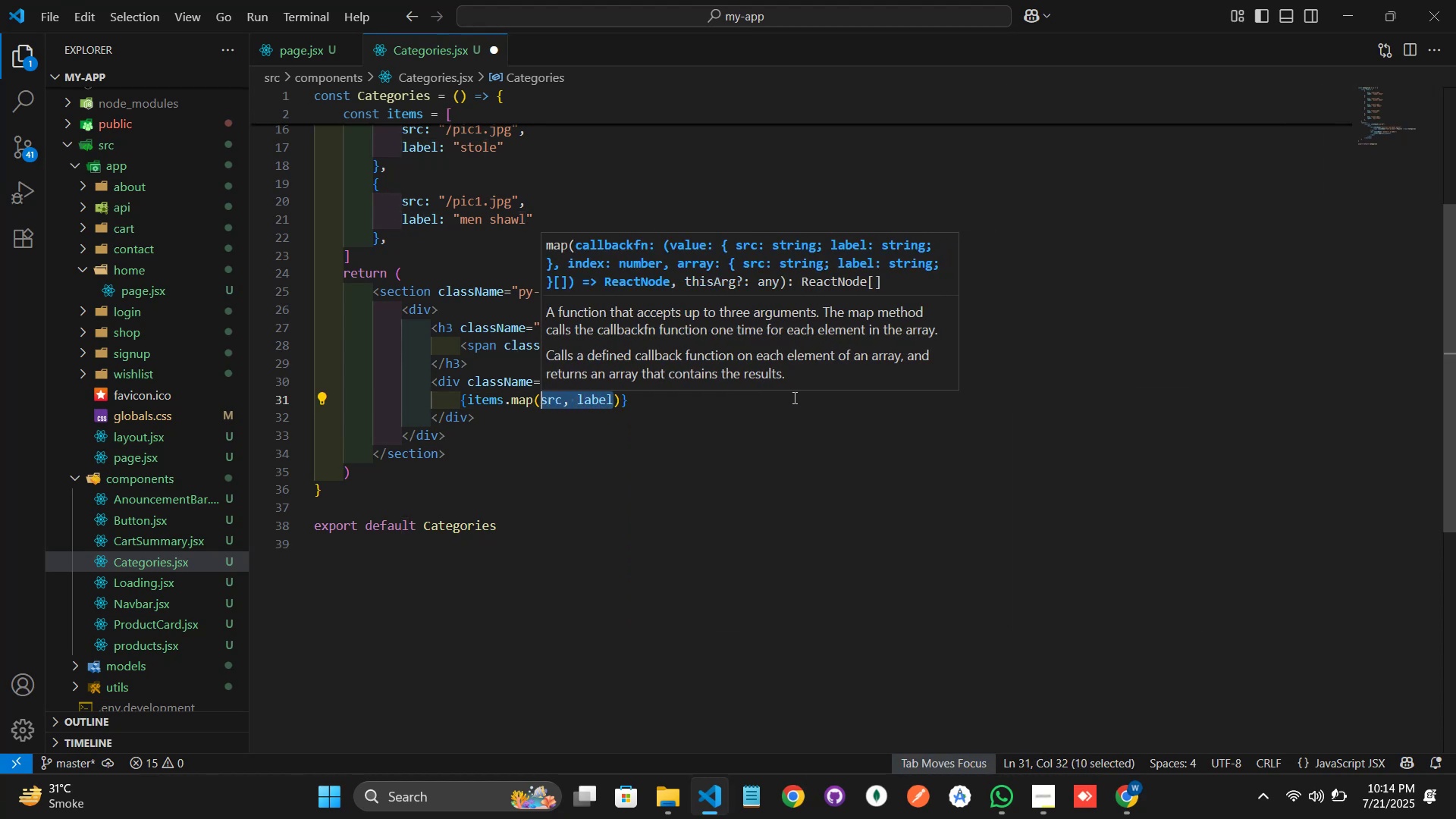 
key(Control+X)
 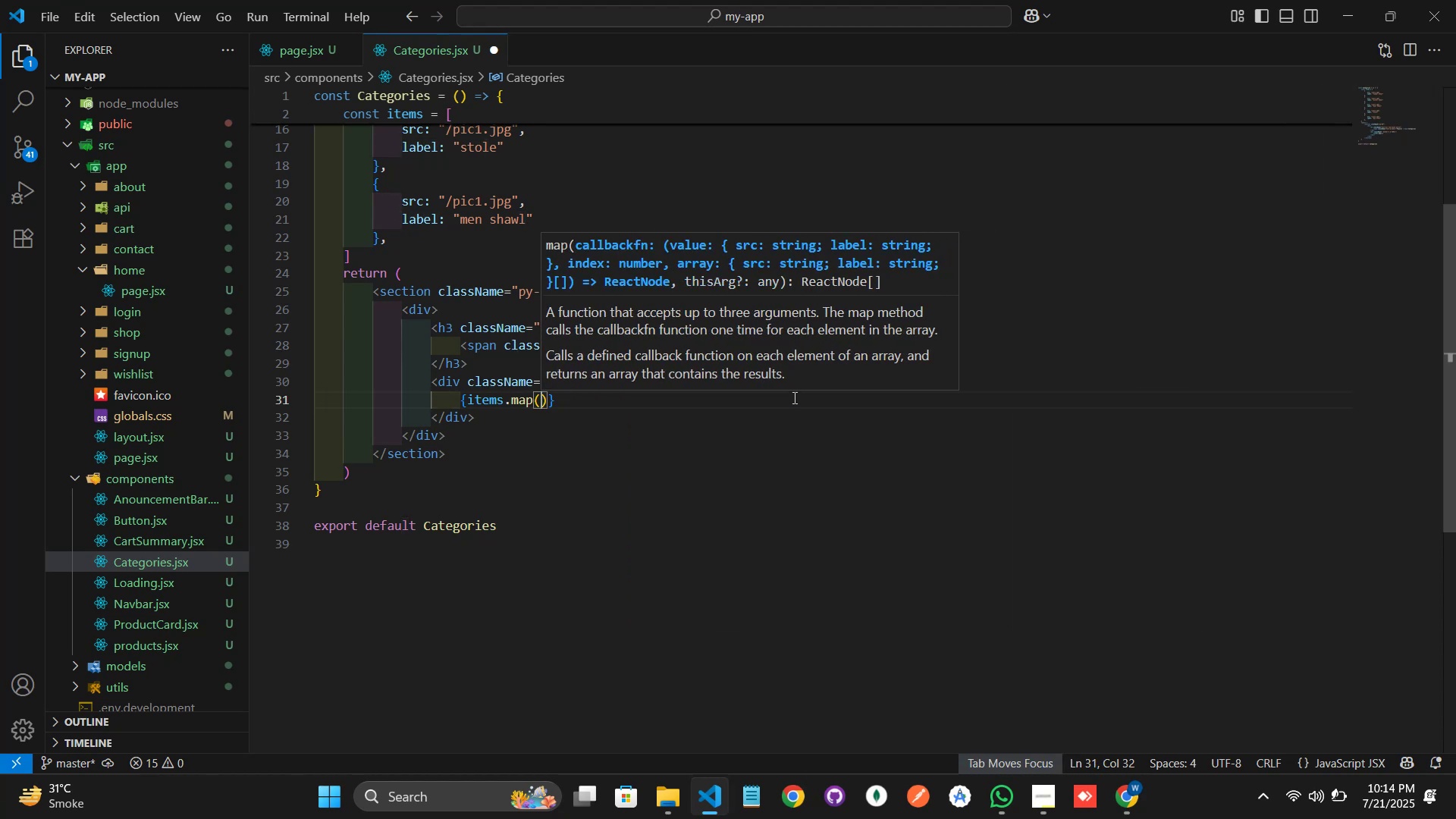 
key(Shift+9)
 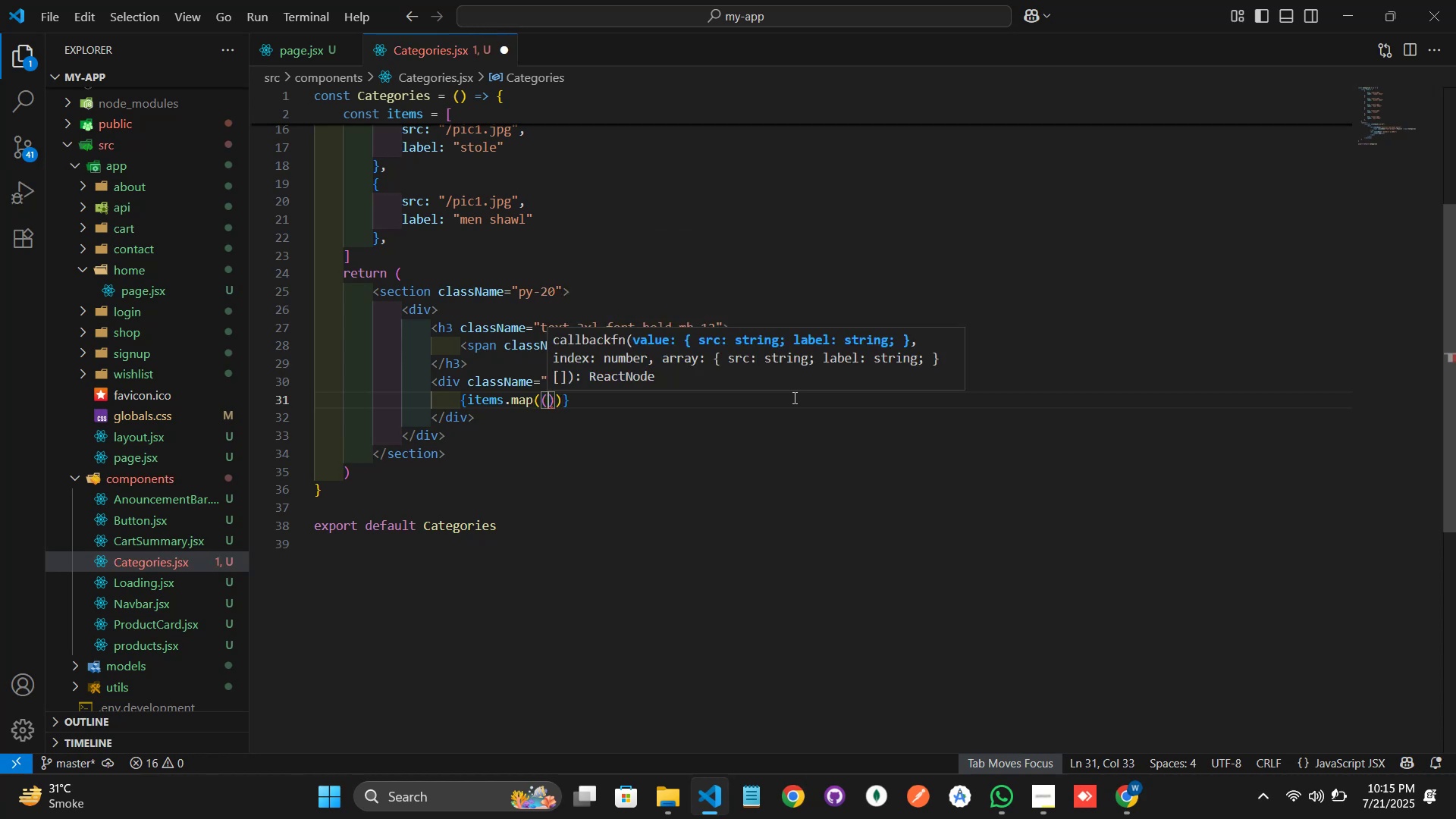 
hold_key(key=ShiftRight, duration=1.52)
 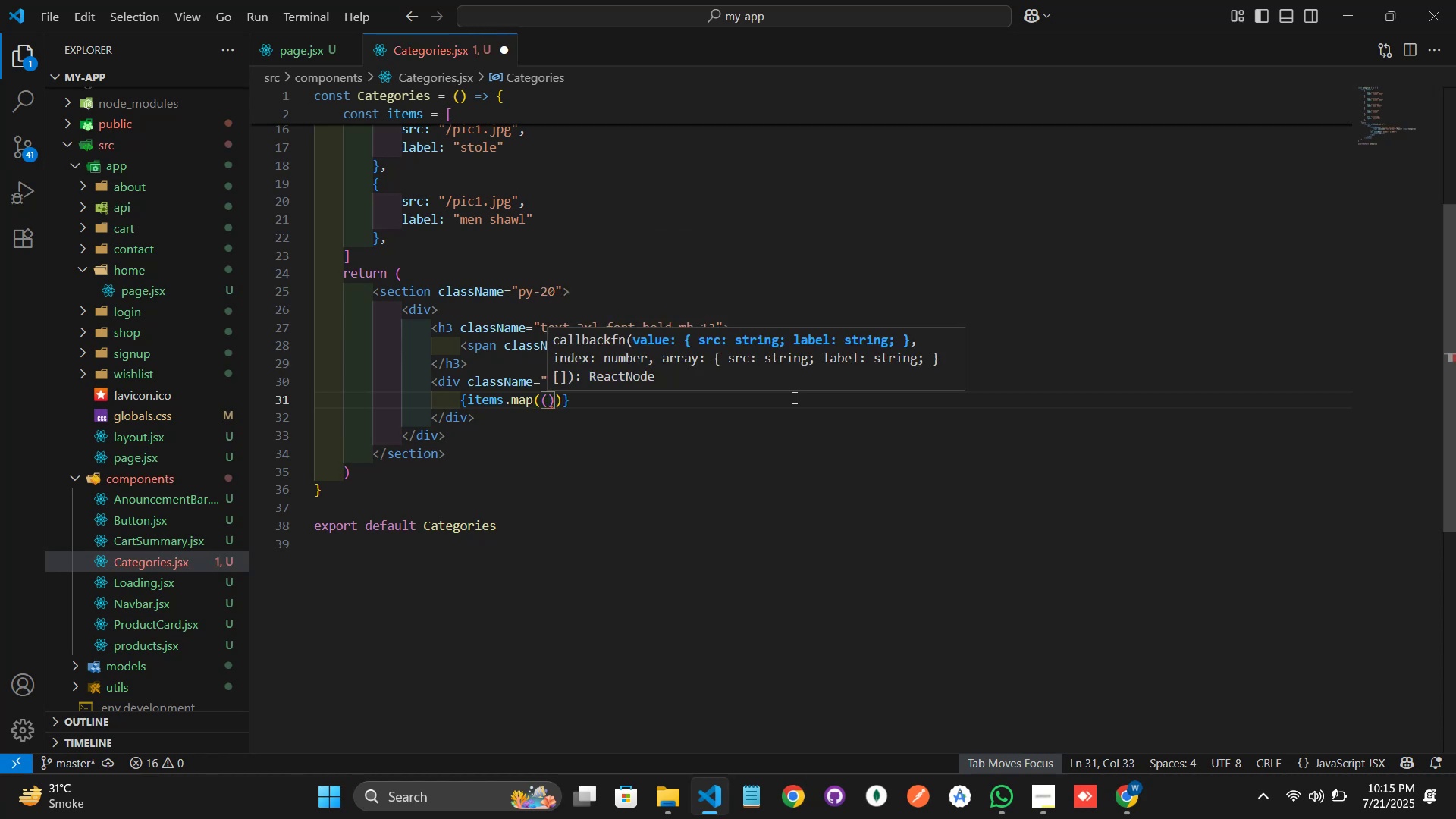 
key(Shift+BracketLeft)
 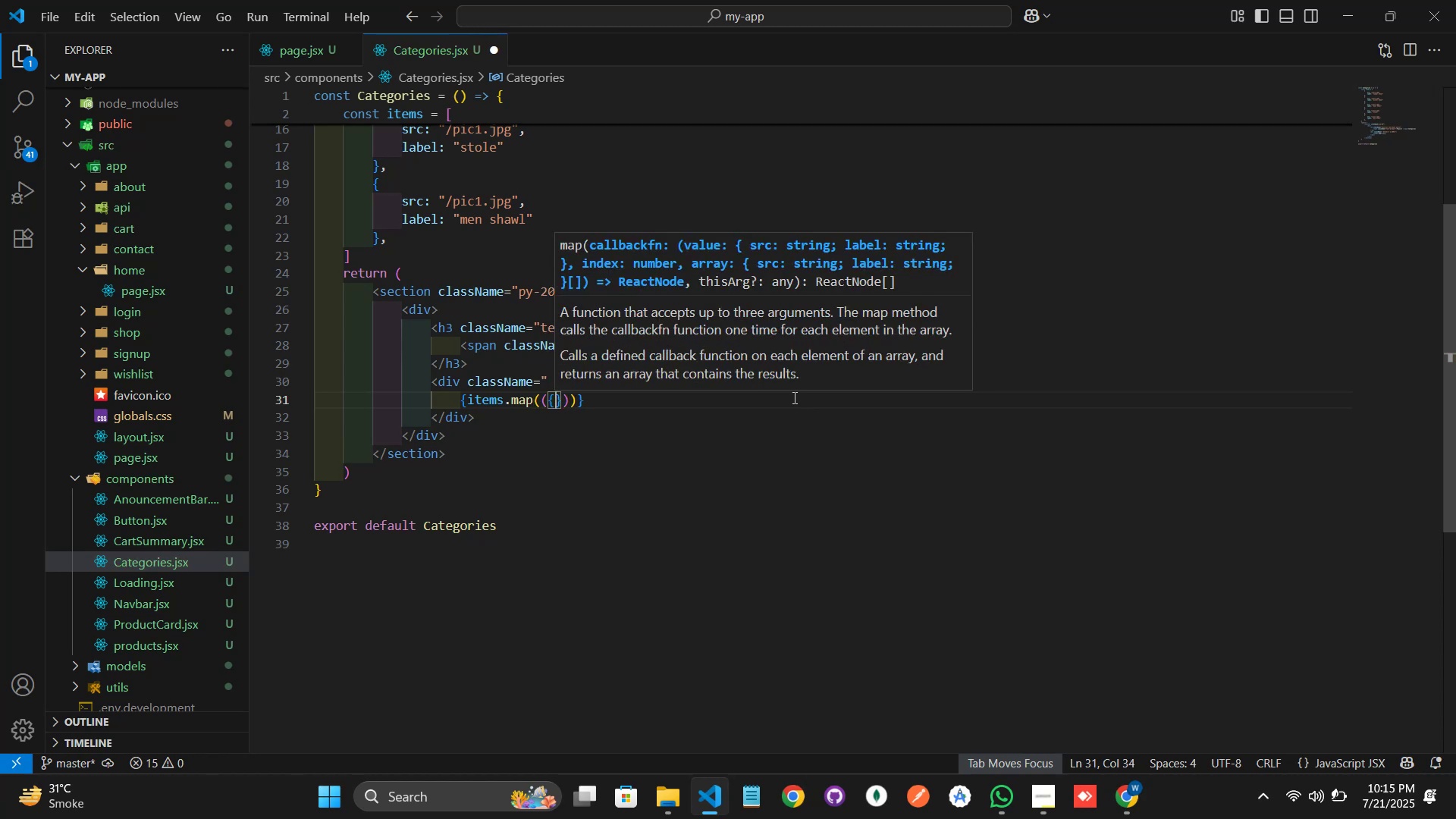 
key(Control+V)
 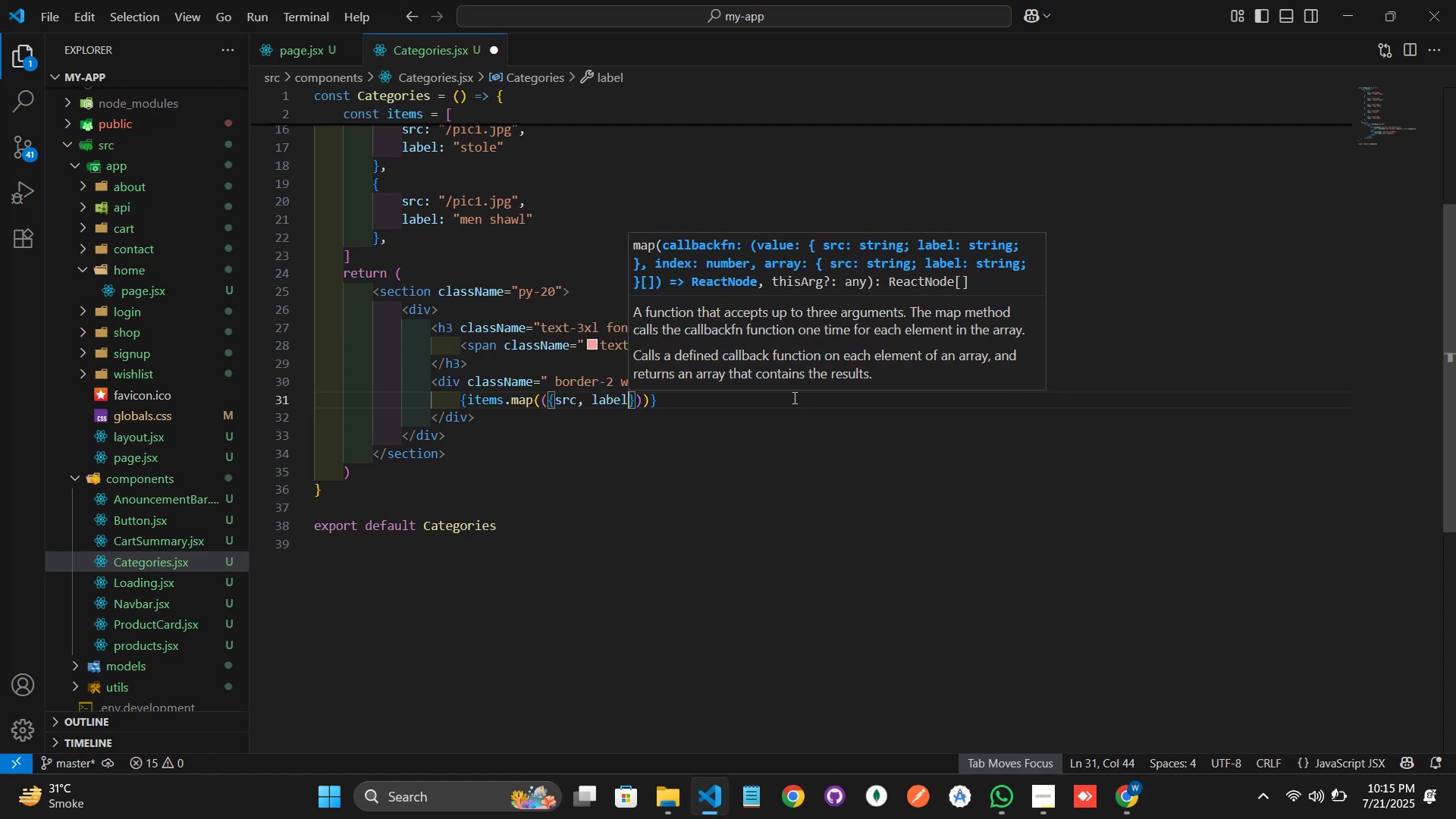 
key(ArrowRight)
 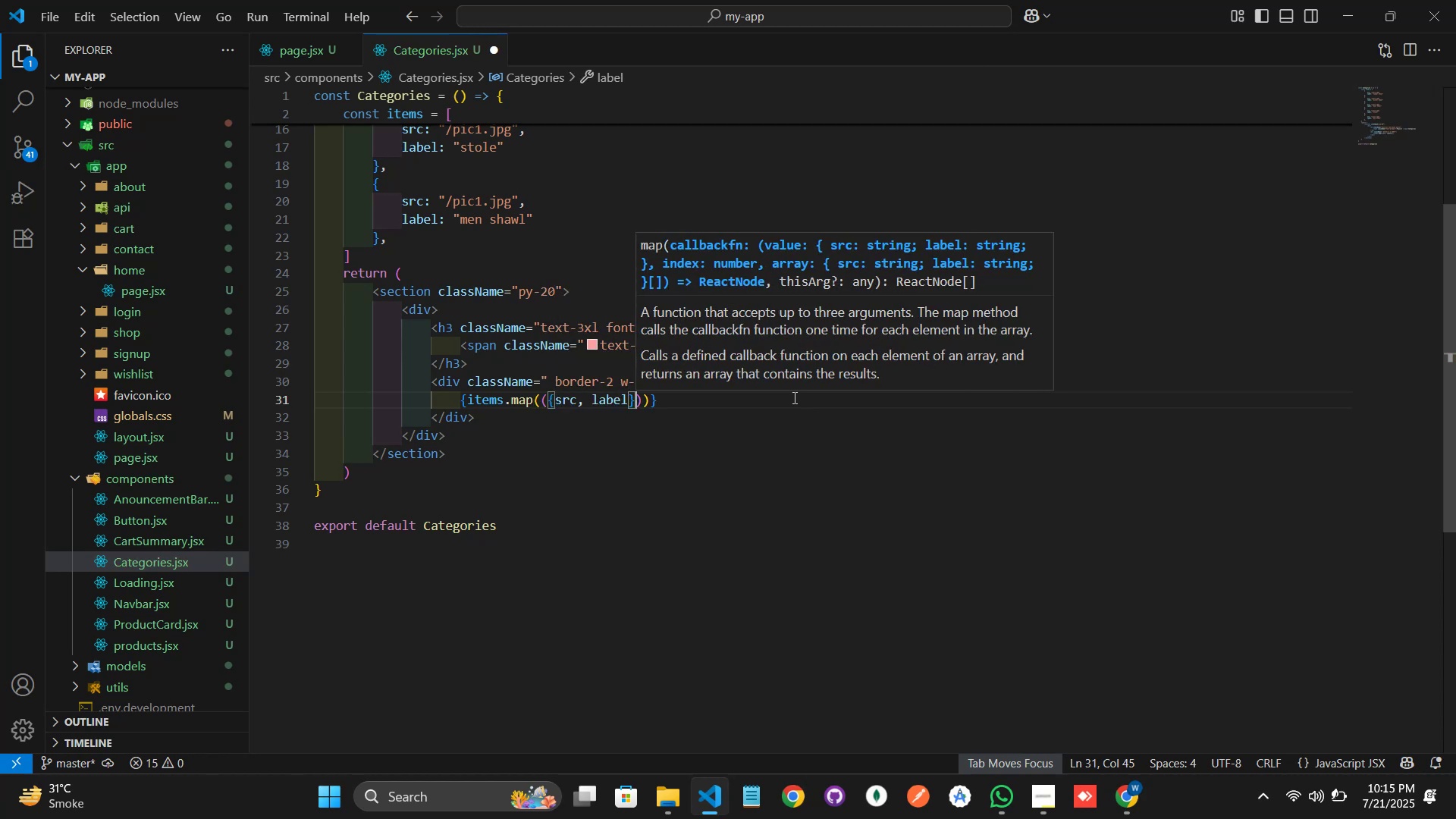 
key(ArrowRight)
 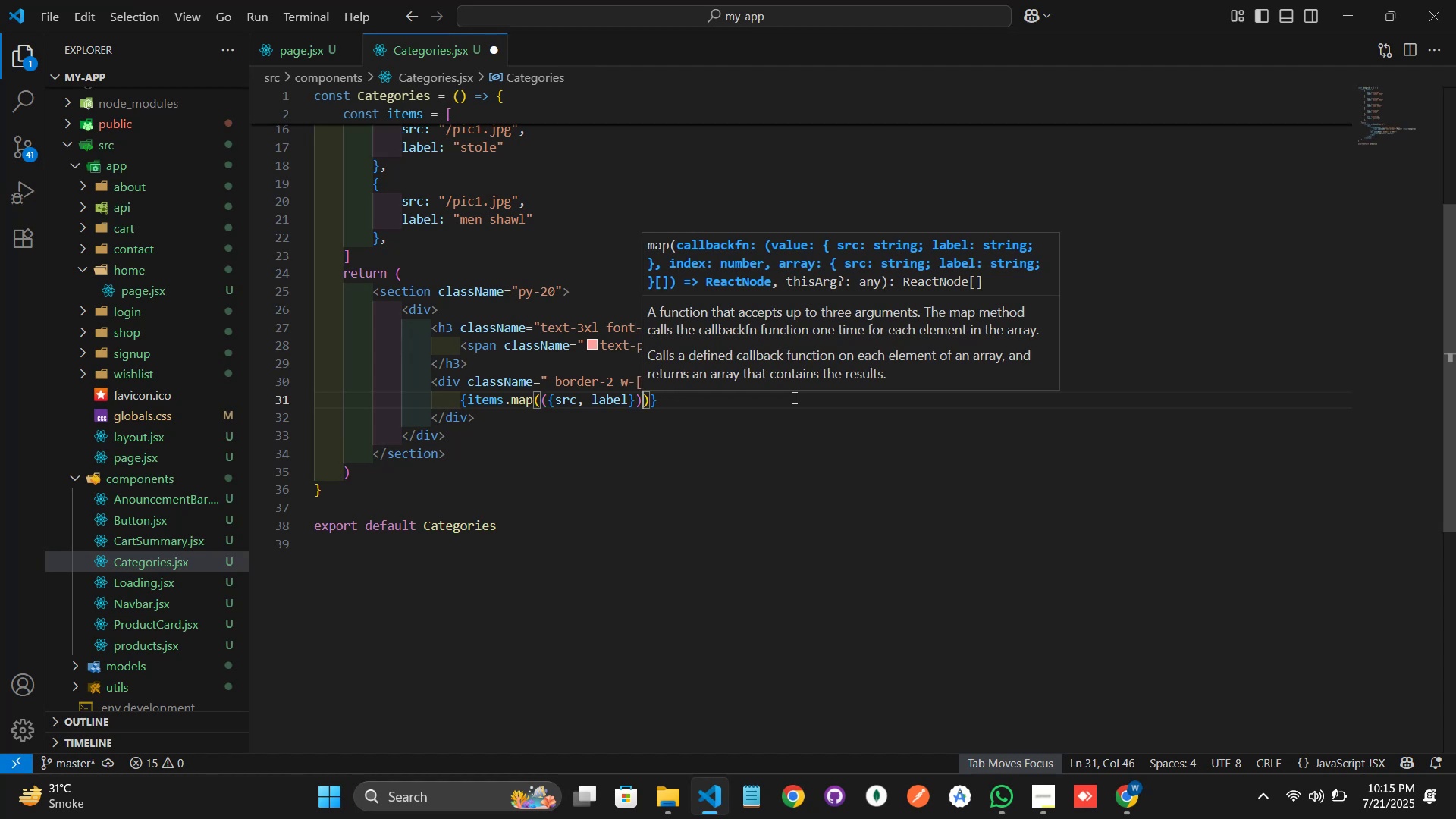 
key(Equal)
 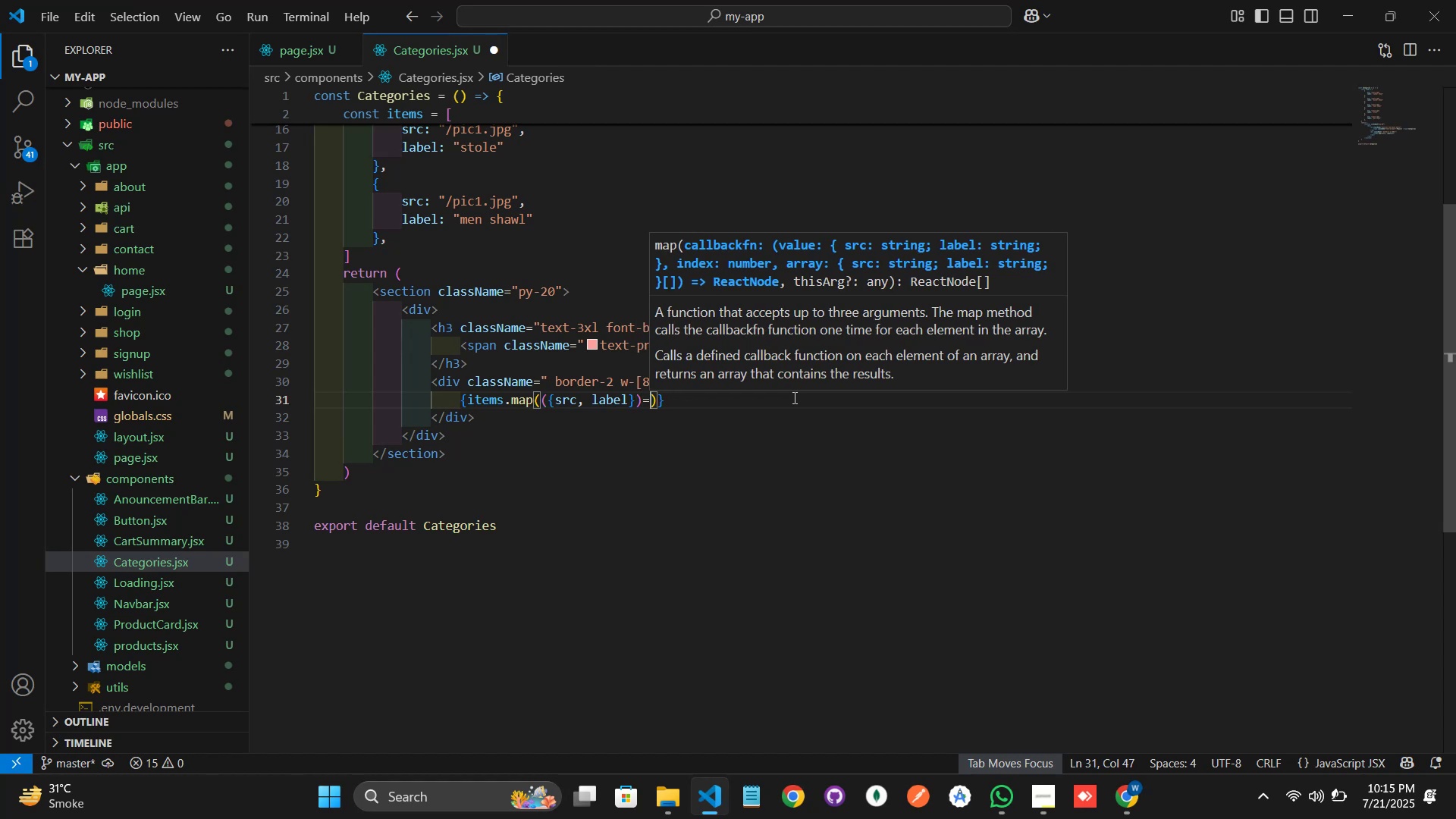 
hold_key(key=ShiftRight, duration=1.53)
 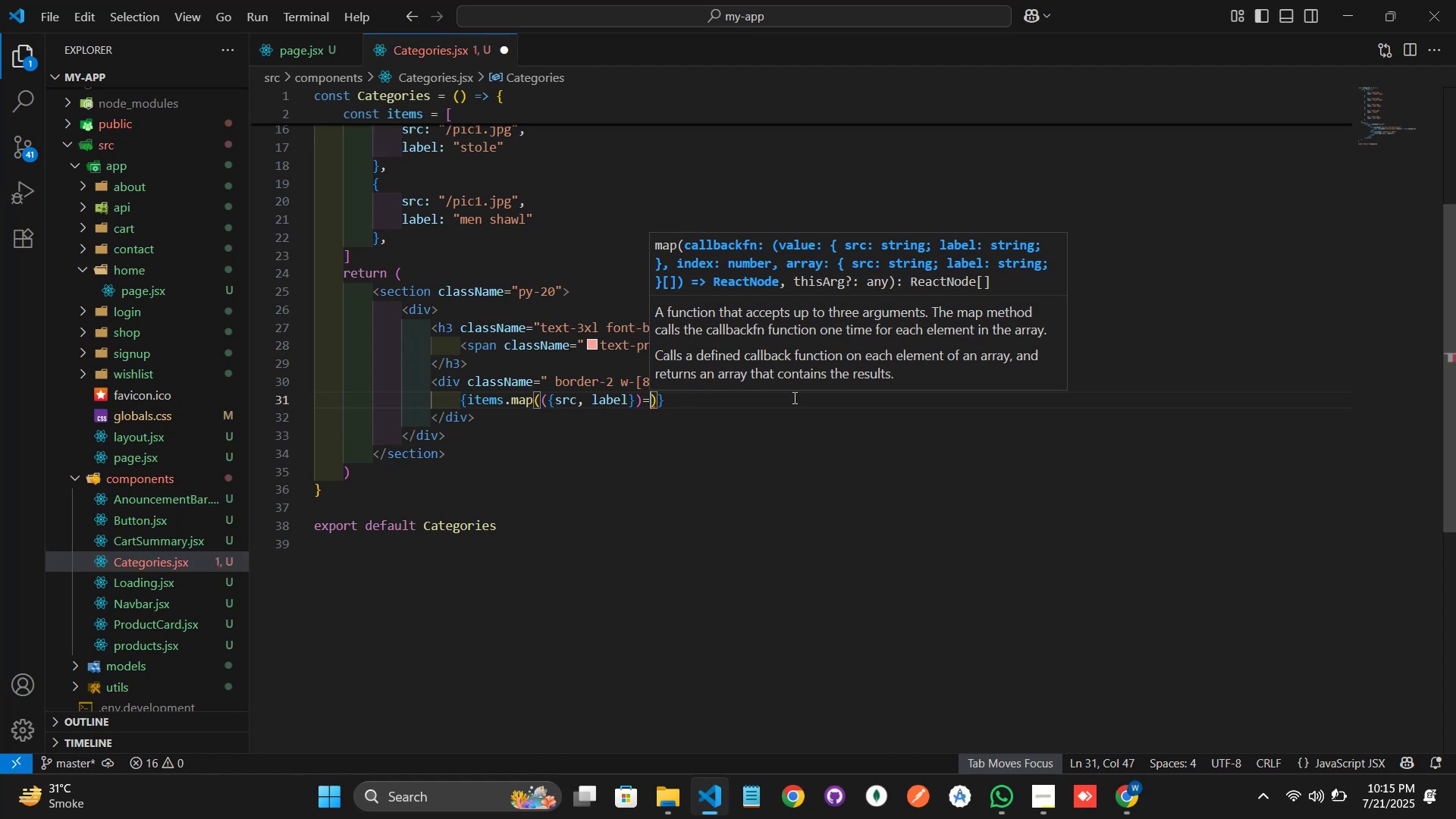 
hold_key(key=ShiftRight, duration=1.51)
 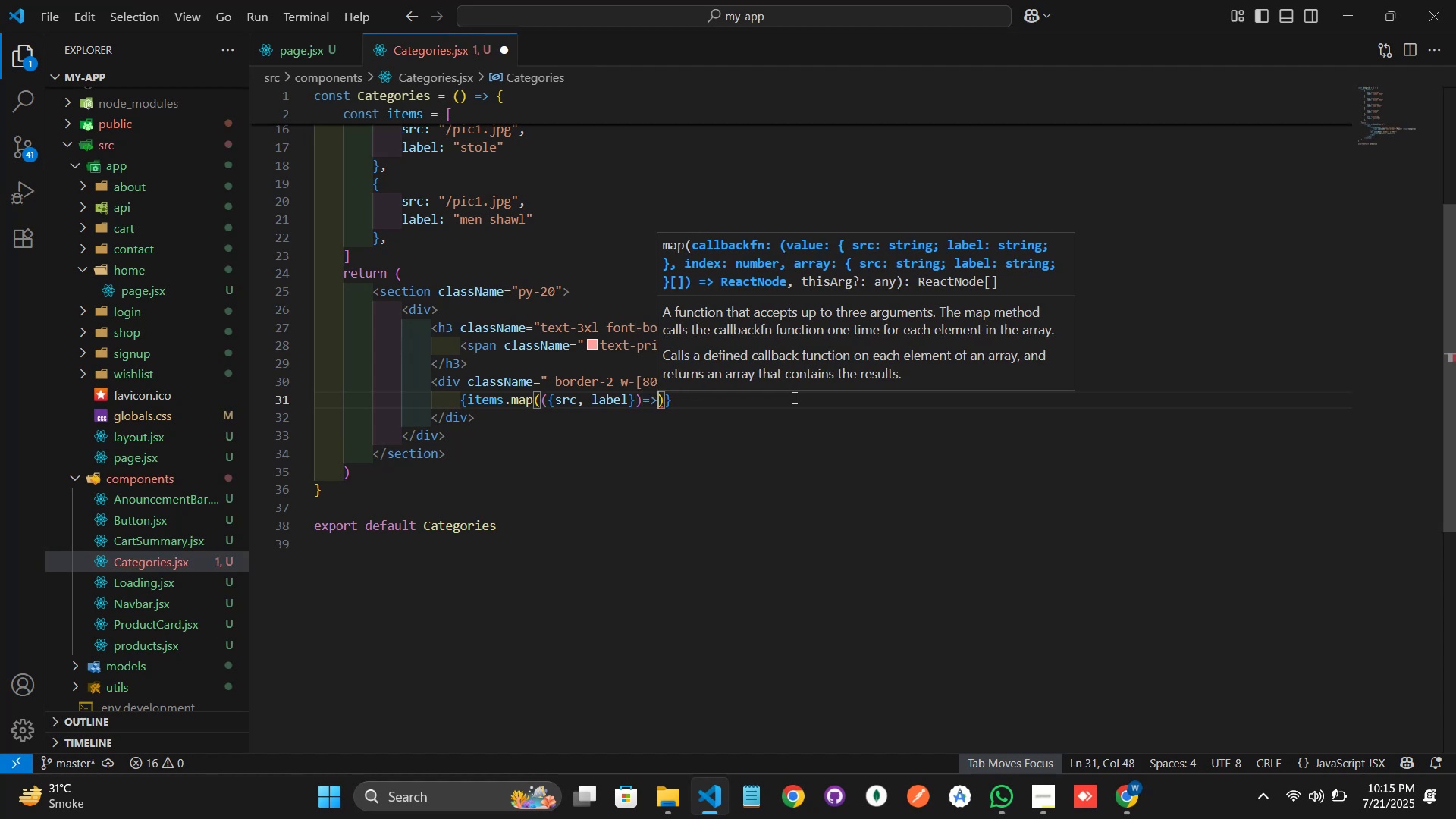 
key(Shift+Period)
 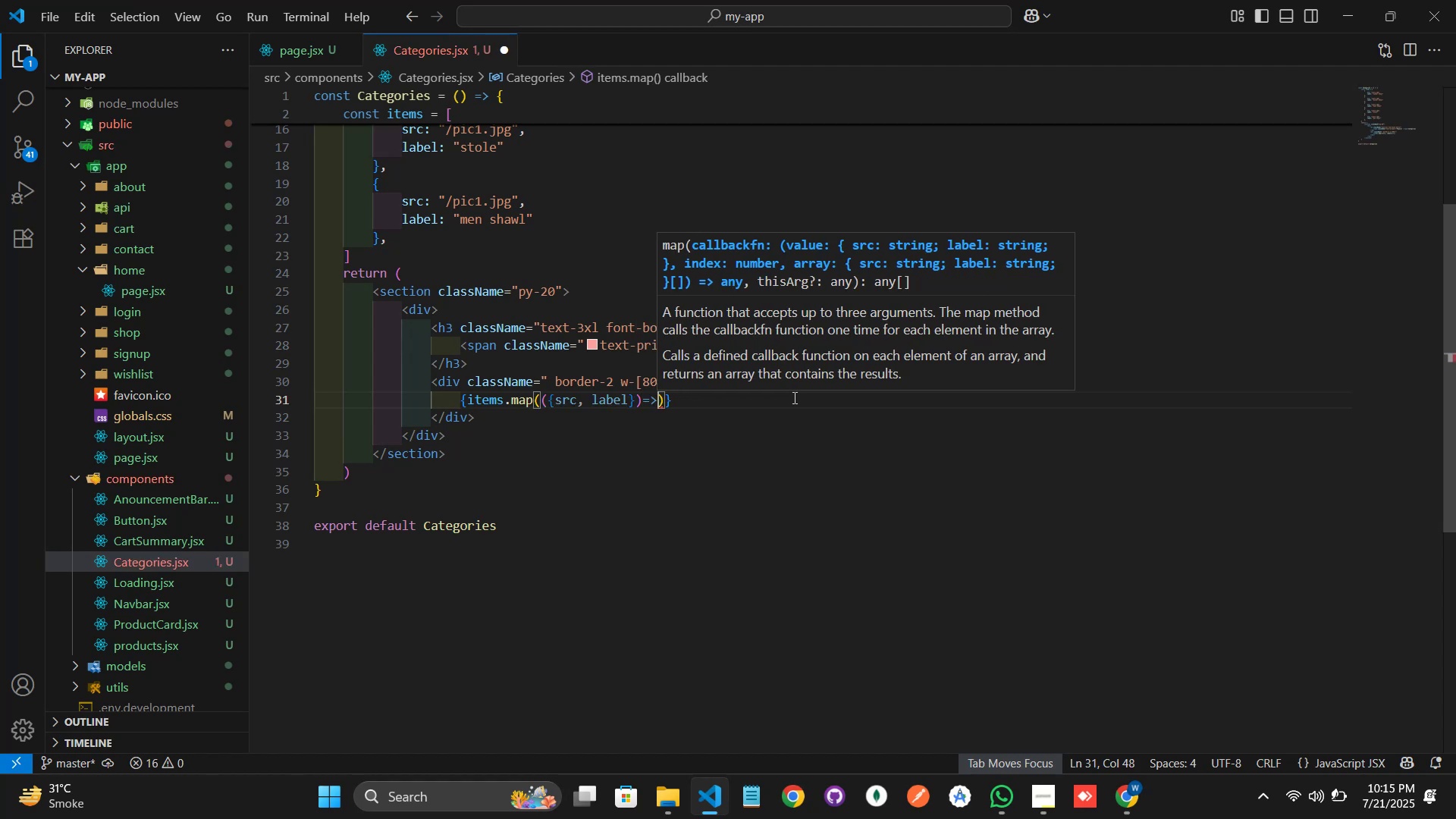 
key(Shift+9)
 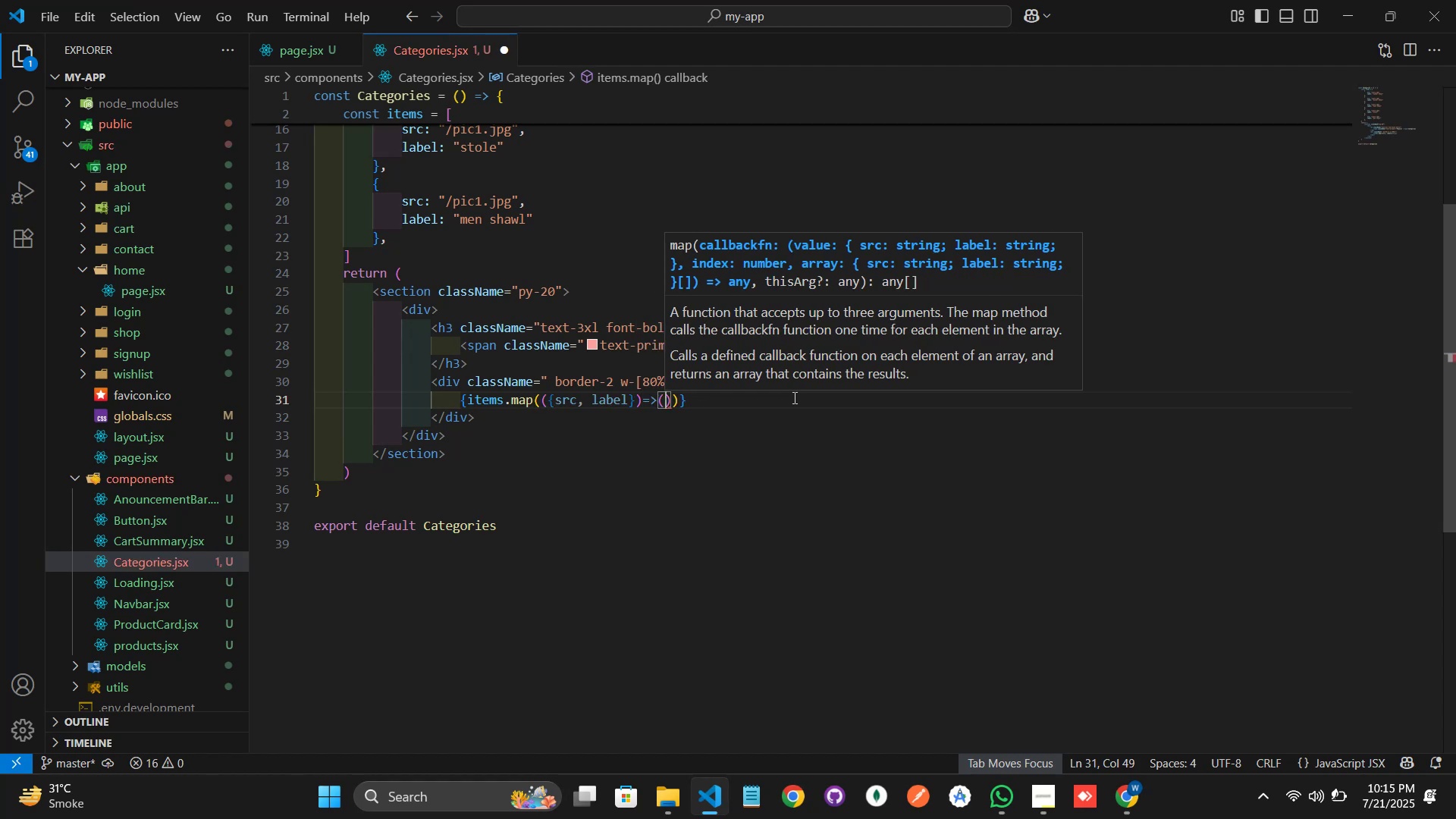 
key(Enter)
 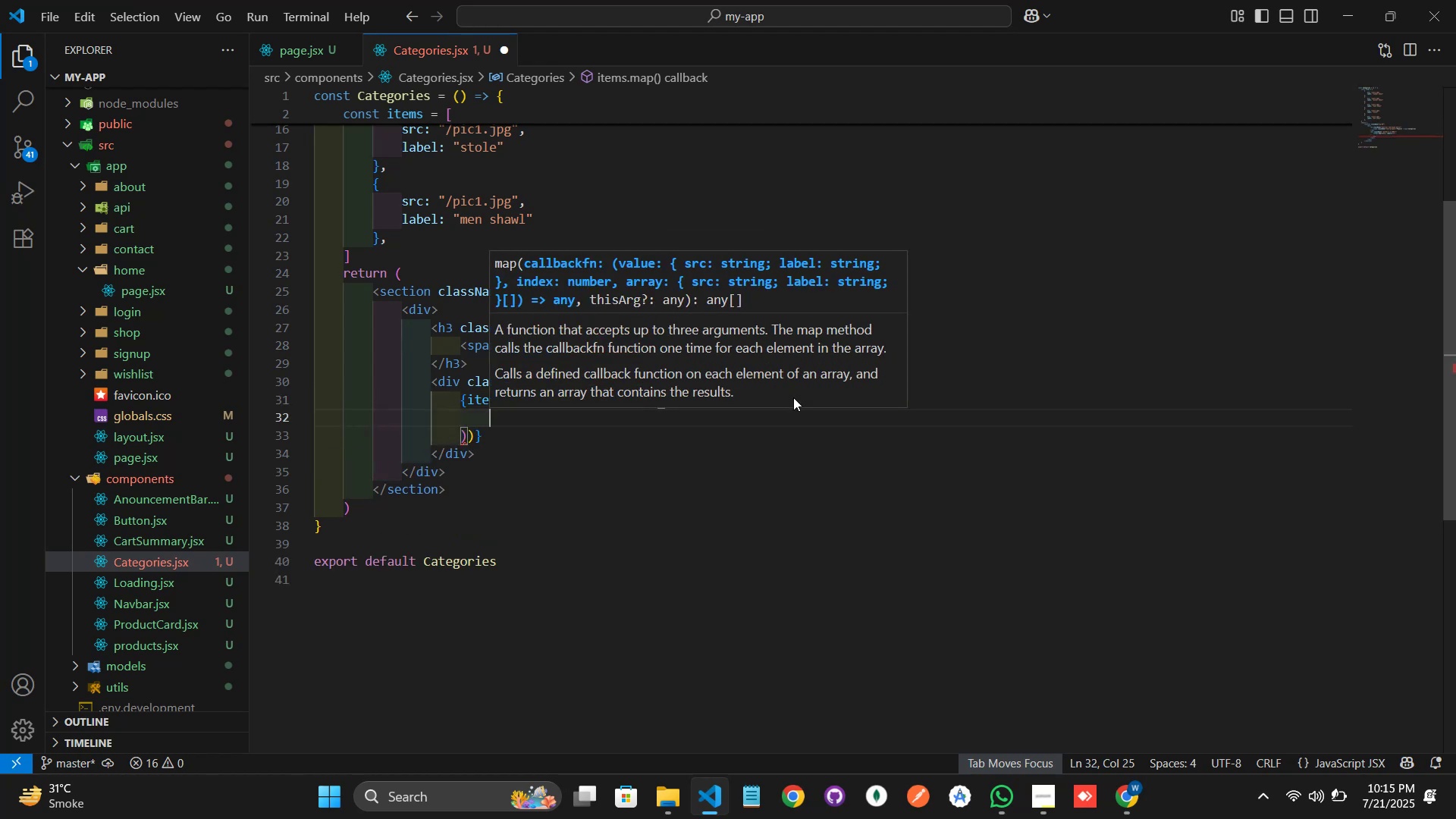 
type(div)
 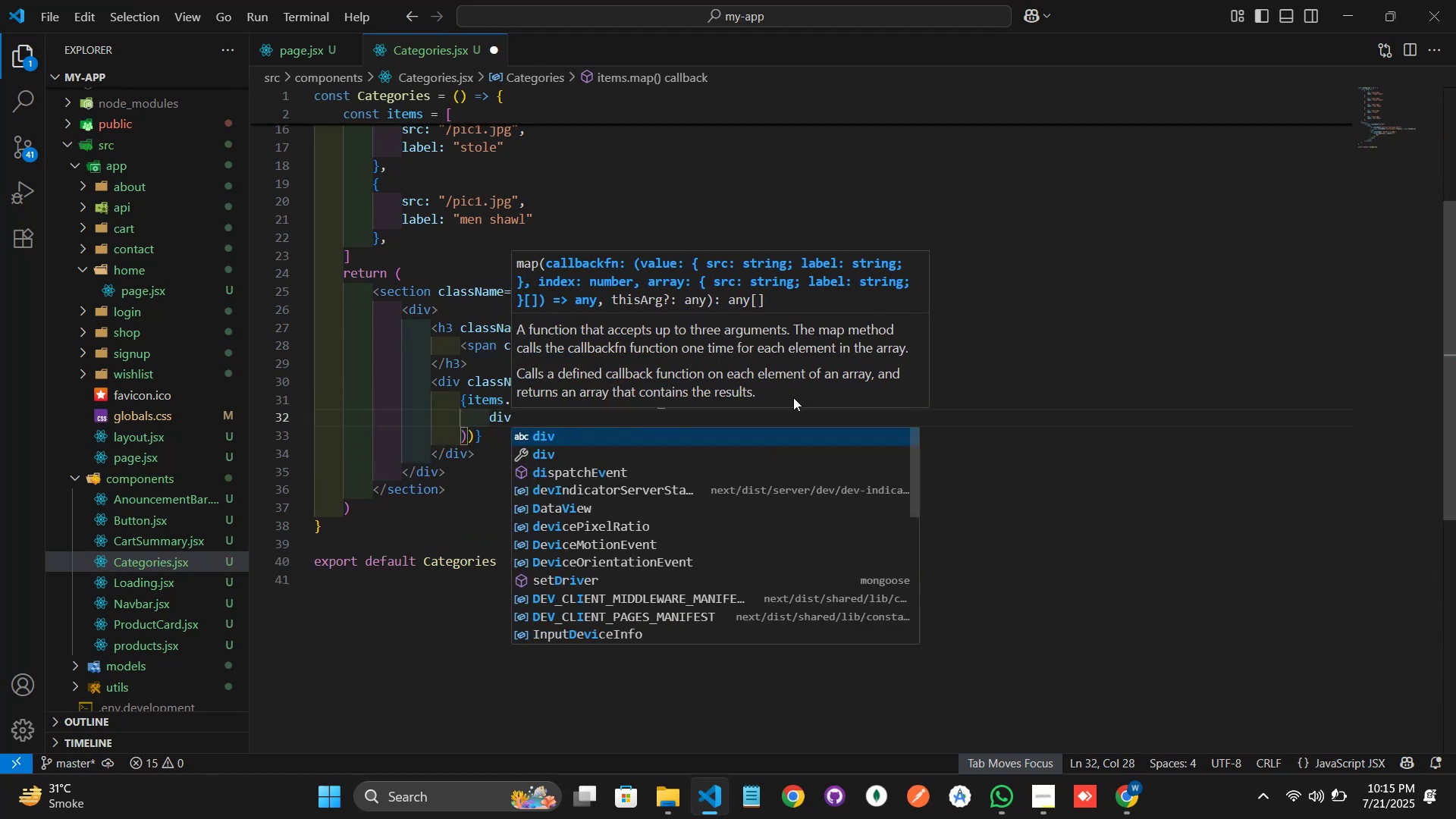 
key(ArrowLeft)
 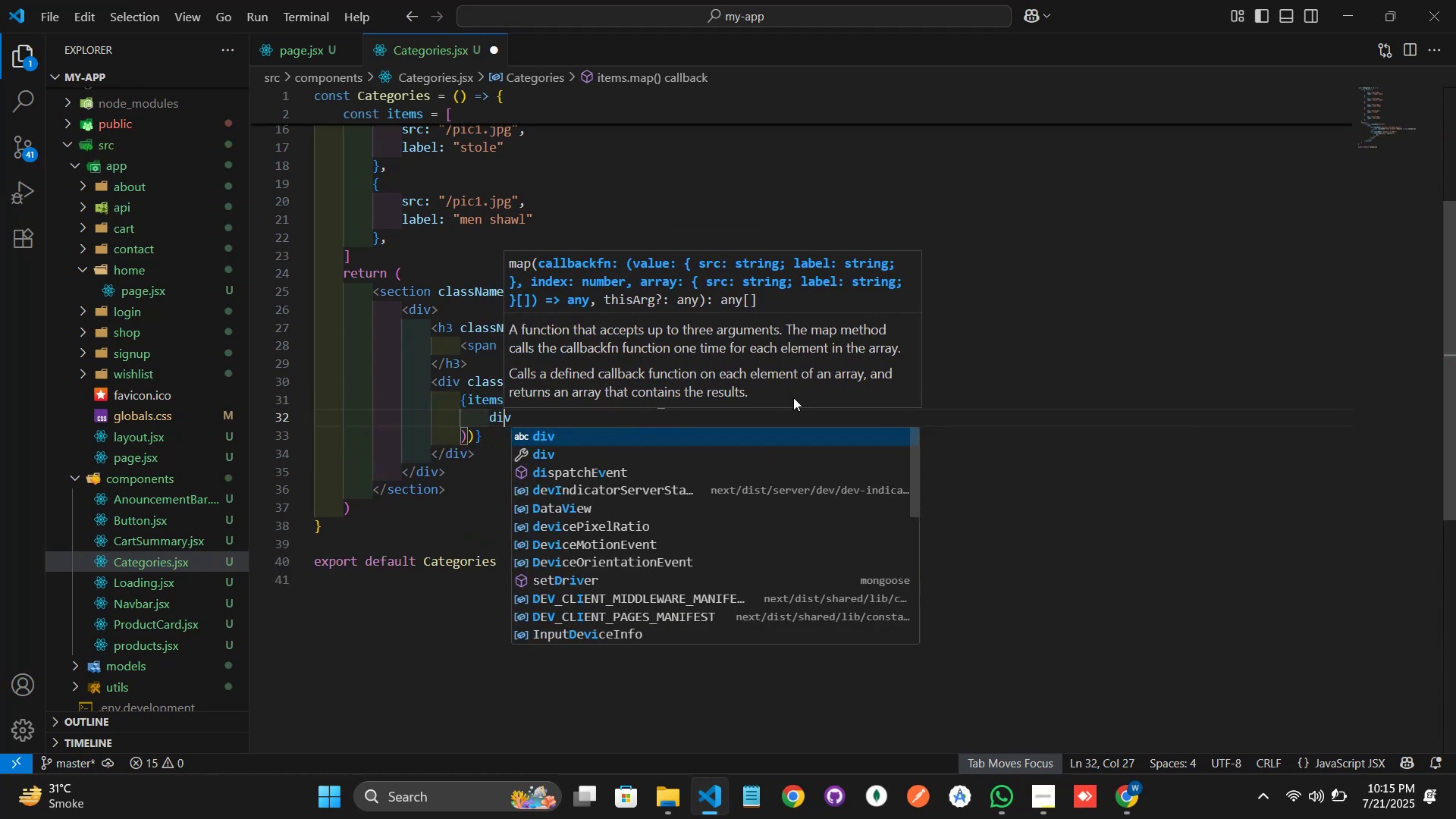 
key(ArrowLeft)
 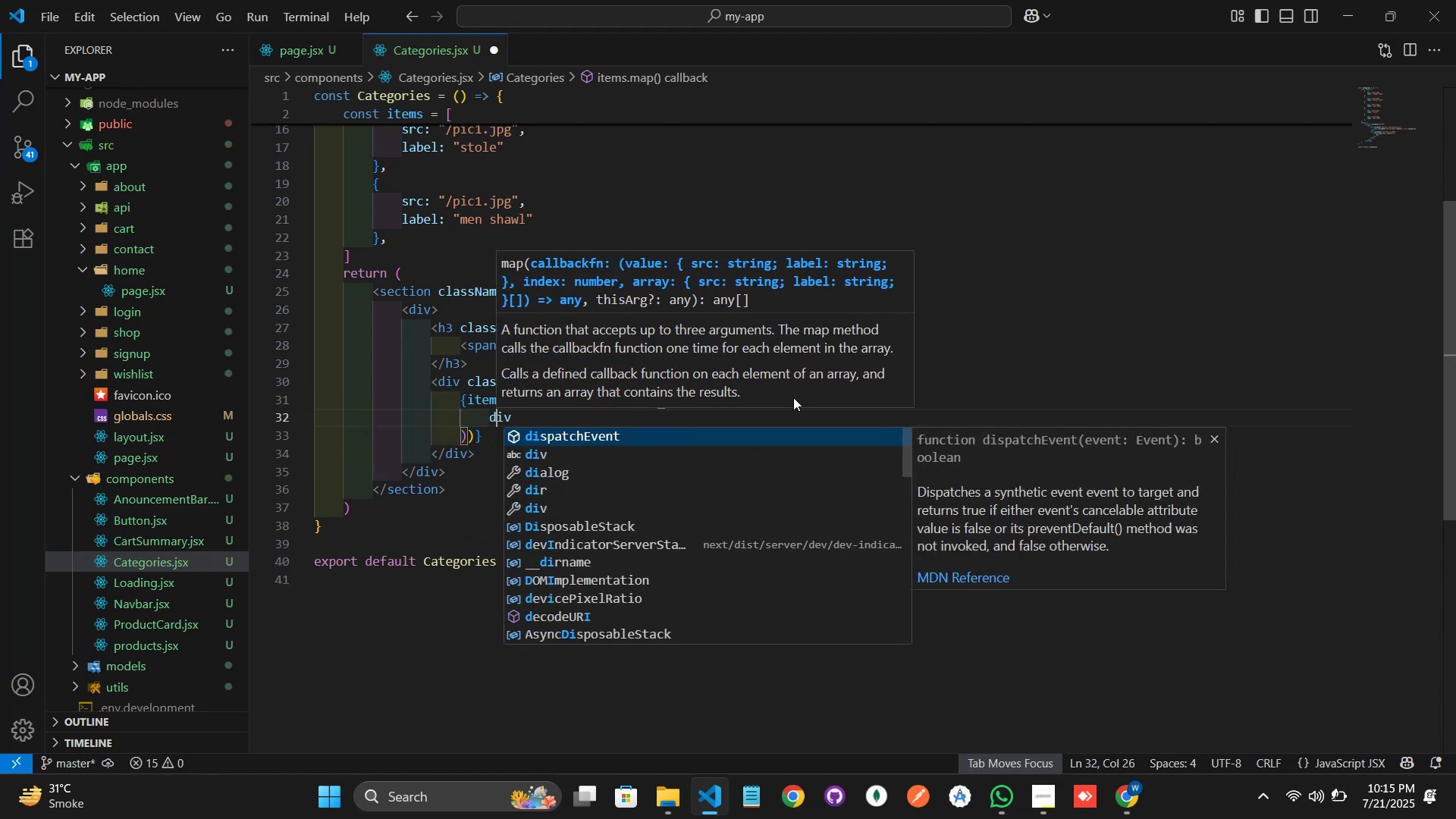 
key(ArrowLeft)
 